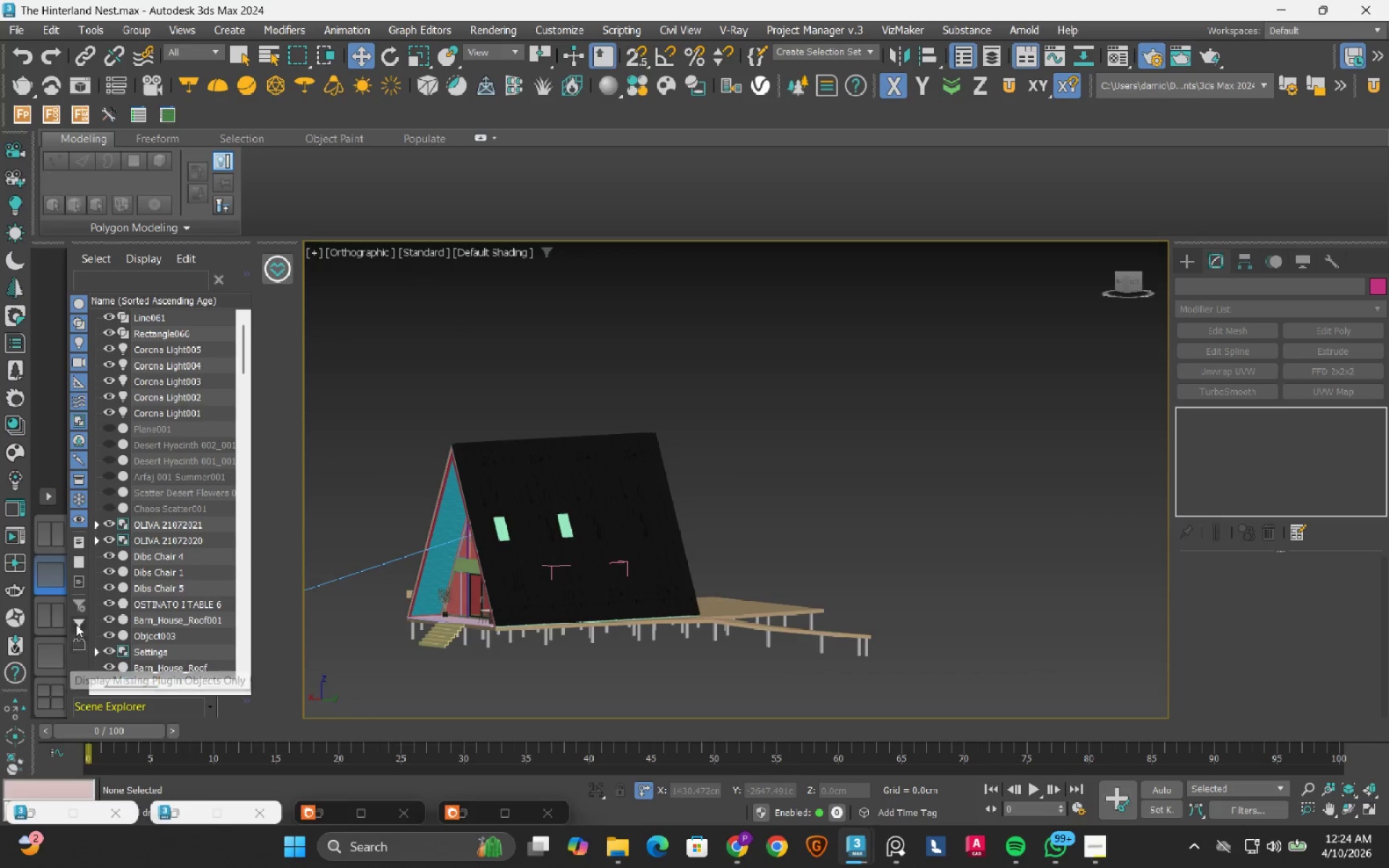 
left_click([49, 624])
 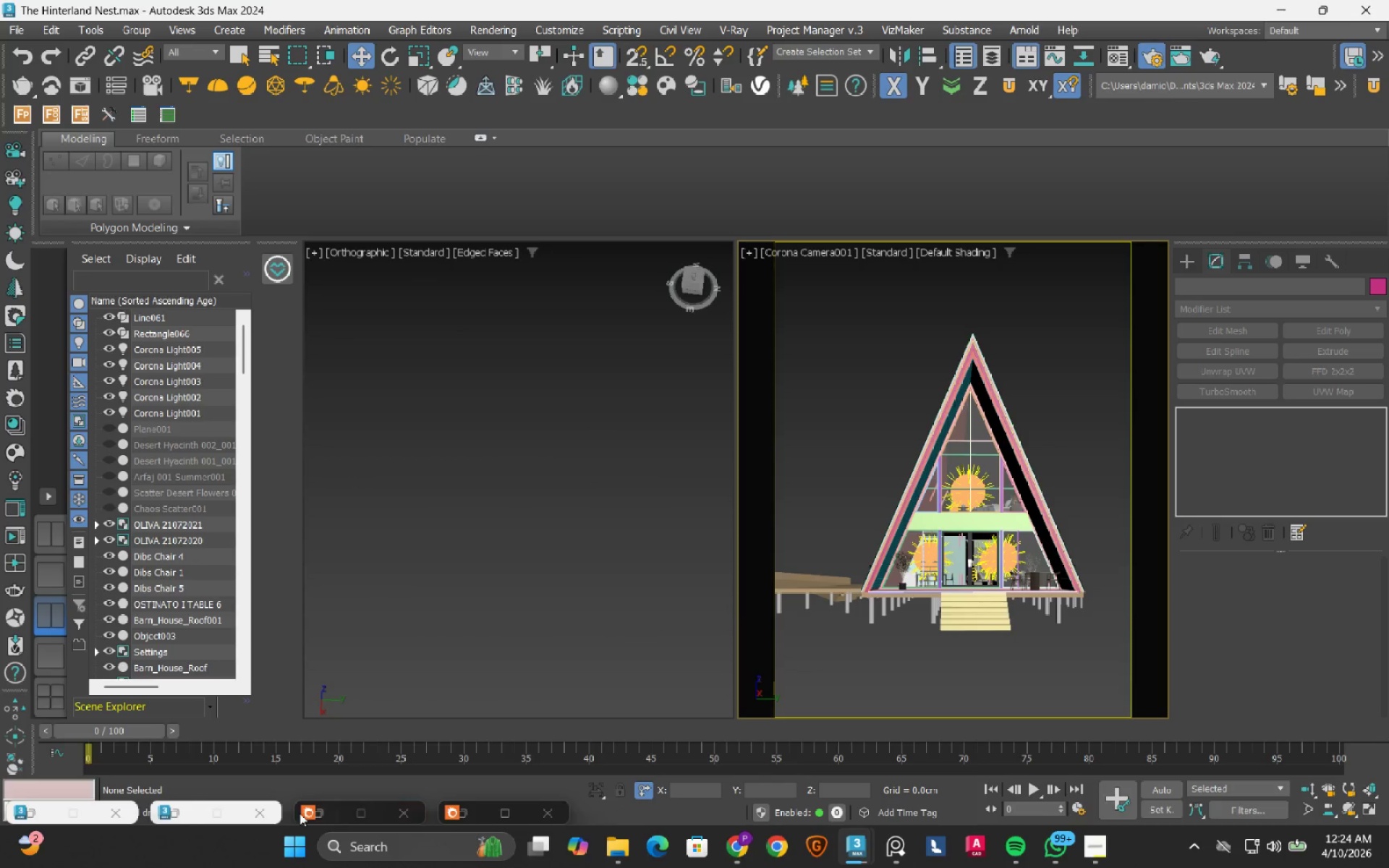 
left_click([326, 814])
 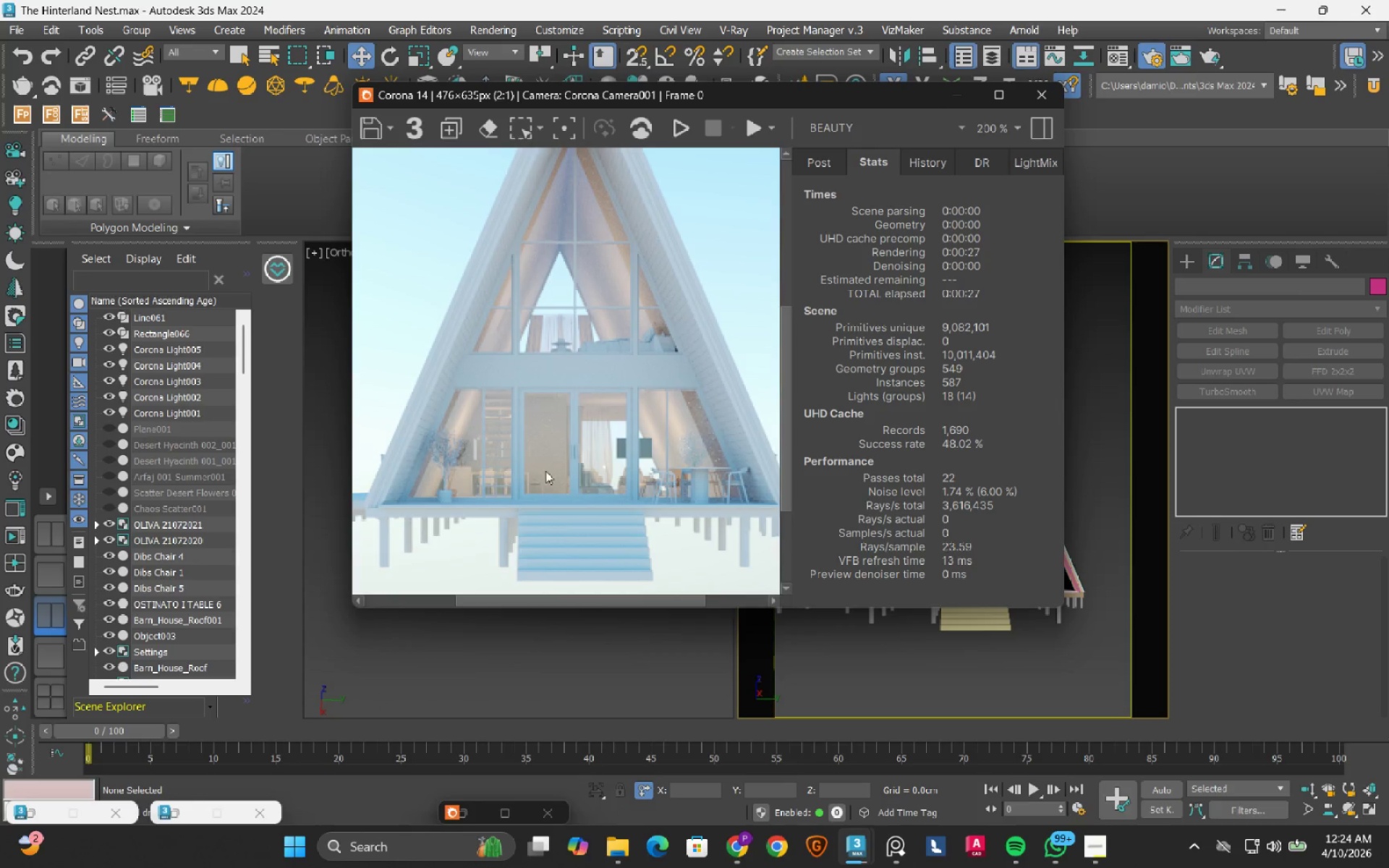 
scroll: coordinate [630, 377], scroll_direction: down, amount: 1.0
 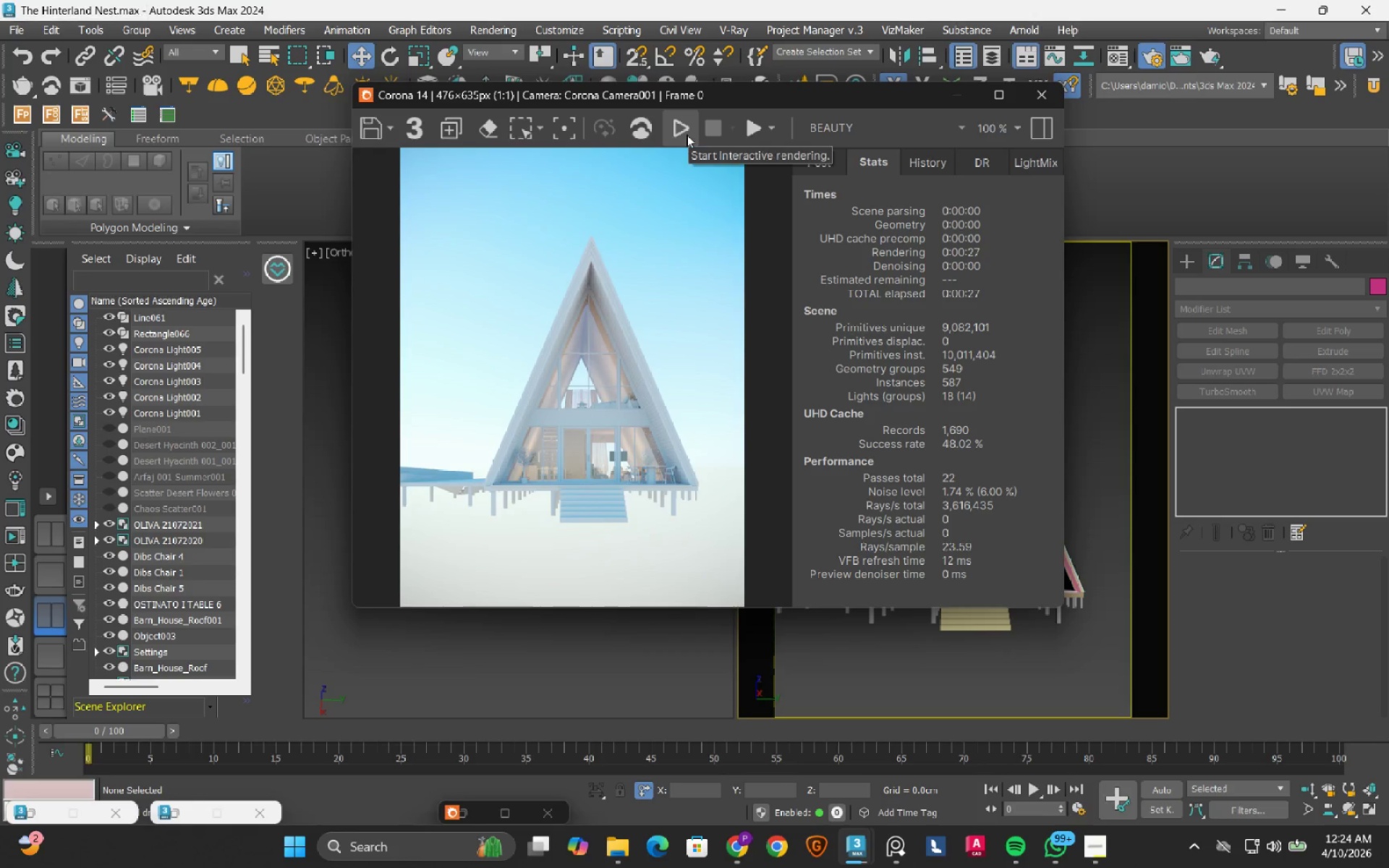 
left_click([687, 135])
 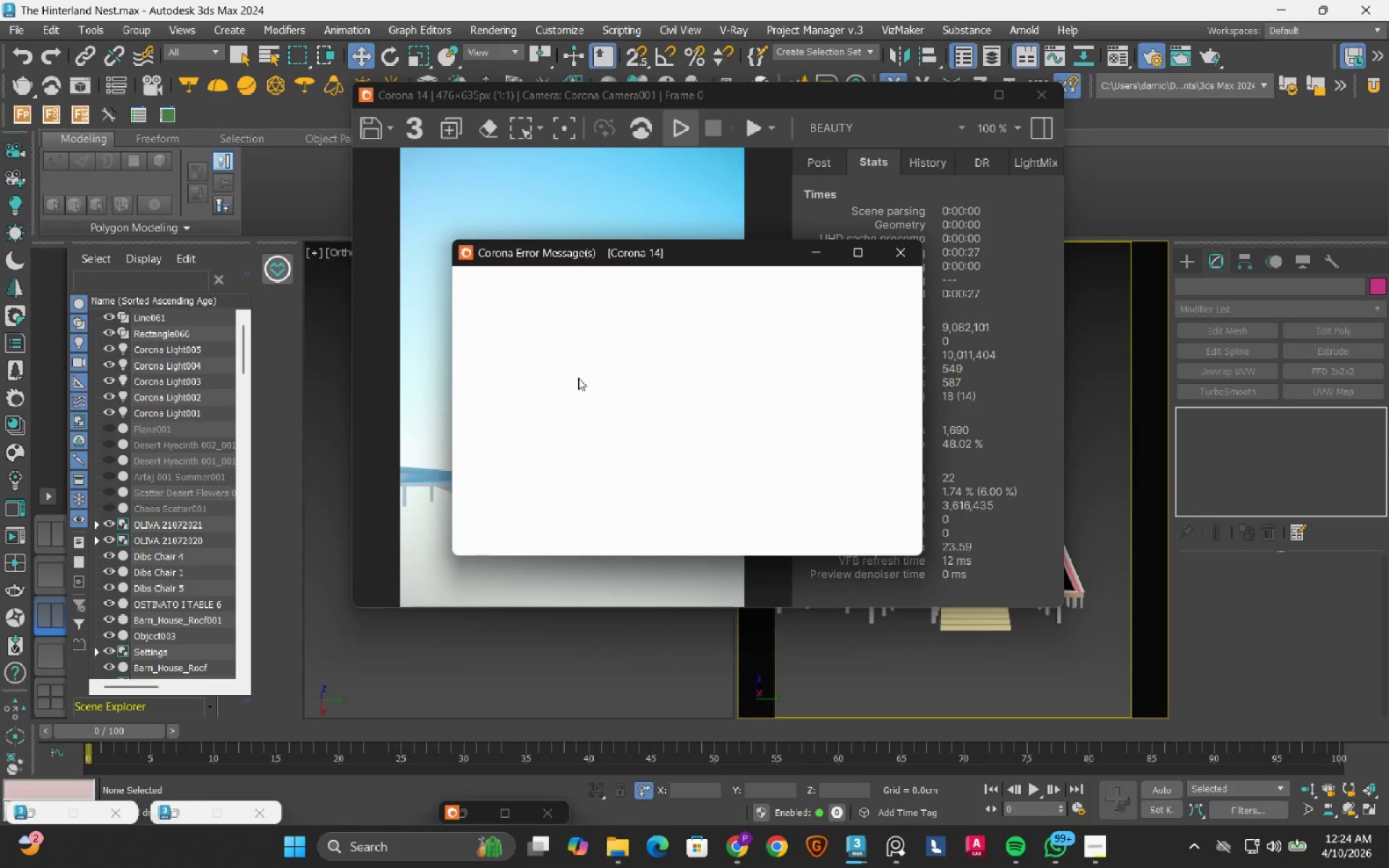 
wait(13.25)
 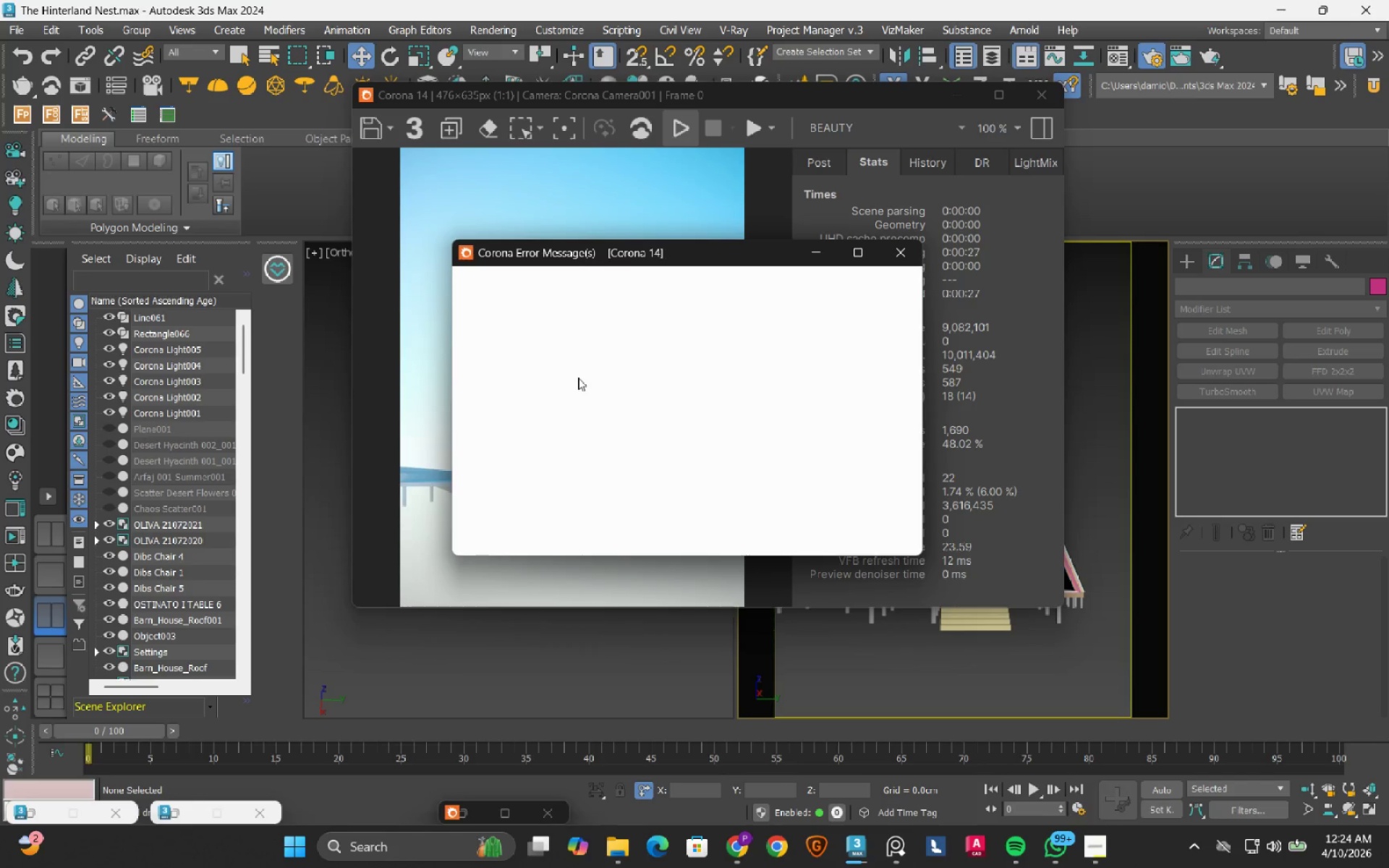 
left_click([883, 255])
 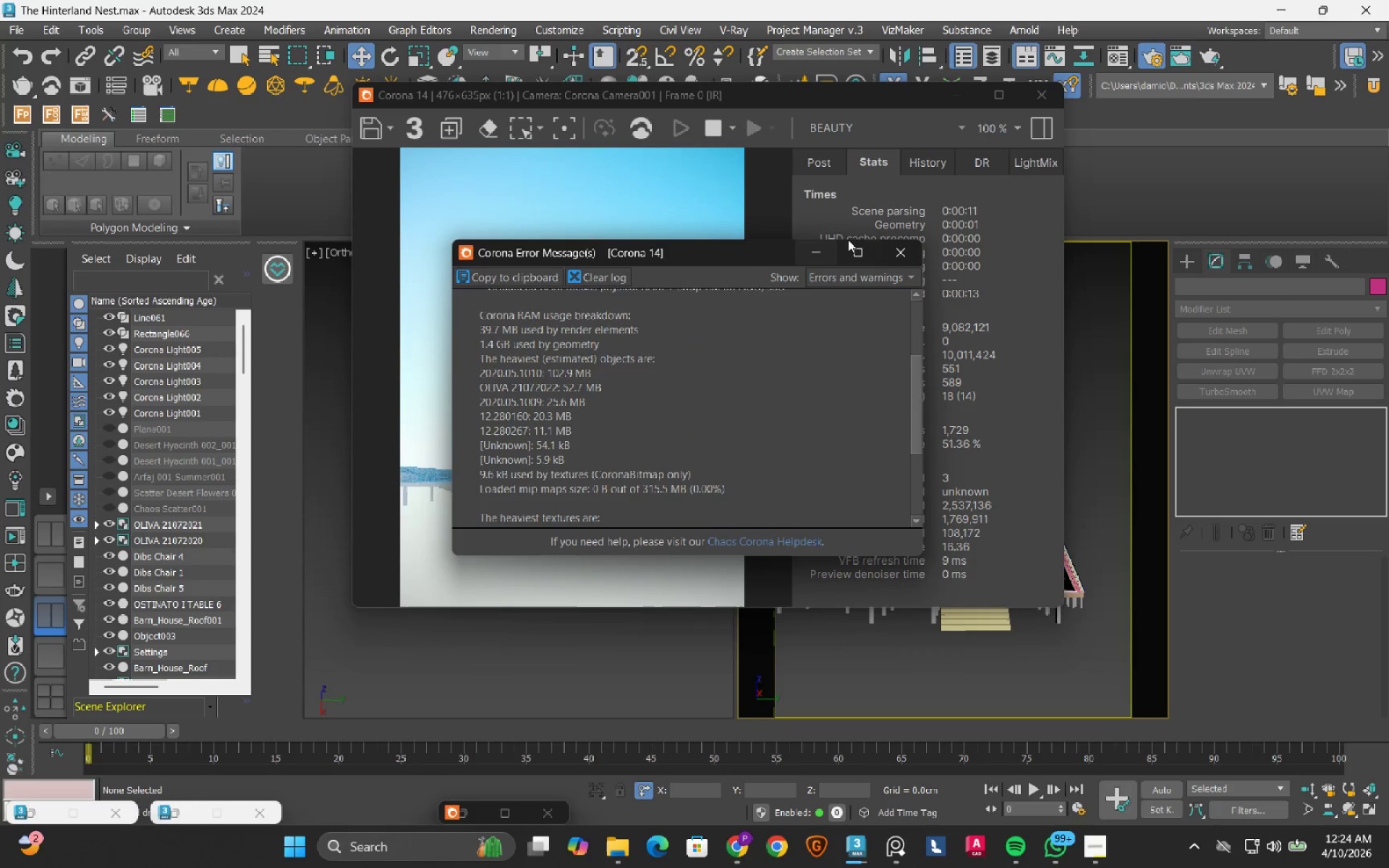 
left_click([893, 255])
 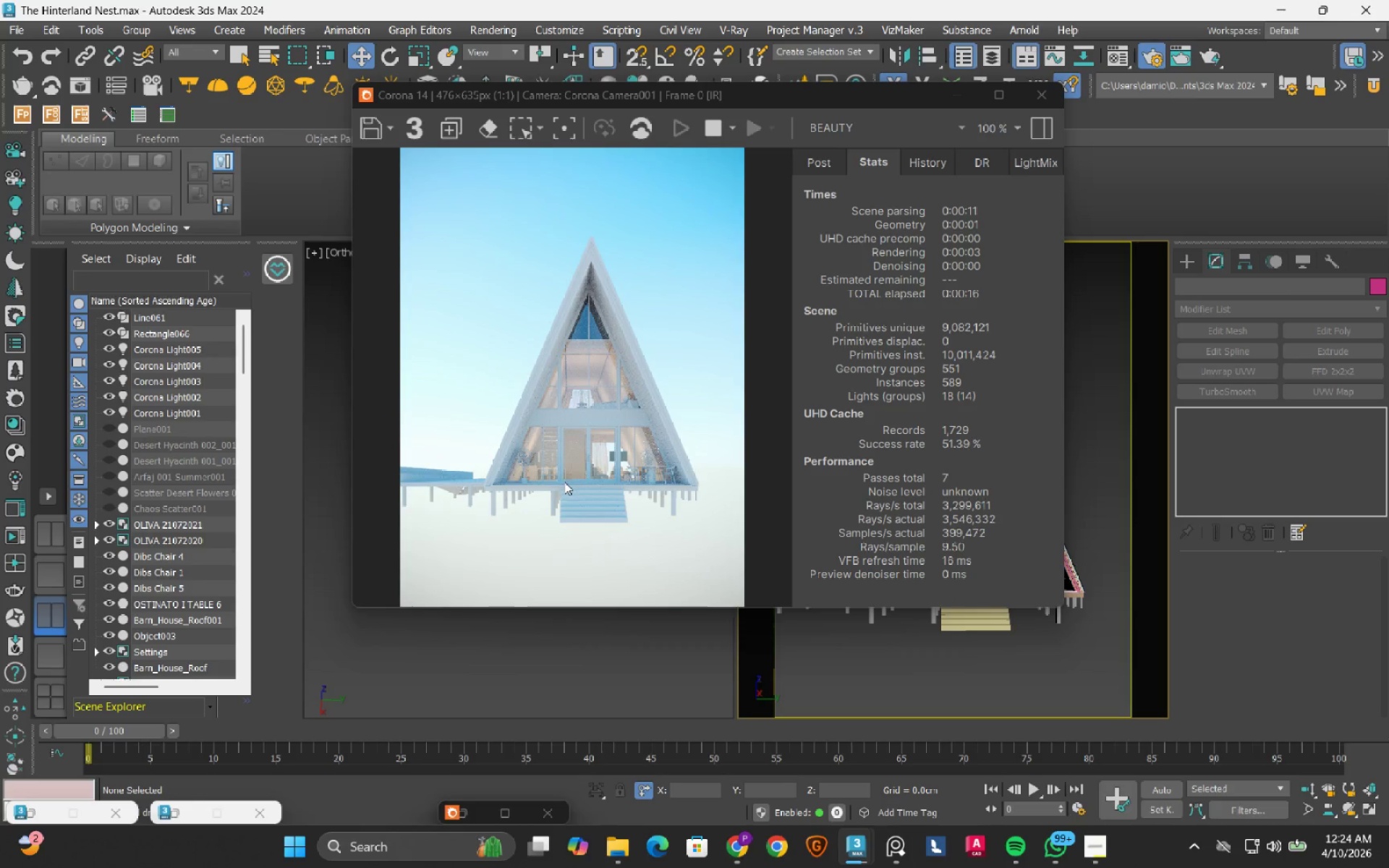 
left_click([600, 443])
 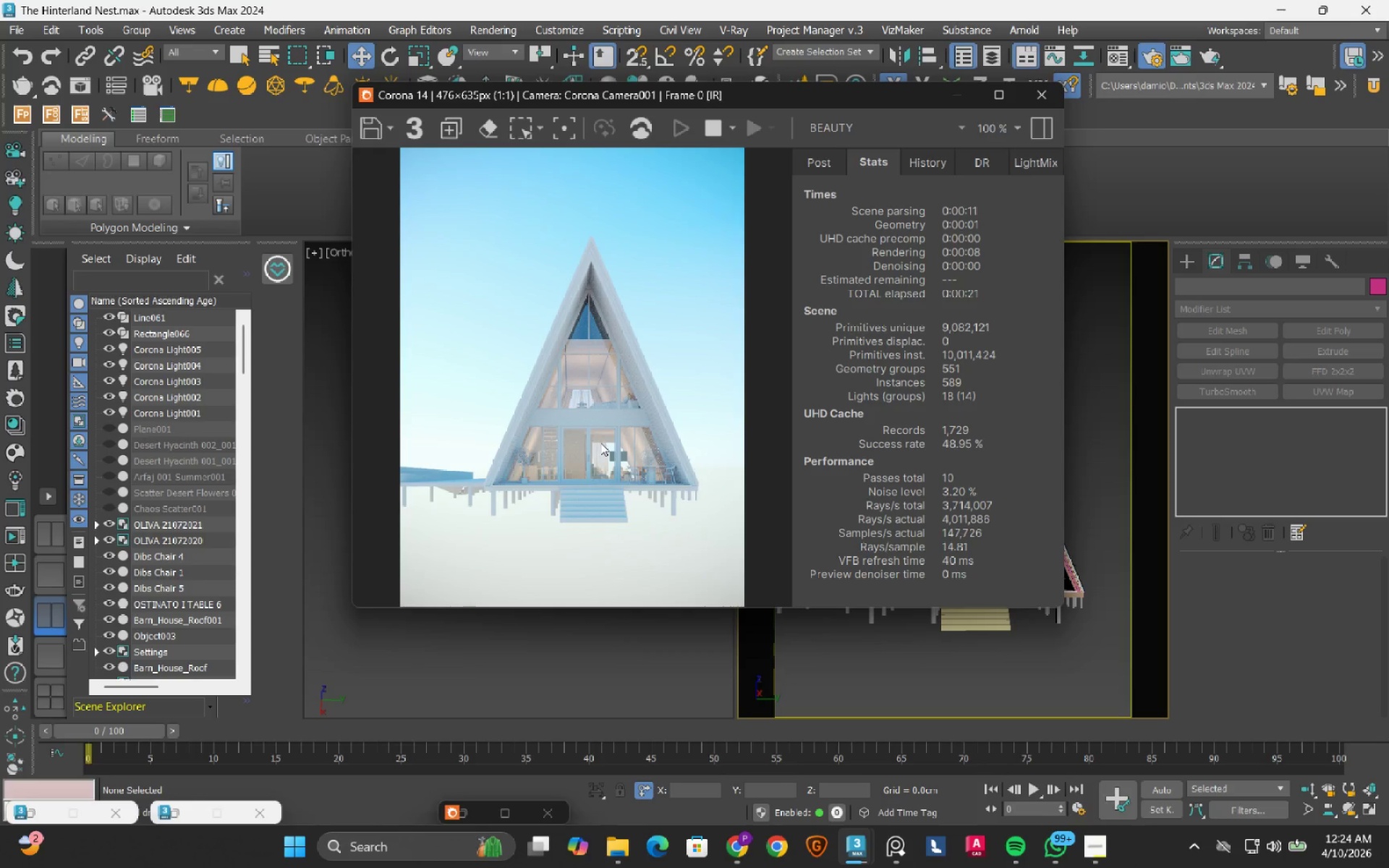 
wait(5.97)
 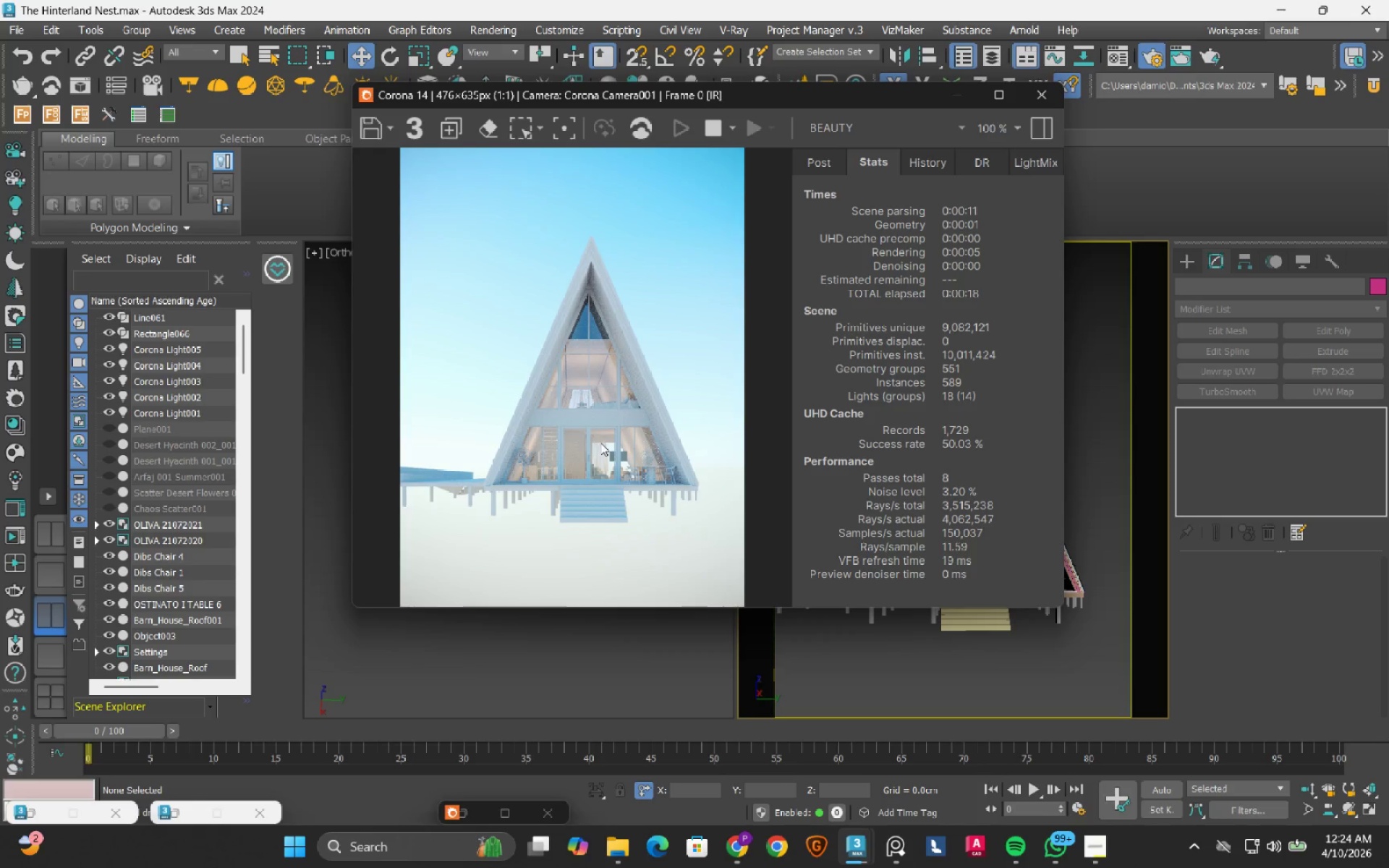 
left_click([892, 854])
 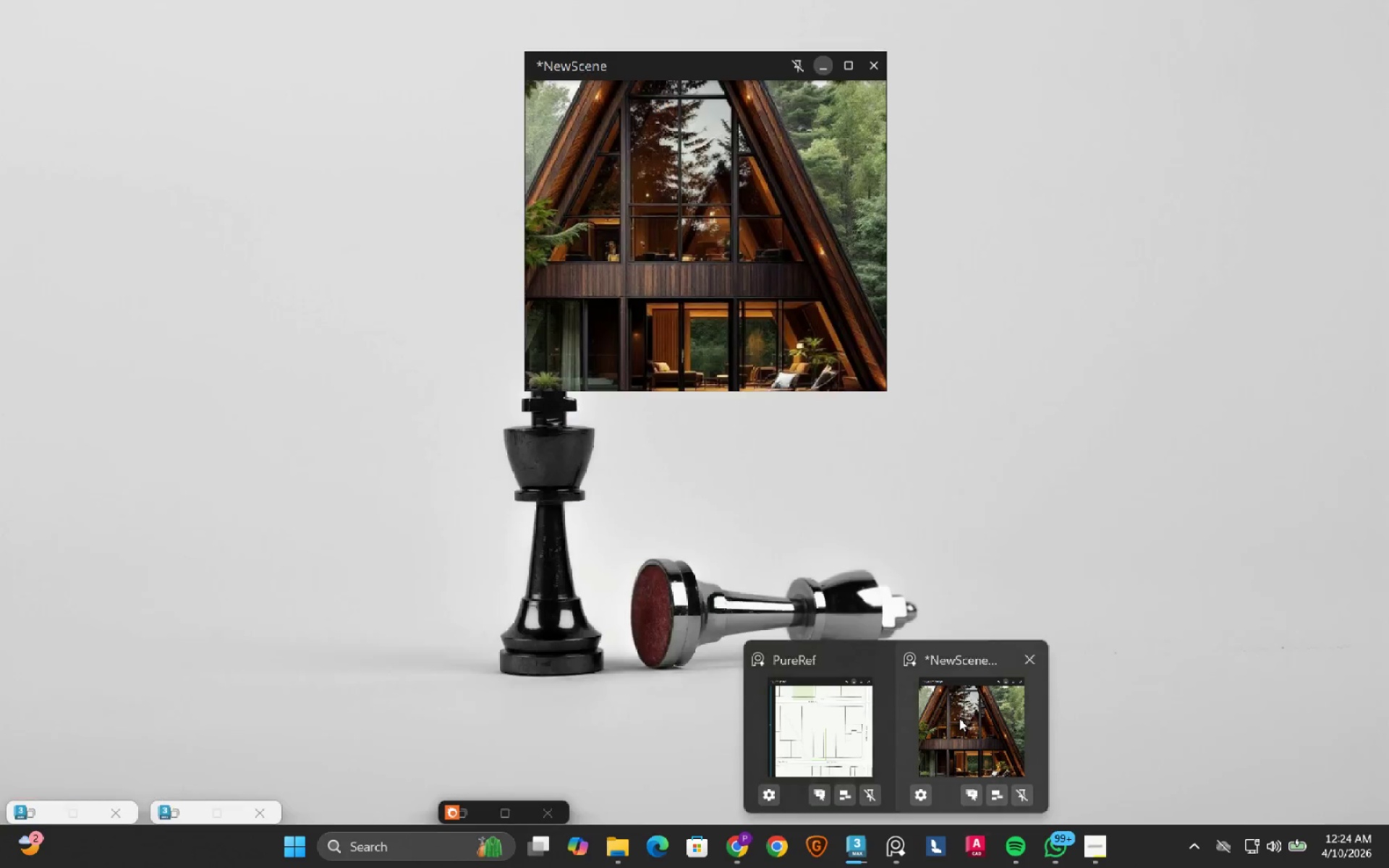 
left_click([959, 718])
 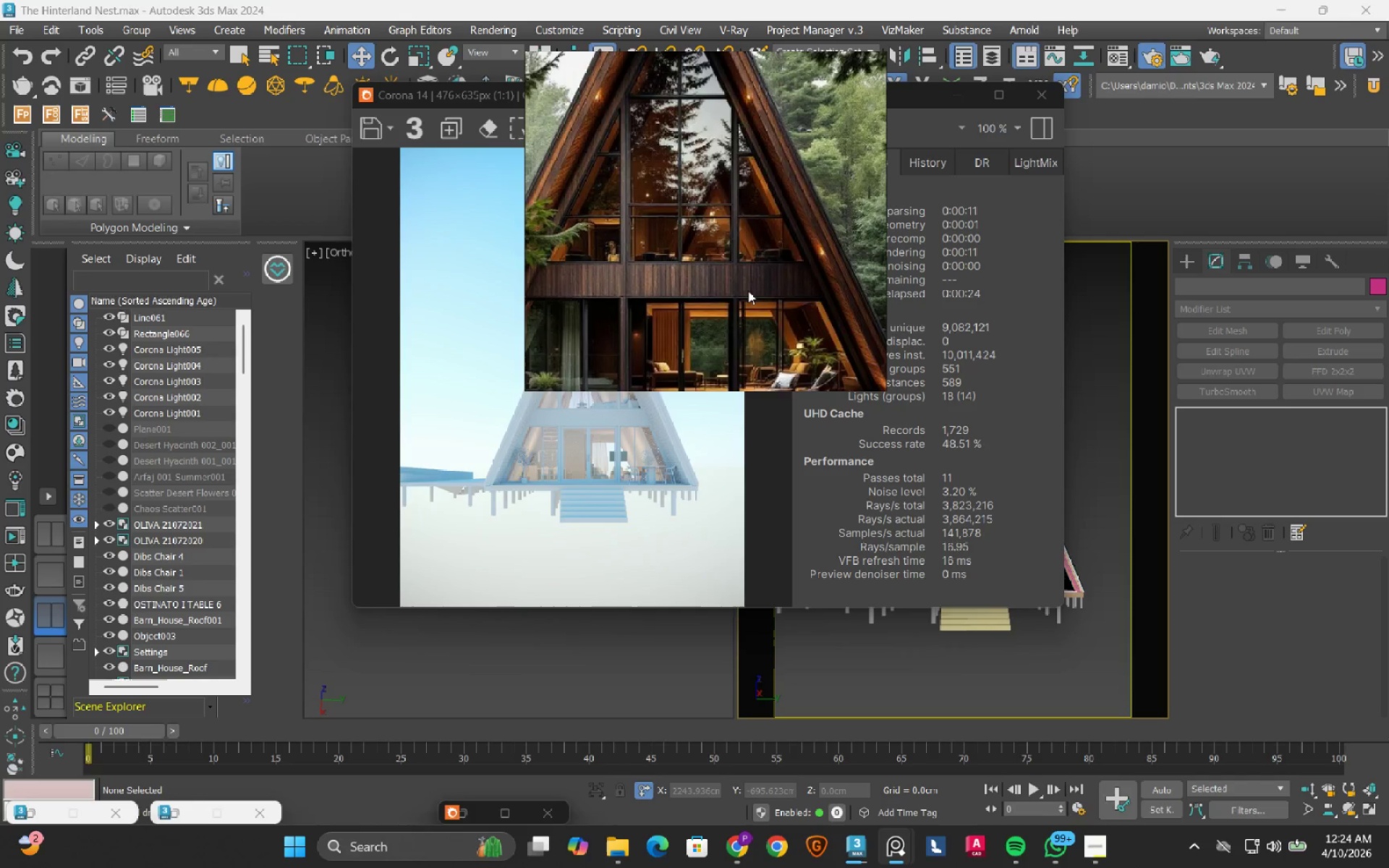 
scroll: coordinate [687, 315], scroll_direction: down, amount: 2.0
 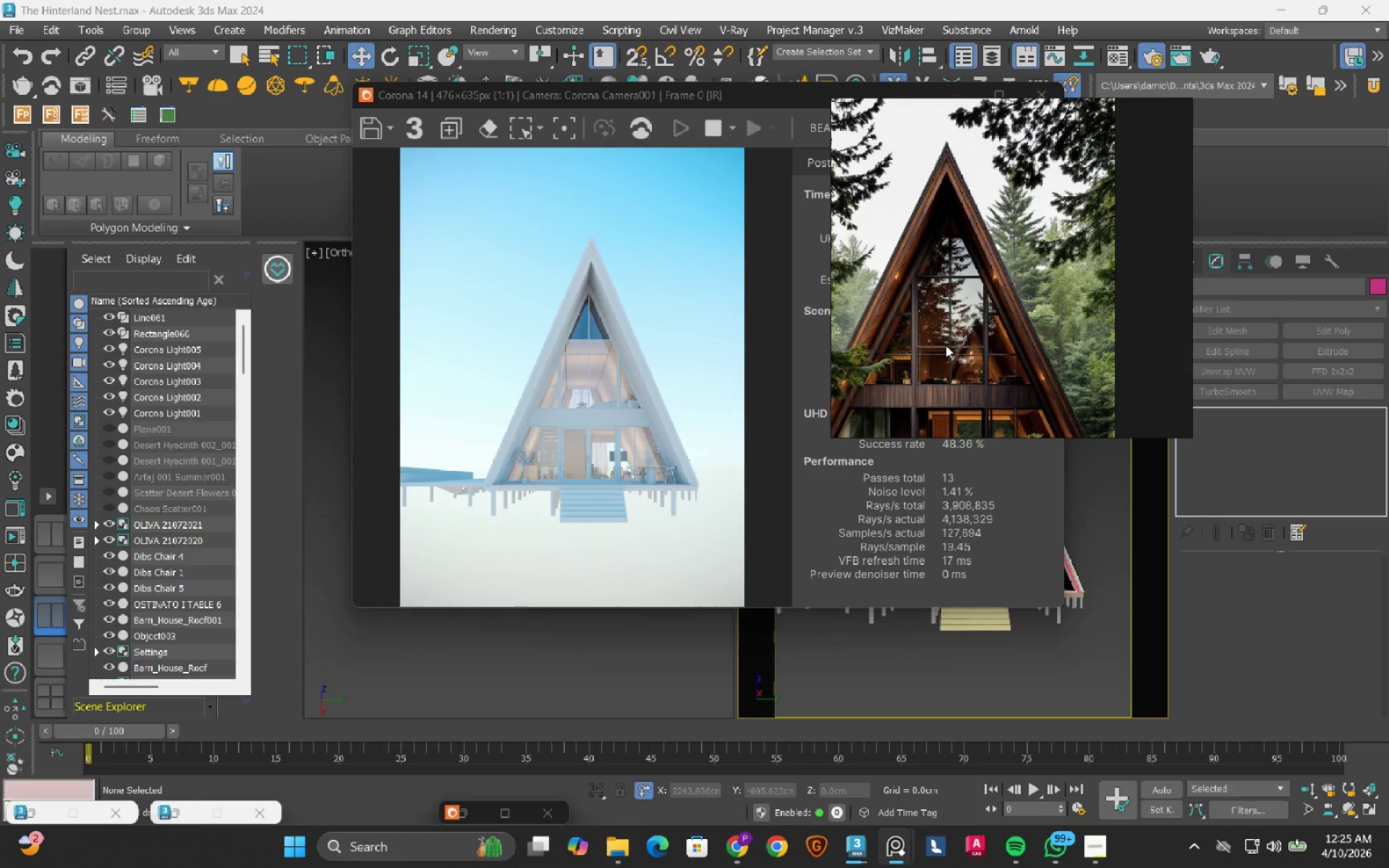 
wait(8.56)
 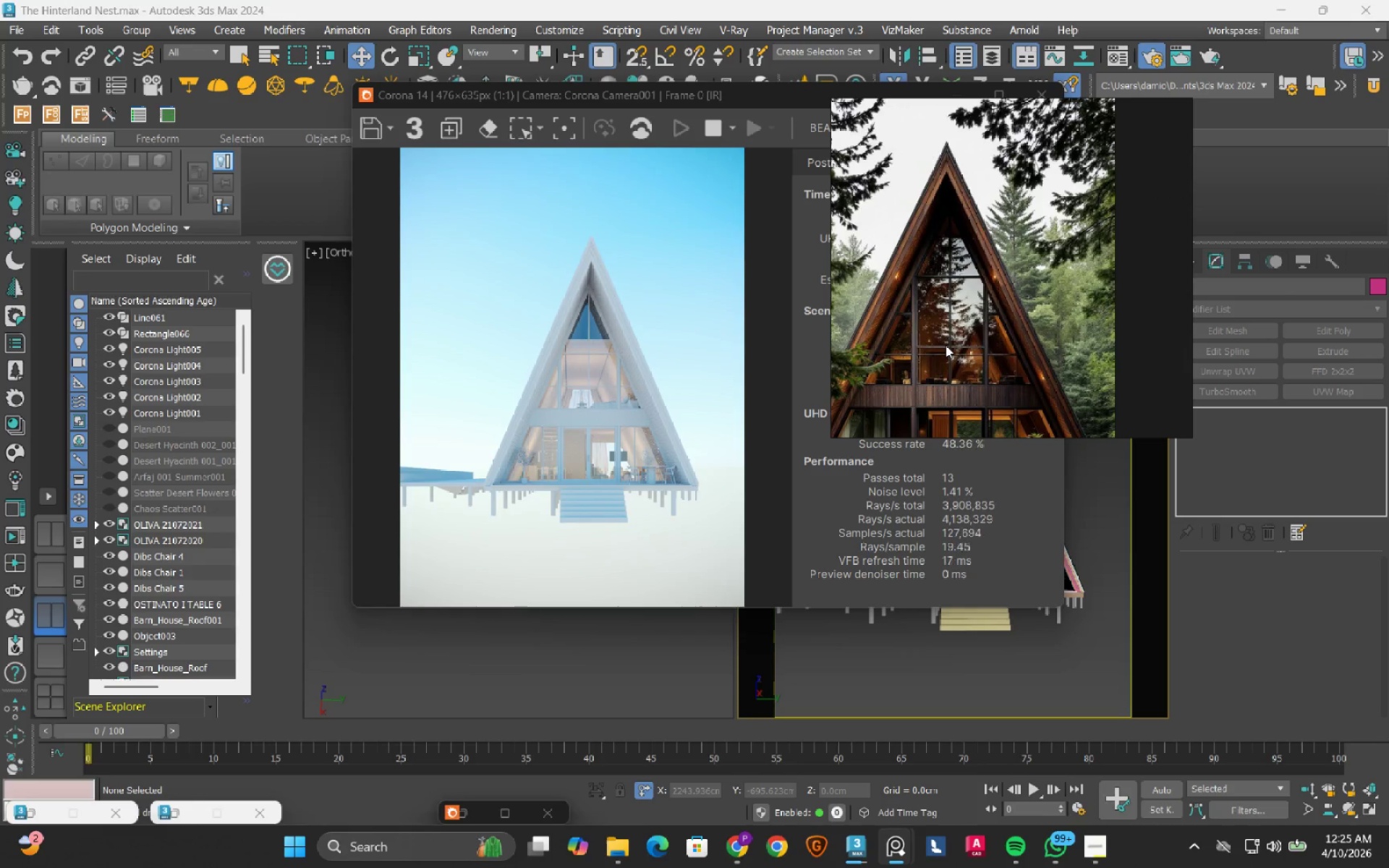 
scroll: coordinate [936, 347], scroll_direction: up, amount: 4.0
 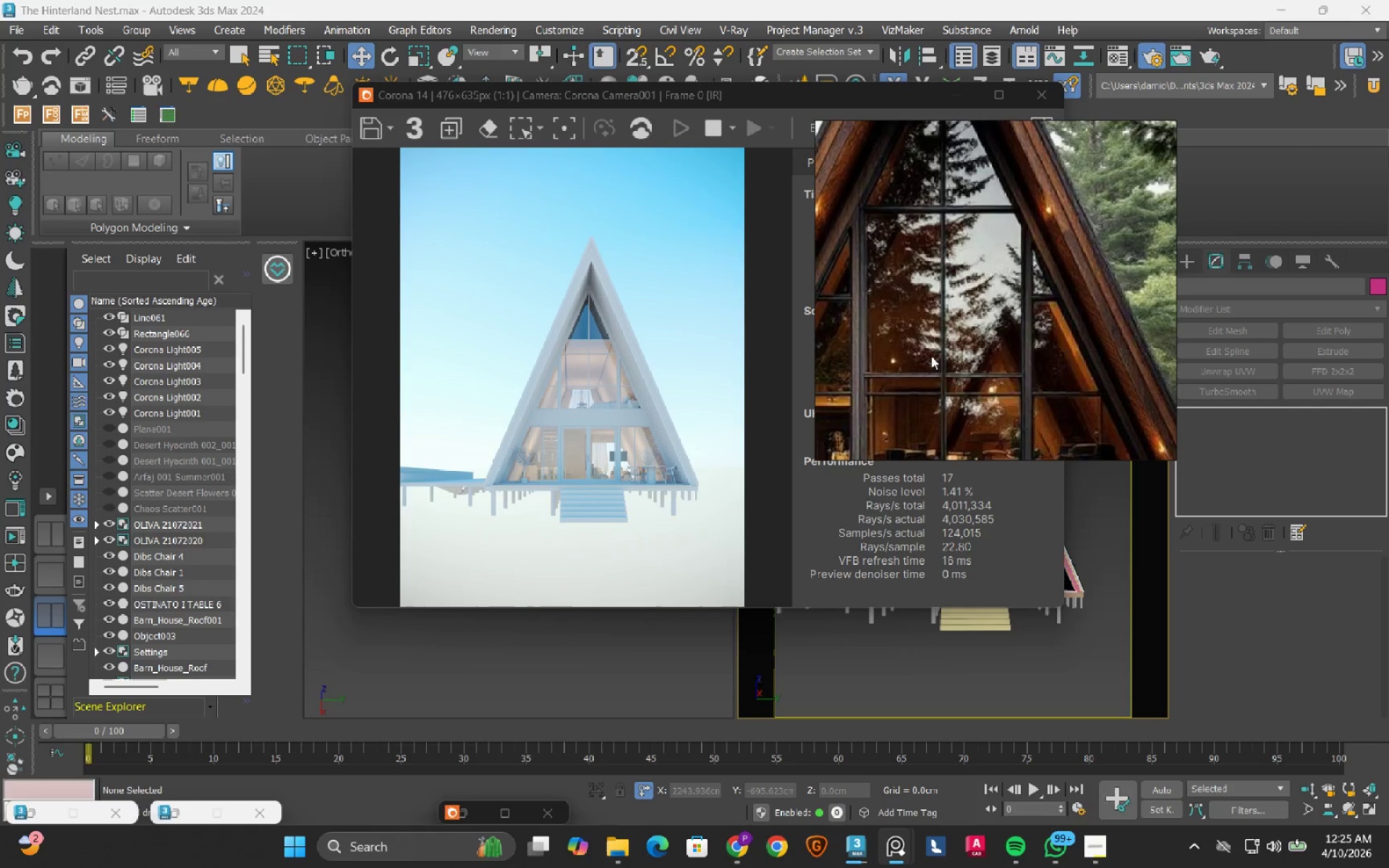 
wait(8.94)
 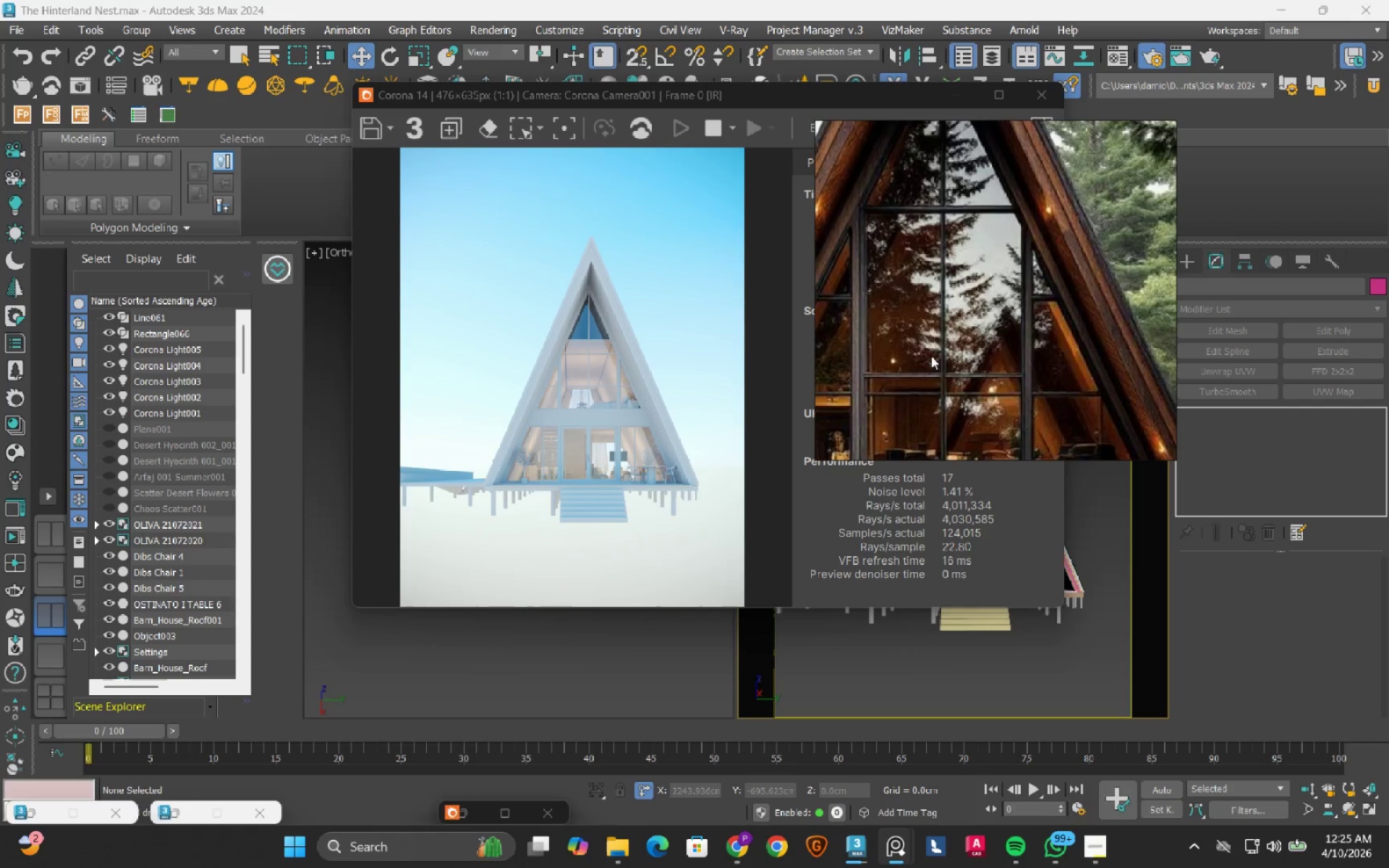 
left_click([1165, 190])
 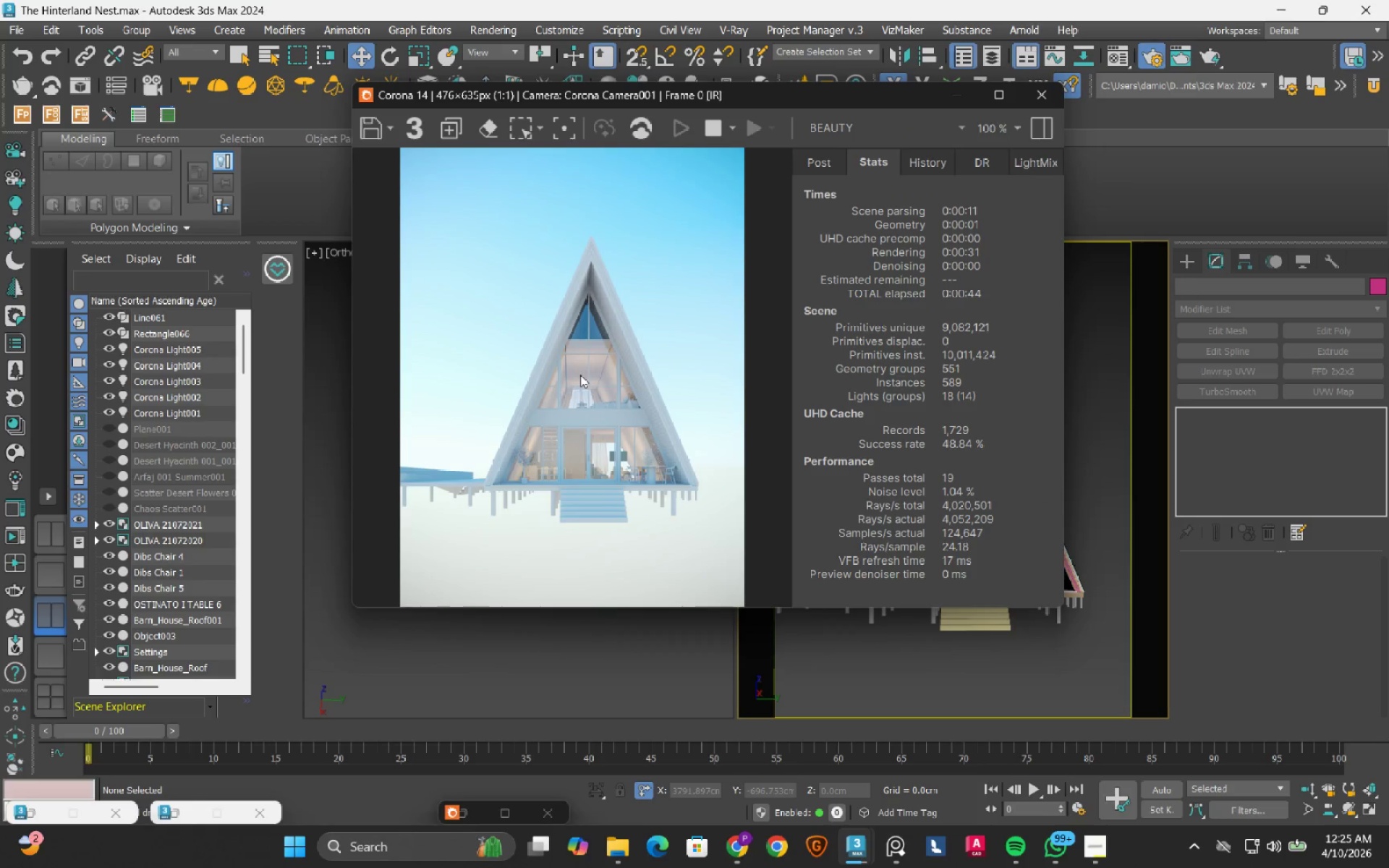 
scroll: coordinate [584, 373], scroll_direction: up, amount: 1.0
 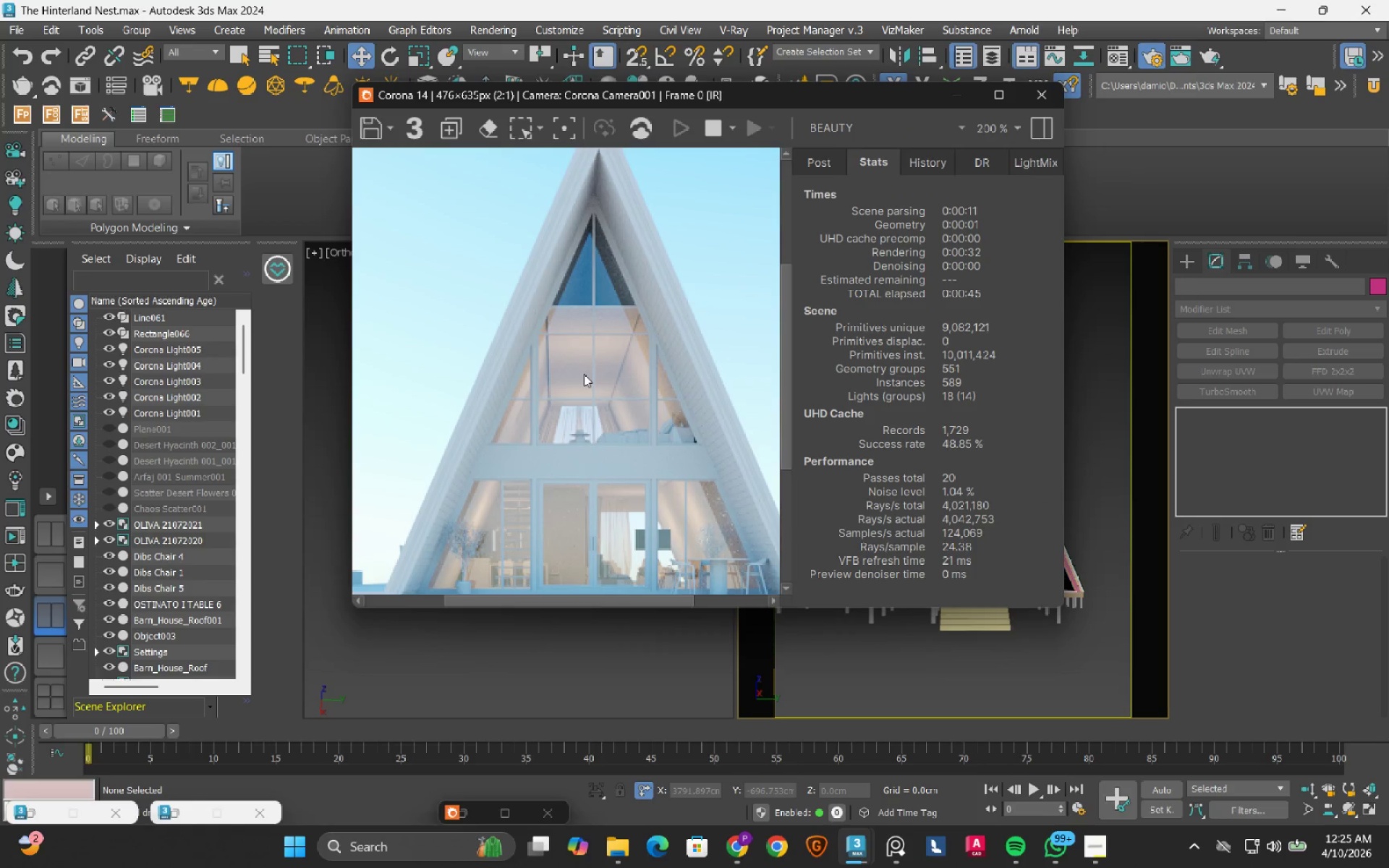 
scroll: coordinate [584, 374], scroll_direction: down, amount: 1.0
 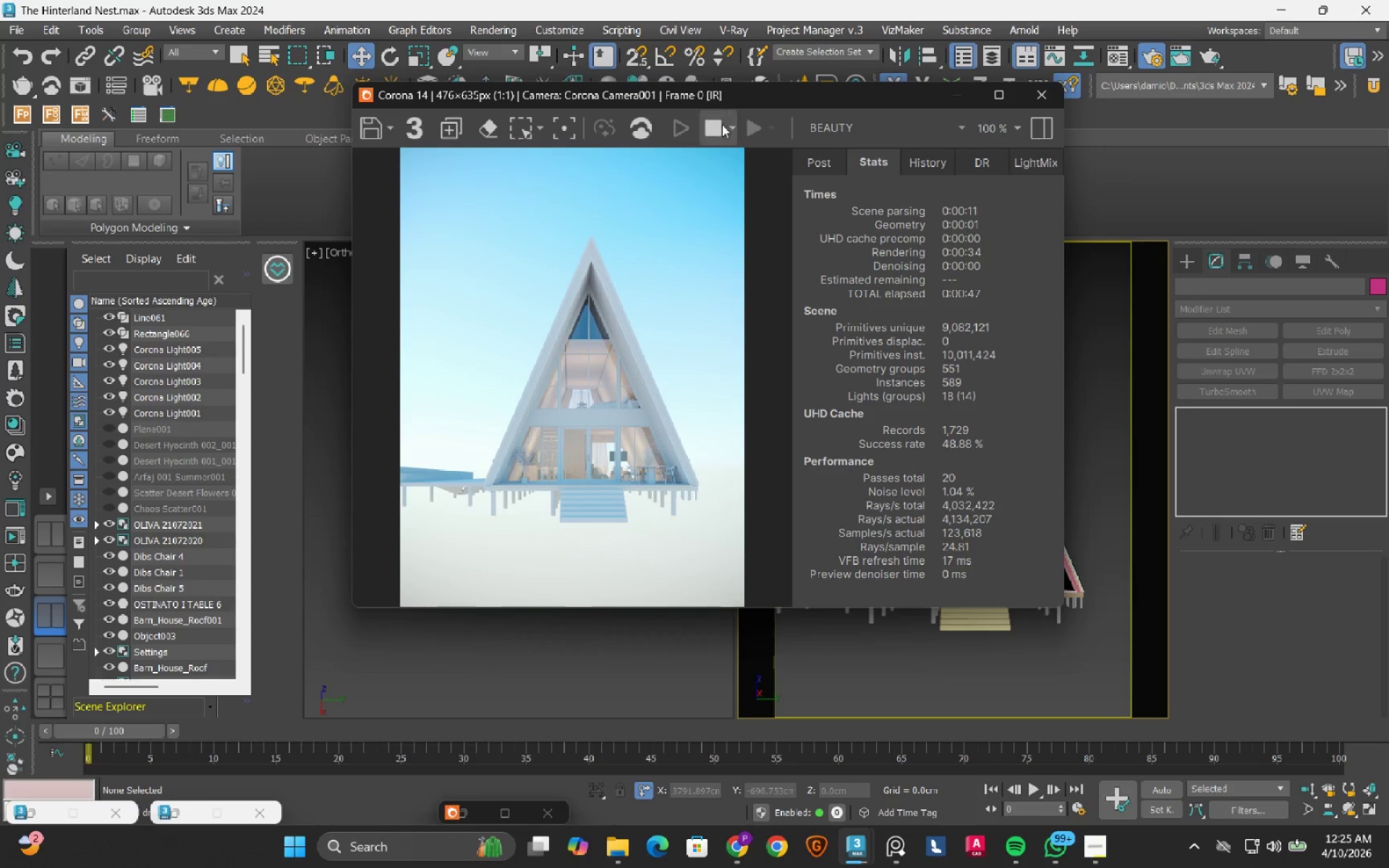 
left_click([712, 132])
 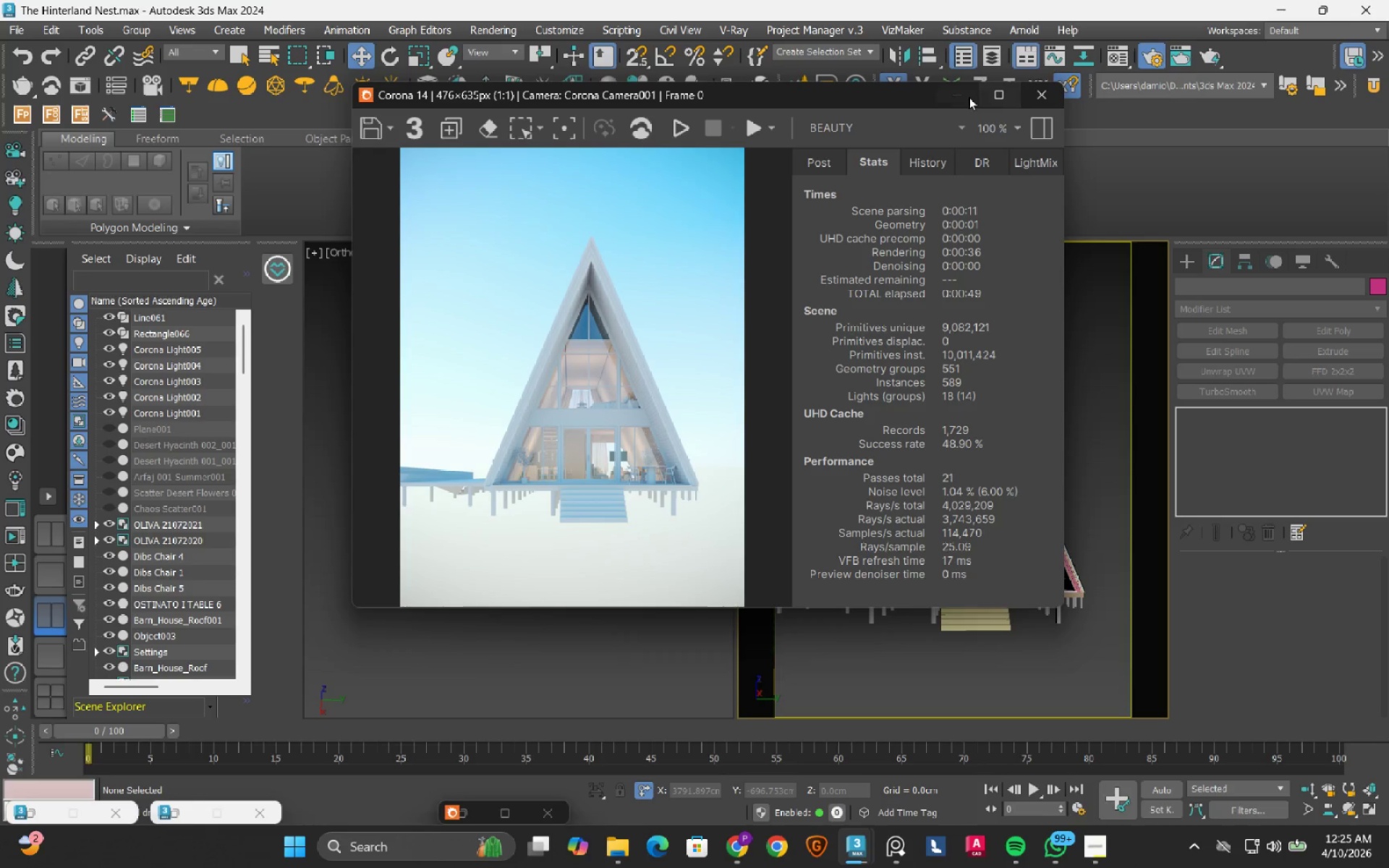 
left_click([966, 97])
 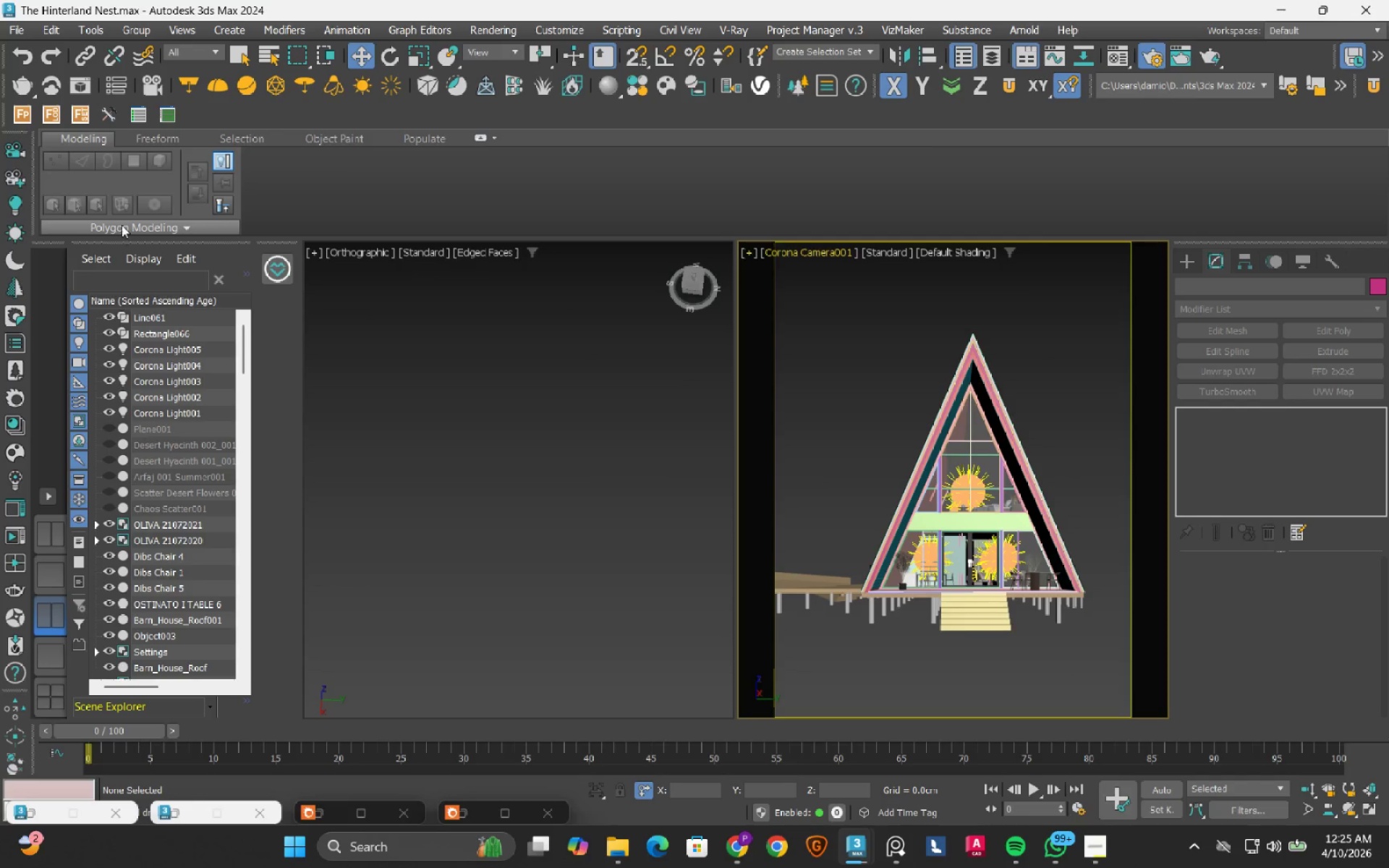 
left_click([27, 60])
 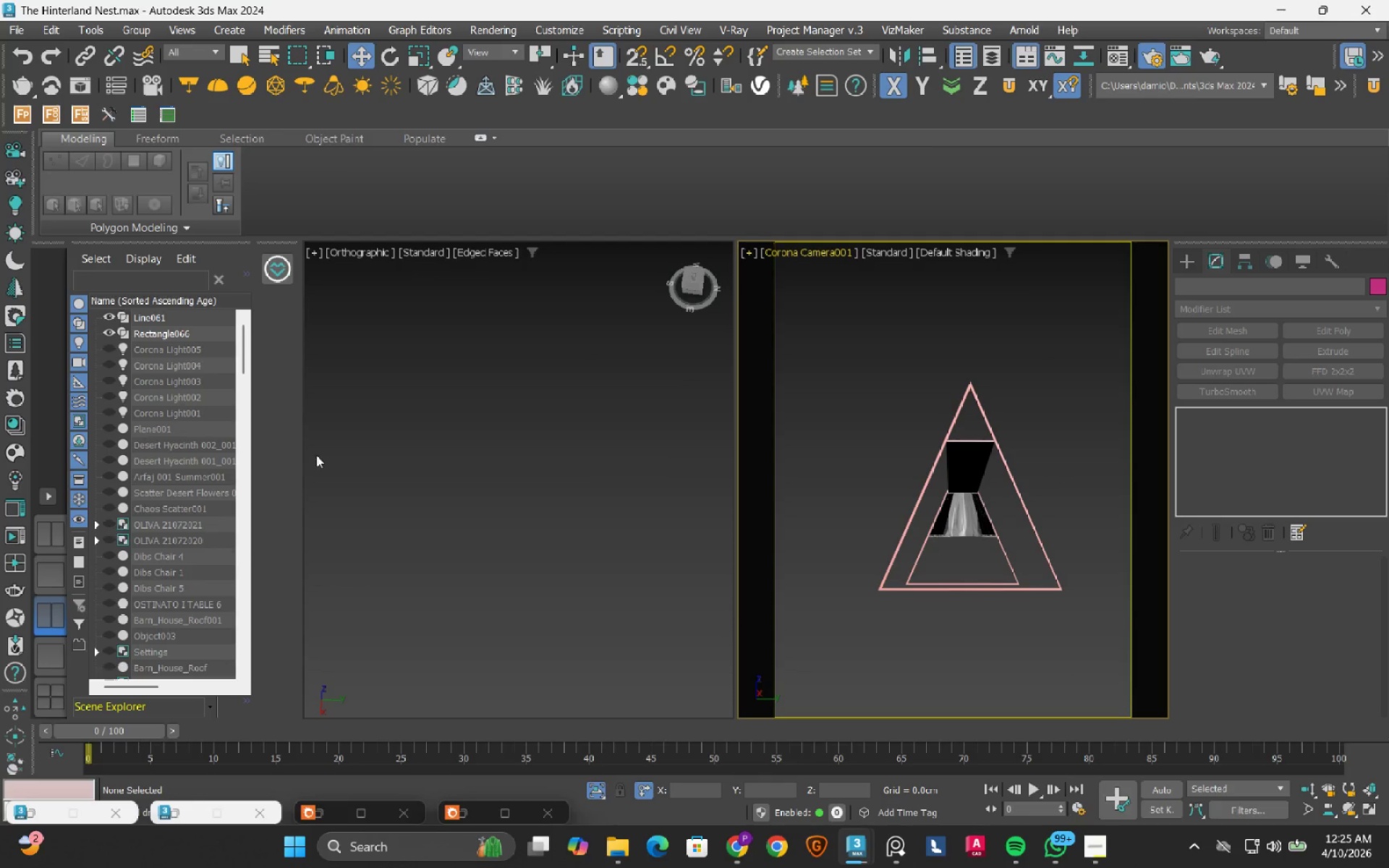 
scroll: coordinate [597, 341], scroll_direction: down, amount: 2.0
 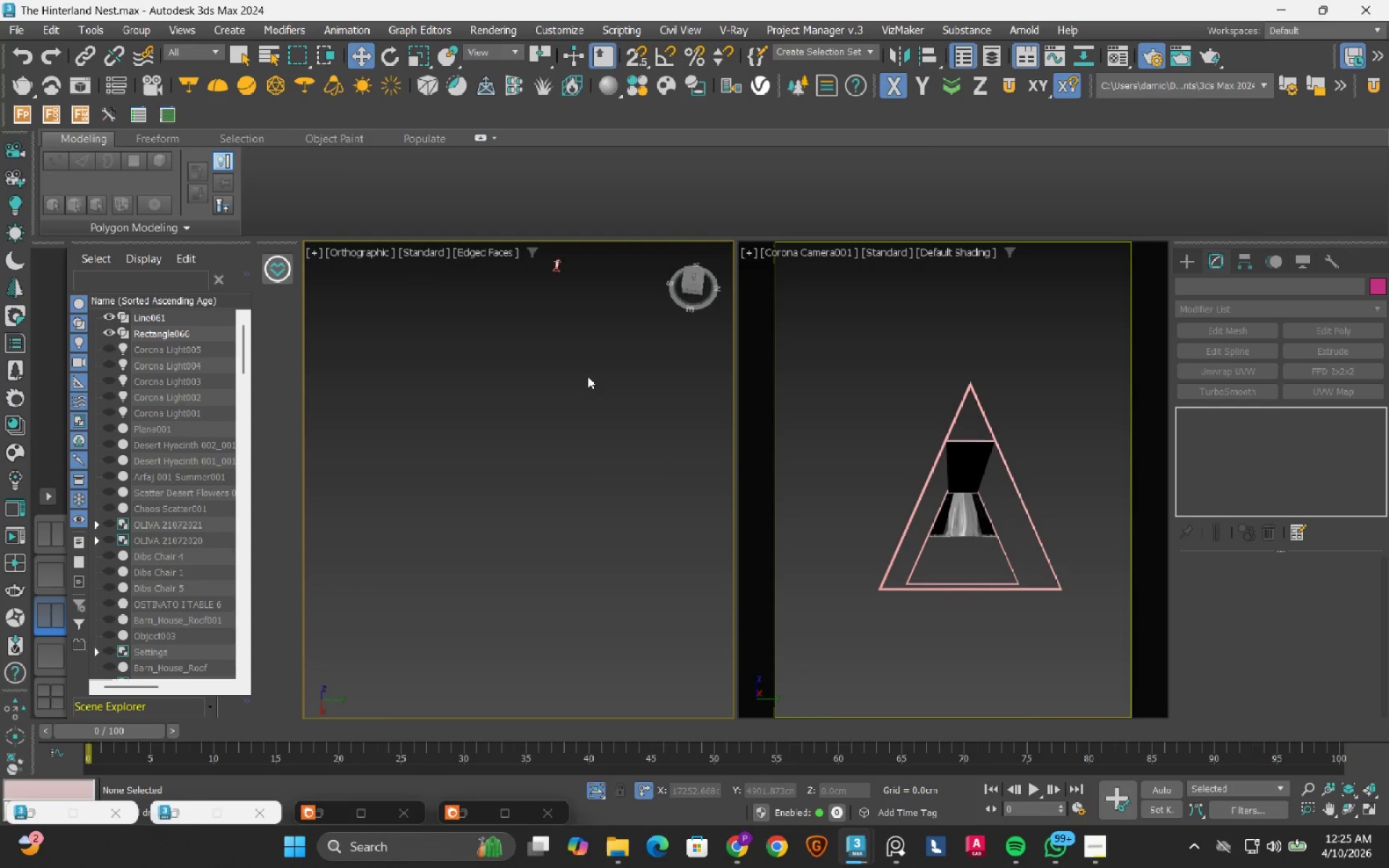 
scroll: coordinate [471, 422], scroll_direction: up, amount: 10.0
 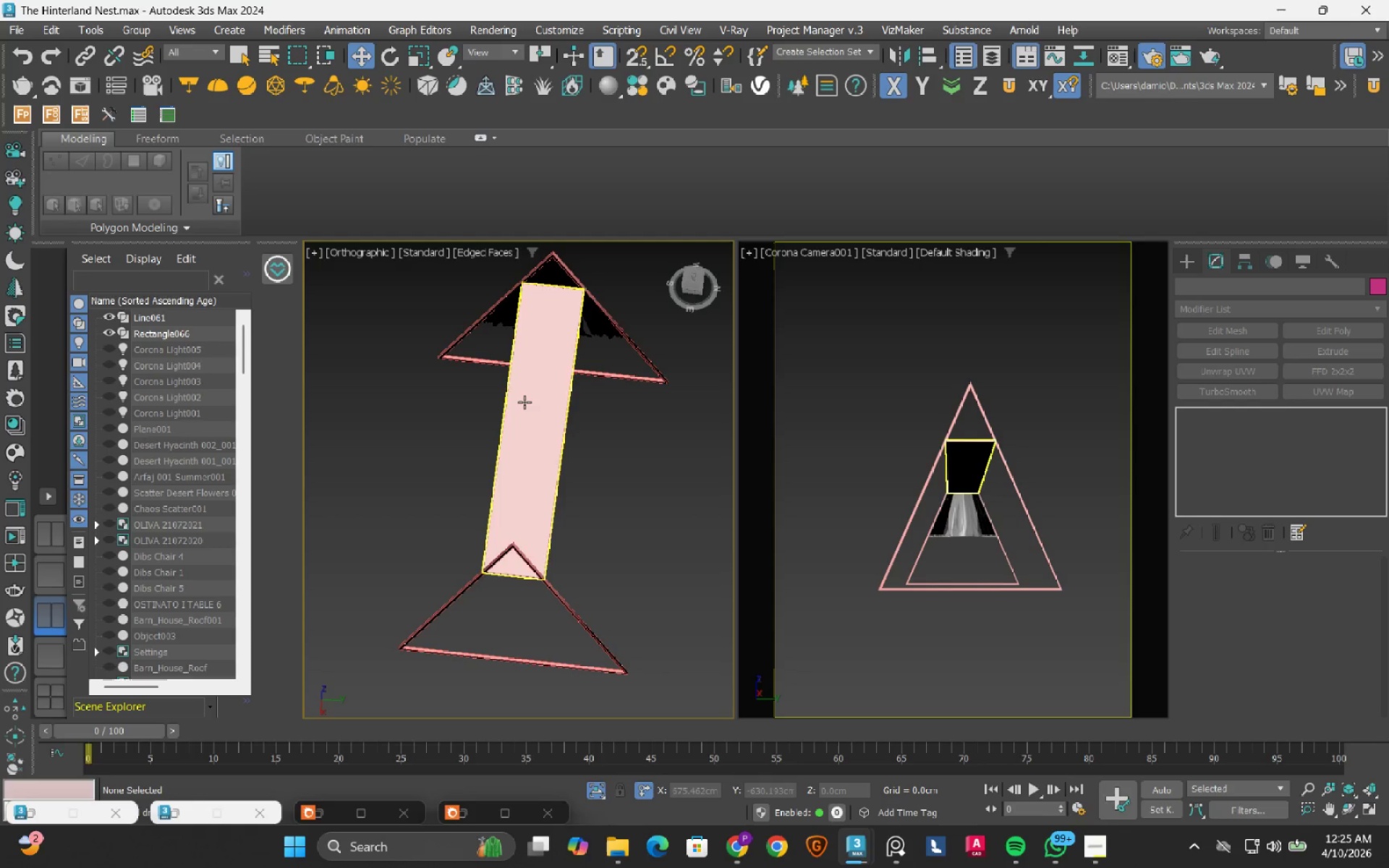 
left_click([524, 402])
 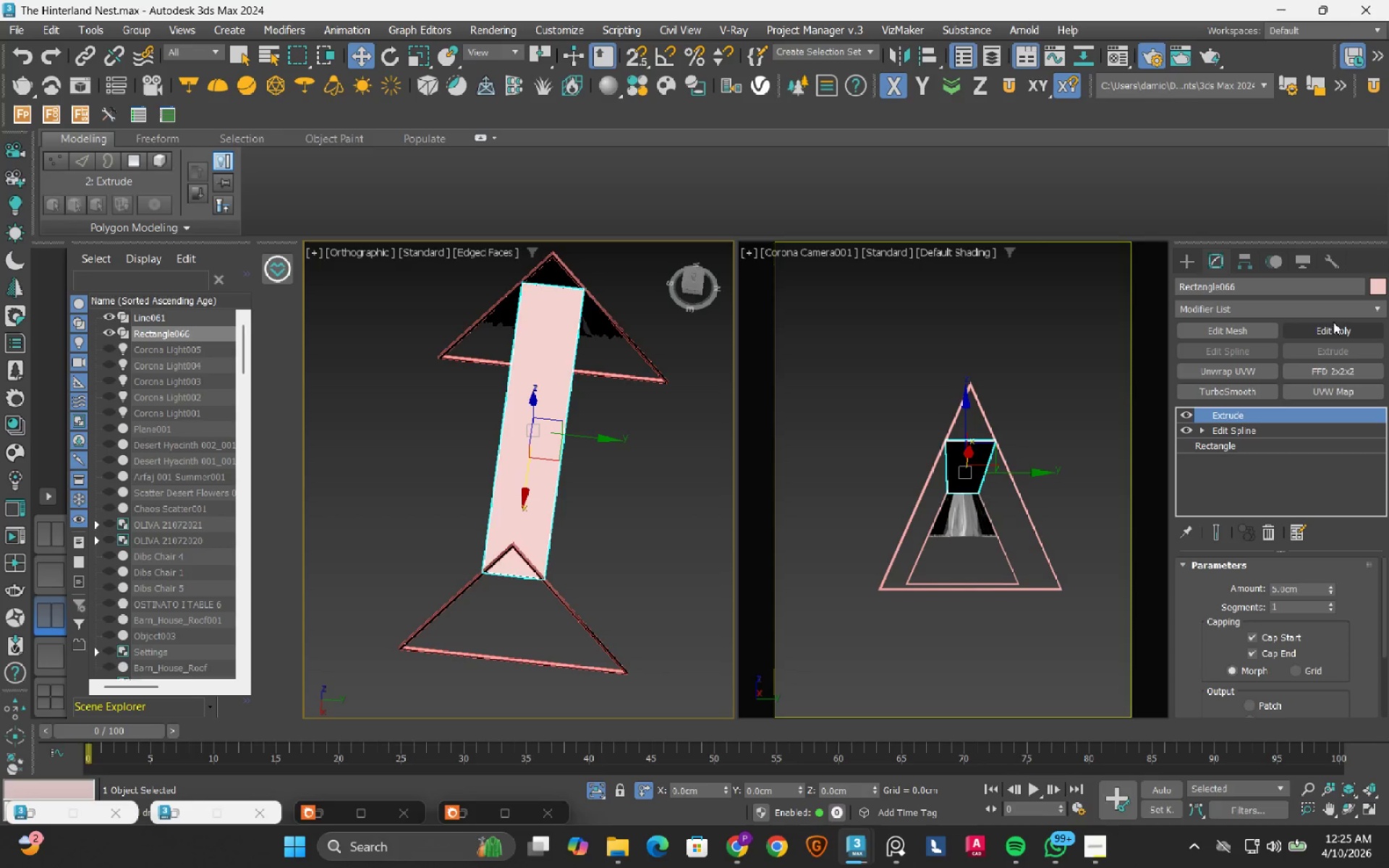 
left_click([1331, 332])
 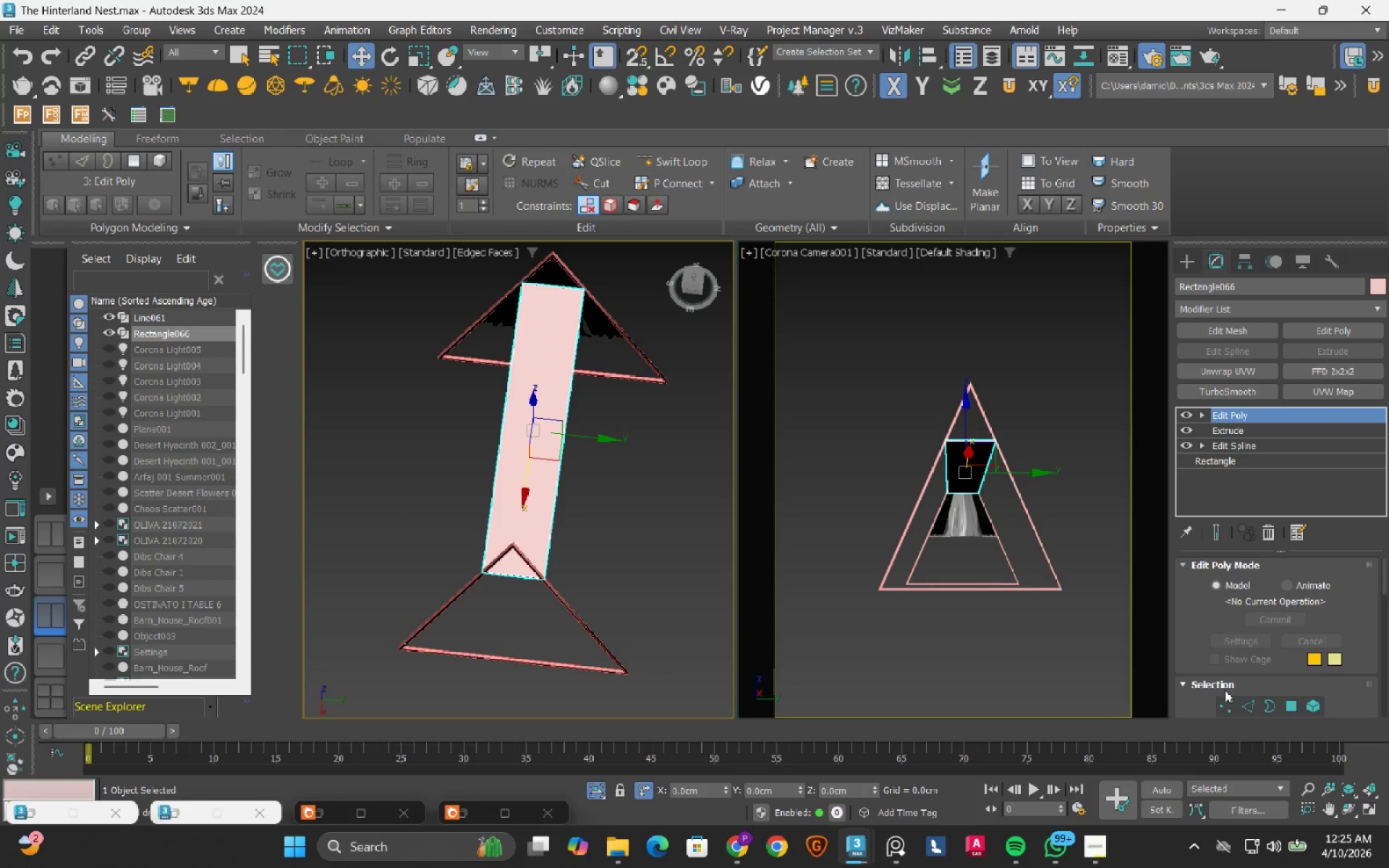 
left_click([1225, 705])
 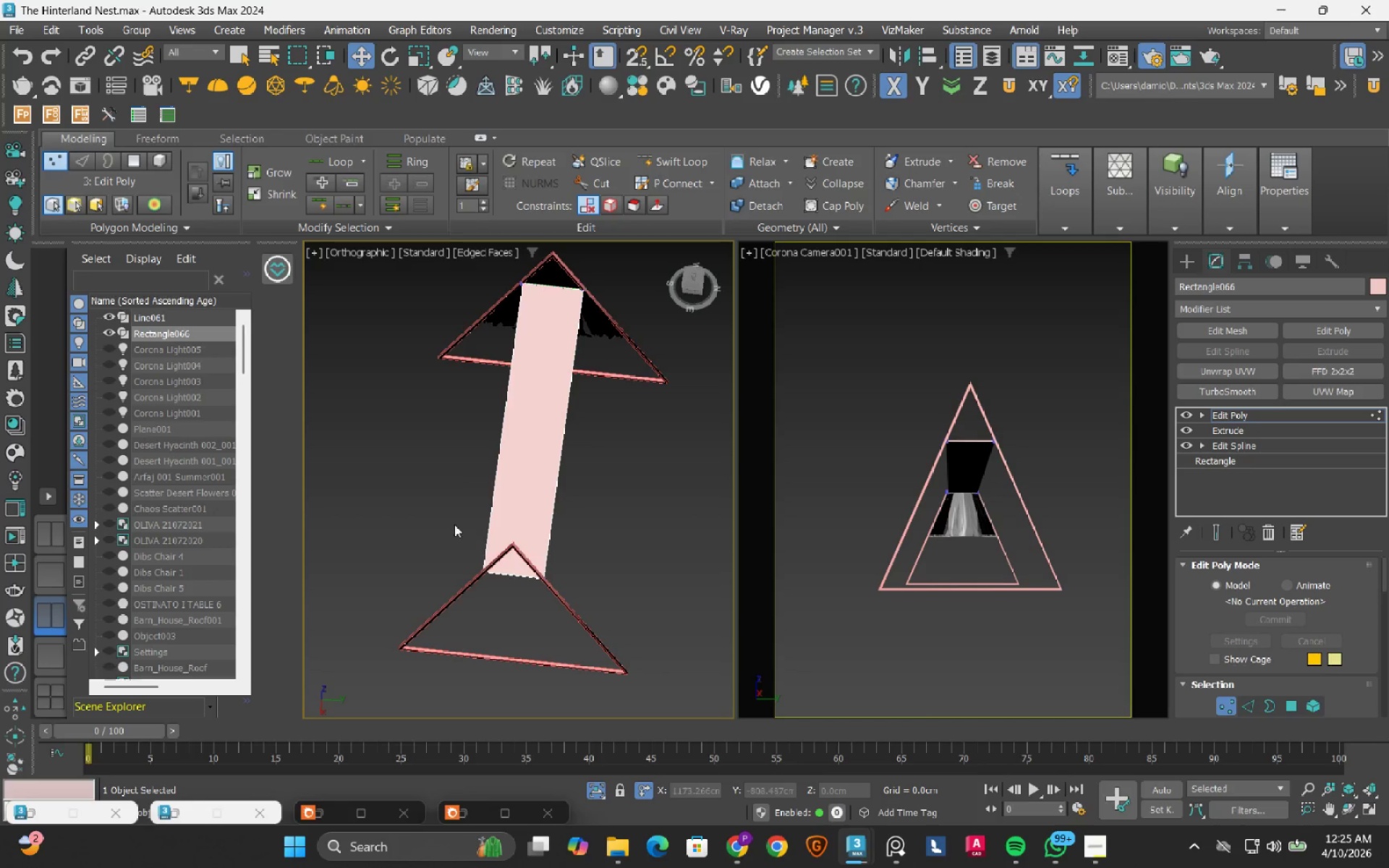 
left_click_drag(start_coordinate=[396, 508], to_coordinate=[593, 639])
 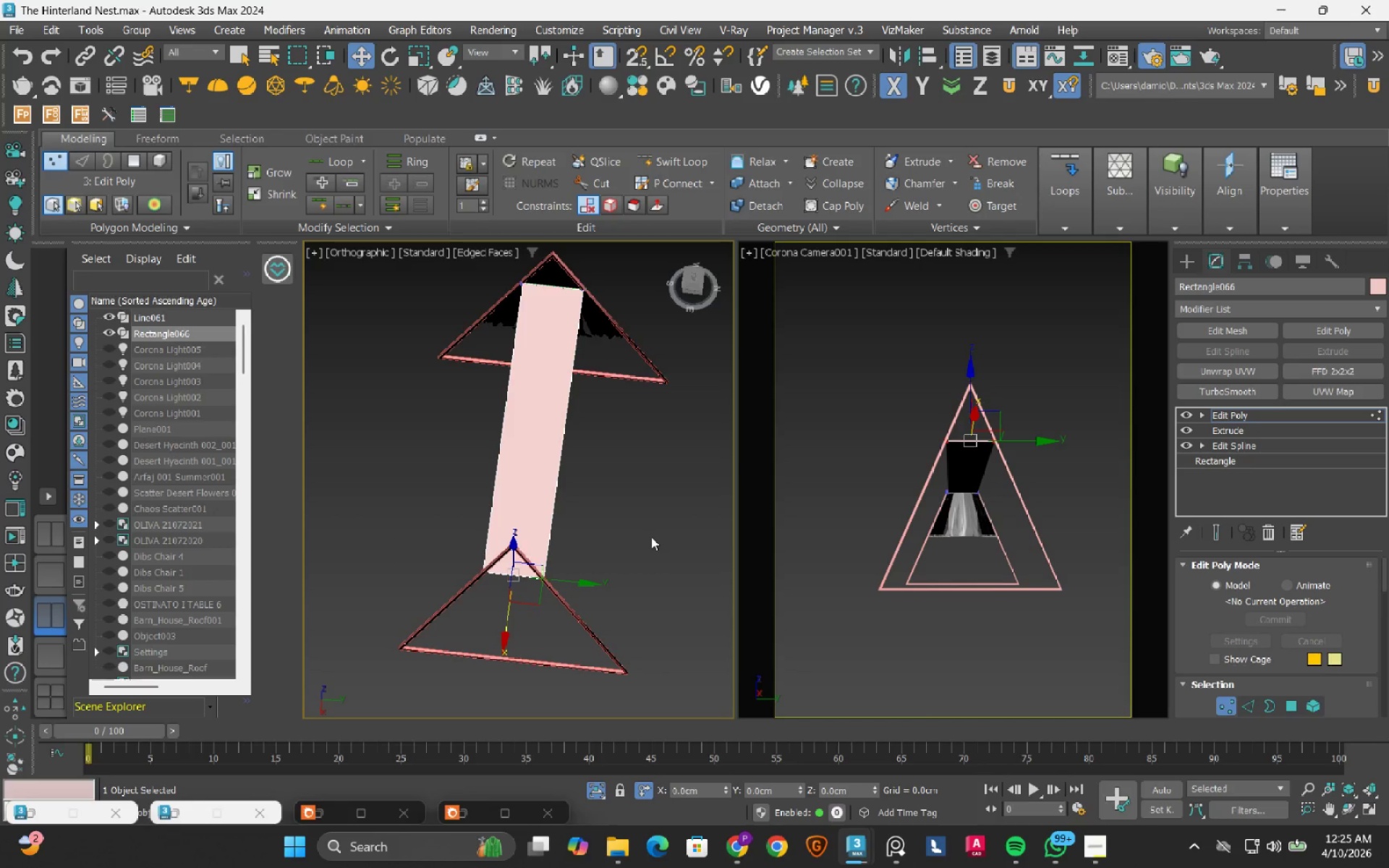 
type(fz)
 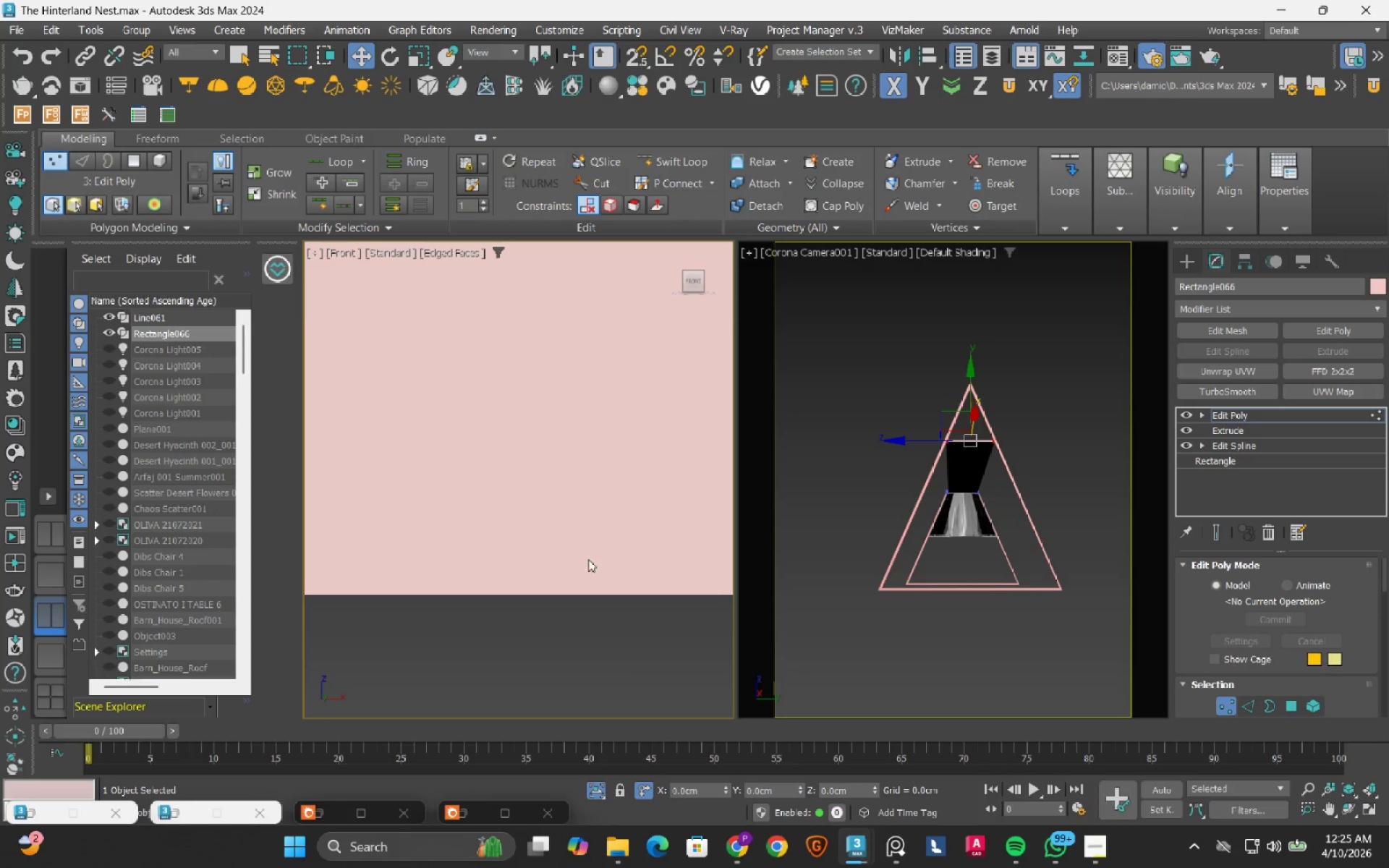 
scroll: coordinate [624, 627], scroll_direction: down, amount: 18.0
 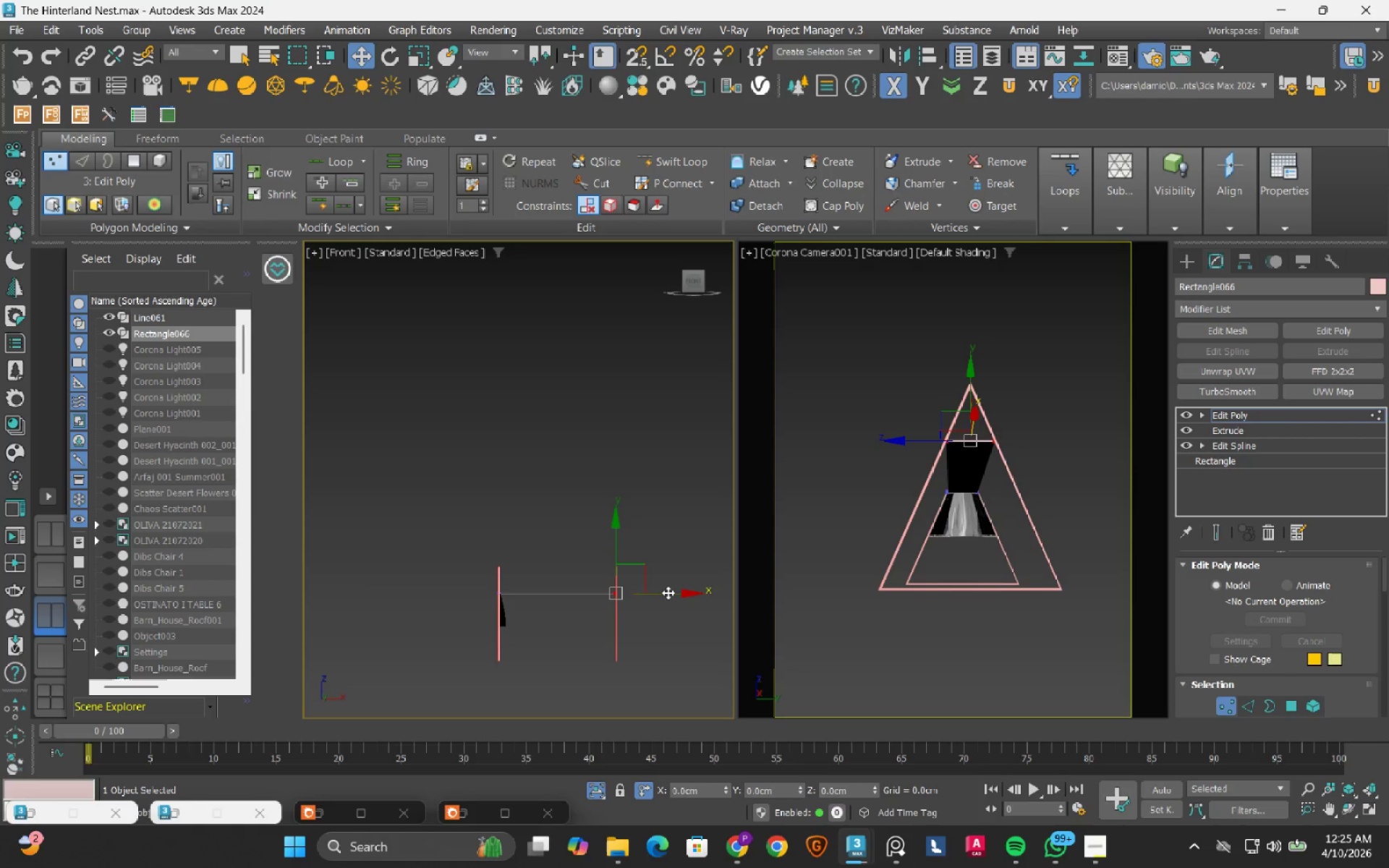 
left_click_drag(start_coordinate=[668, 592], to_coordinate=[581, 603])
 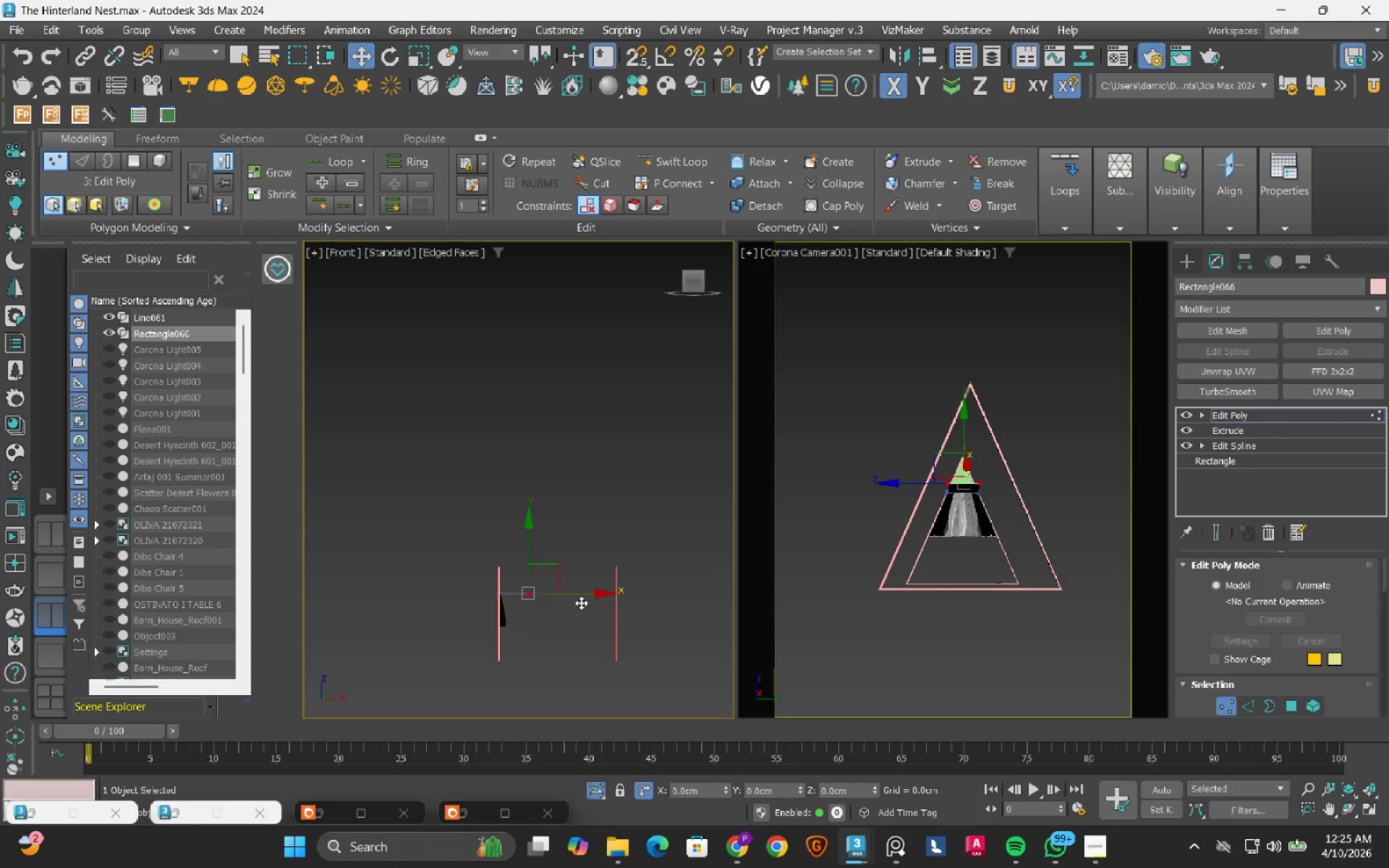 
scroll: coordinate [468, 583], scroll_direction: up, amount: 6.0
 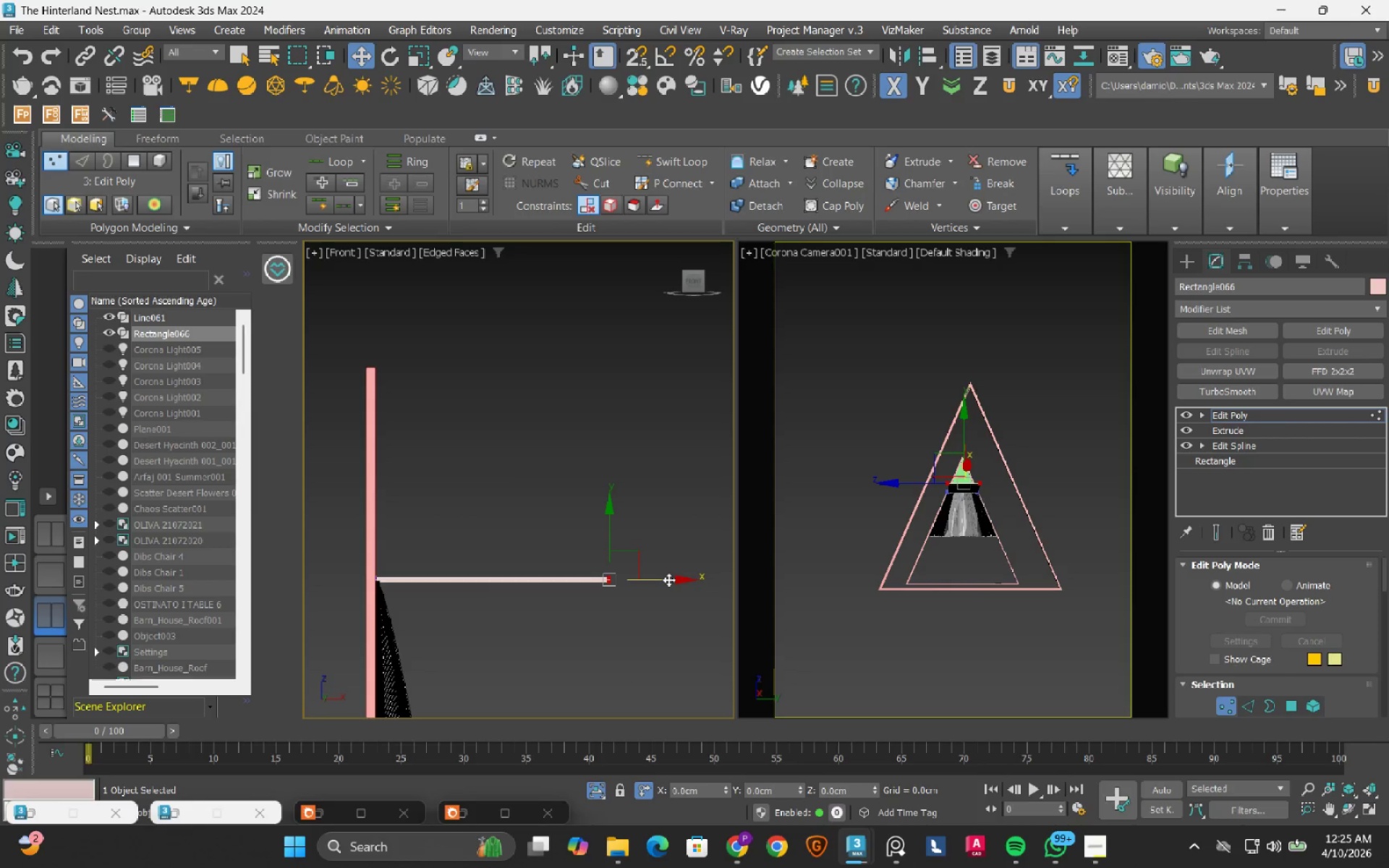 
left_click_drag(start_coordinate=[668, 579], to_coordinate=[579, 577])
 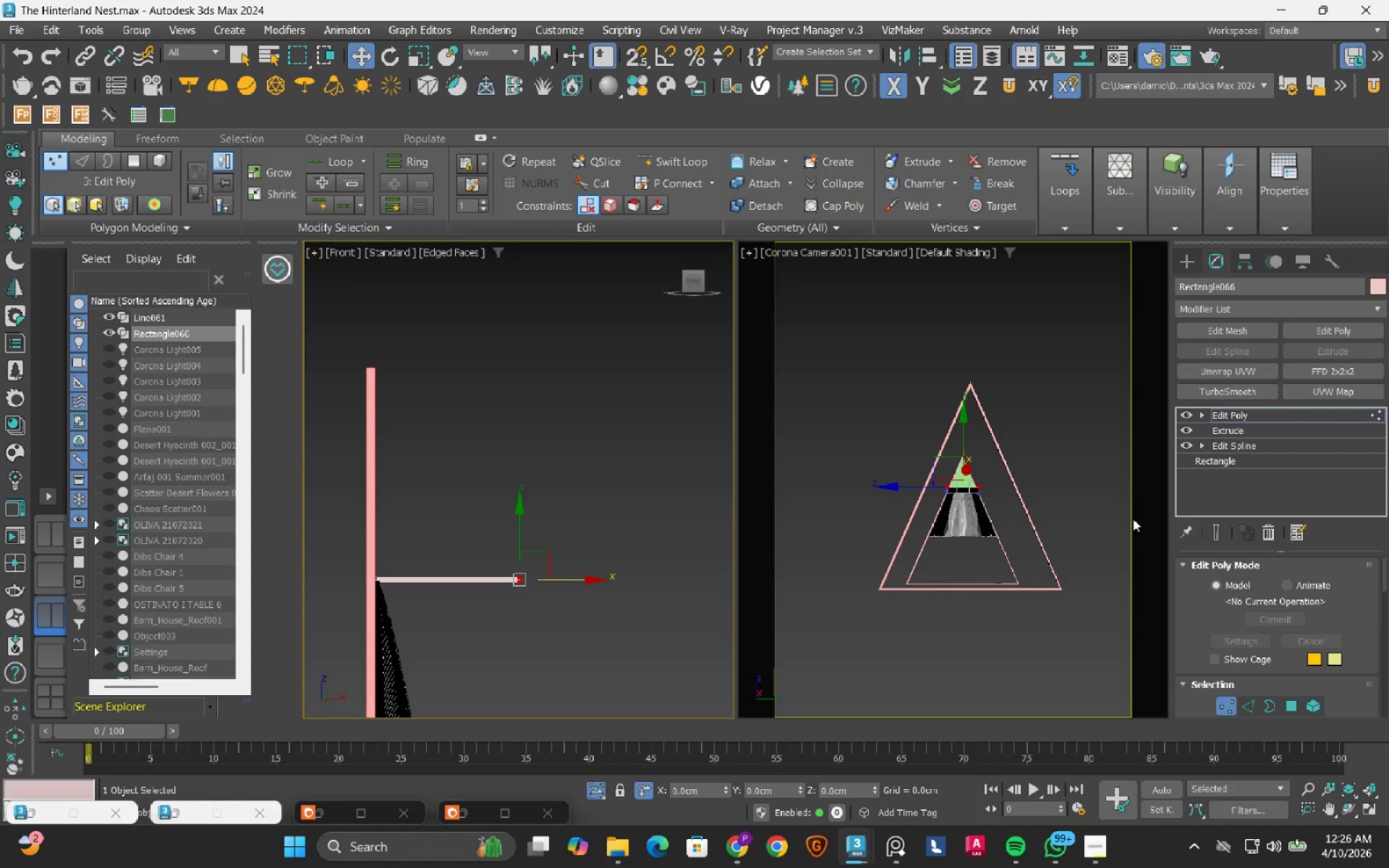 
left_click([1373, 418])
 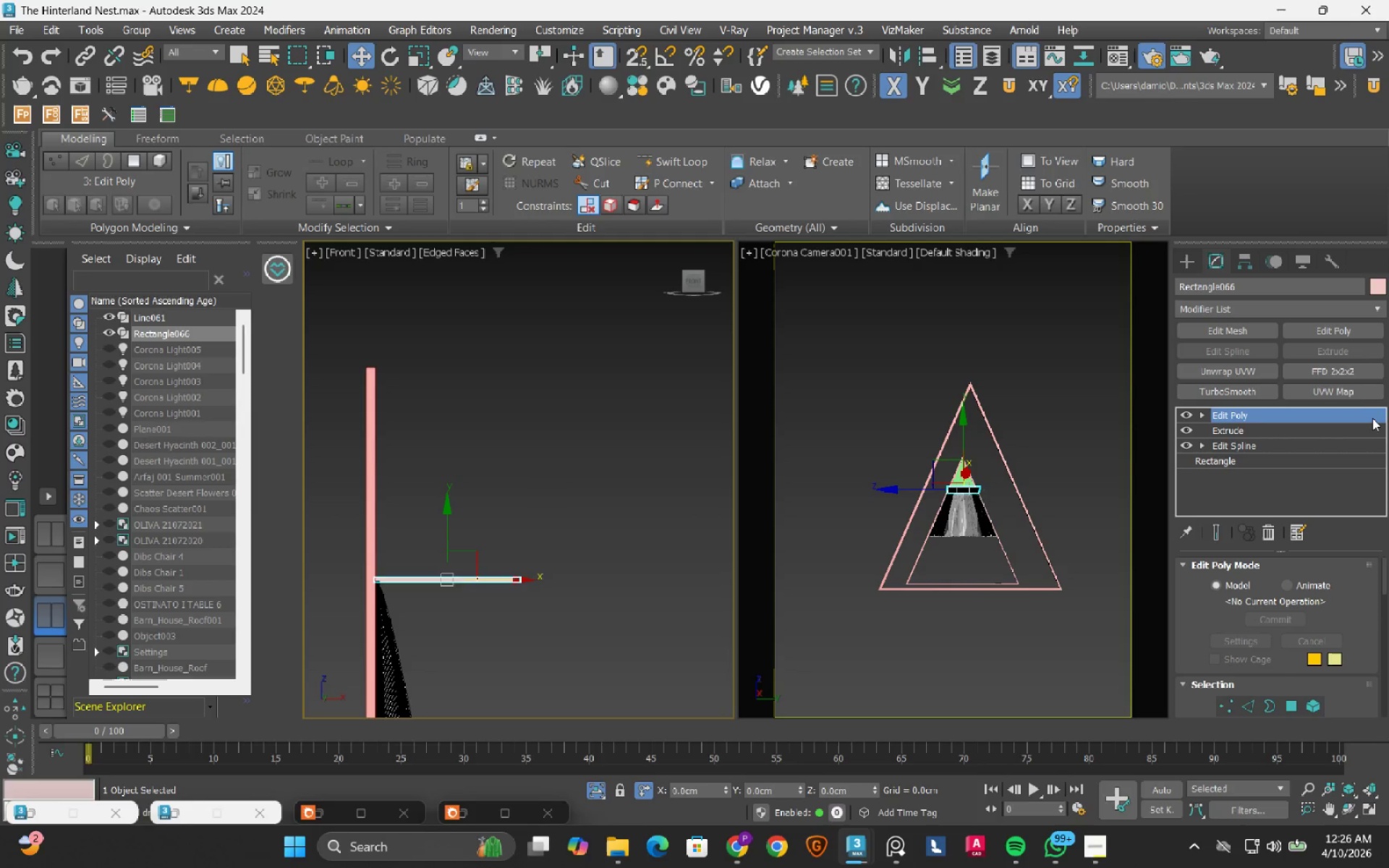 
key(Delete)
 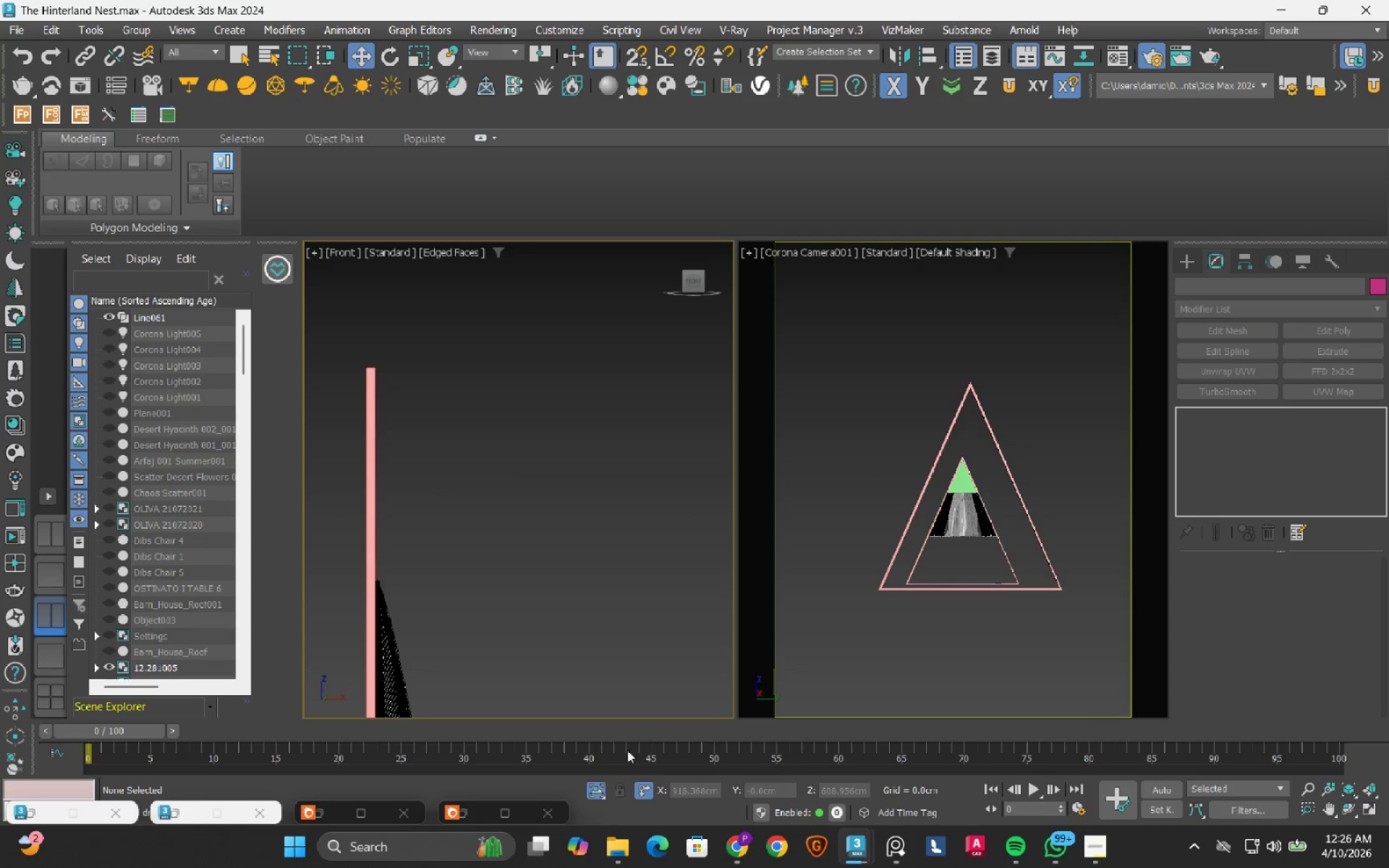 
left_click([593, 788])
 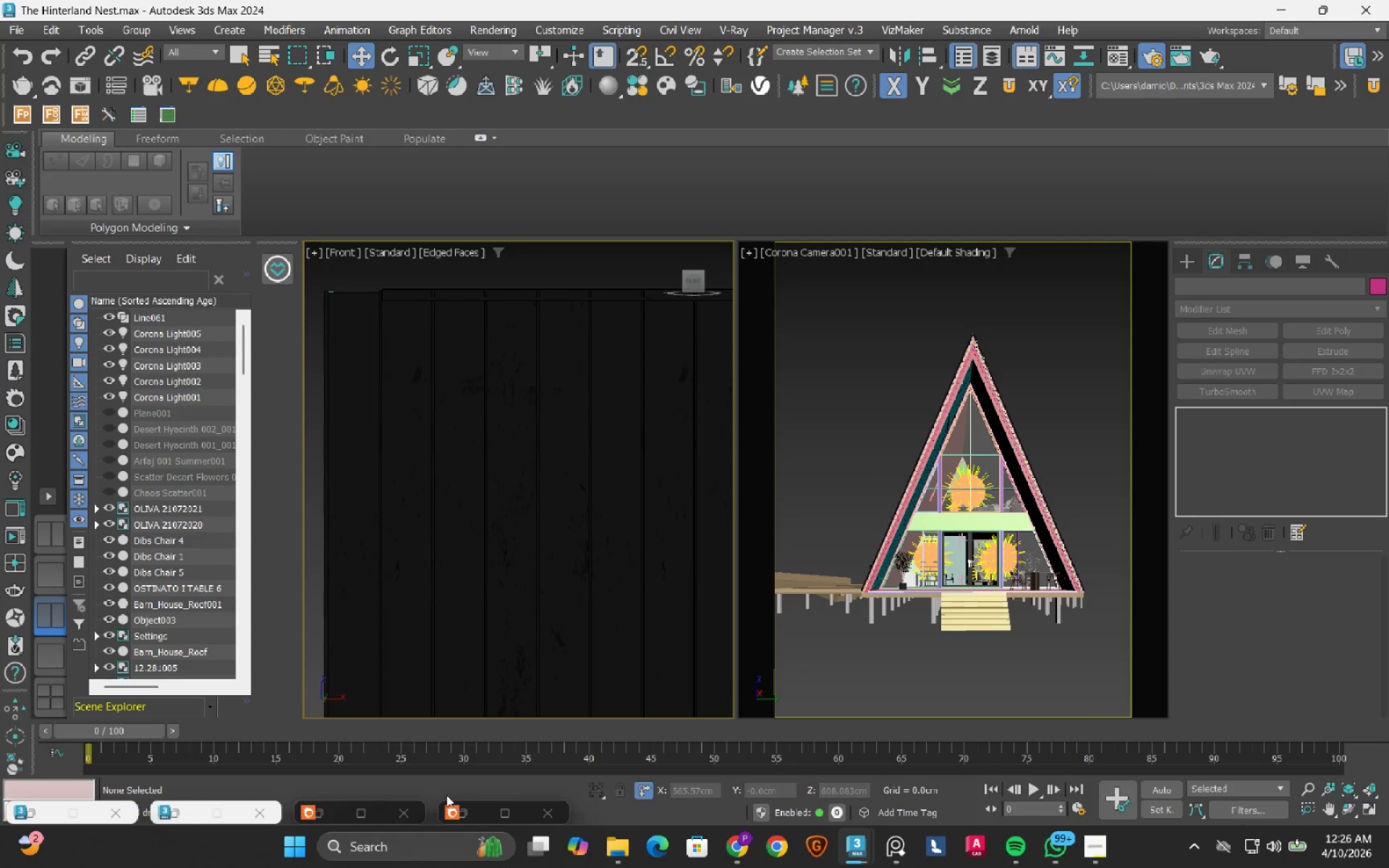 
left_click([468, 808])
 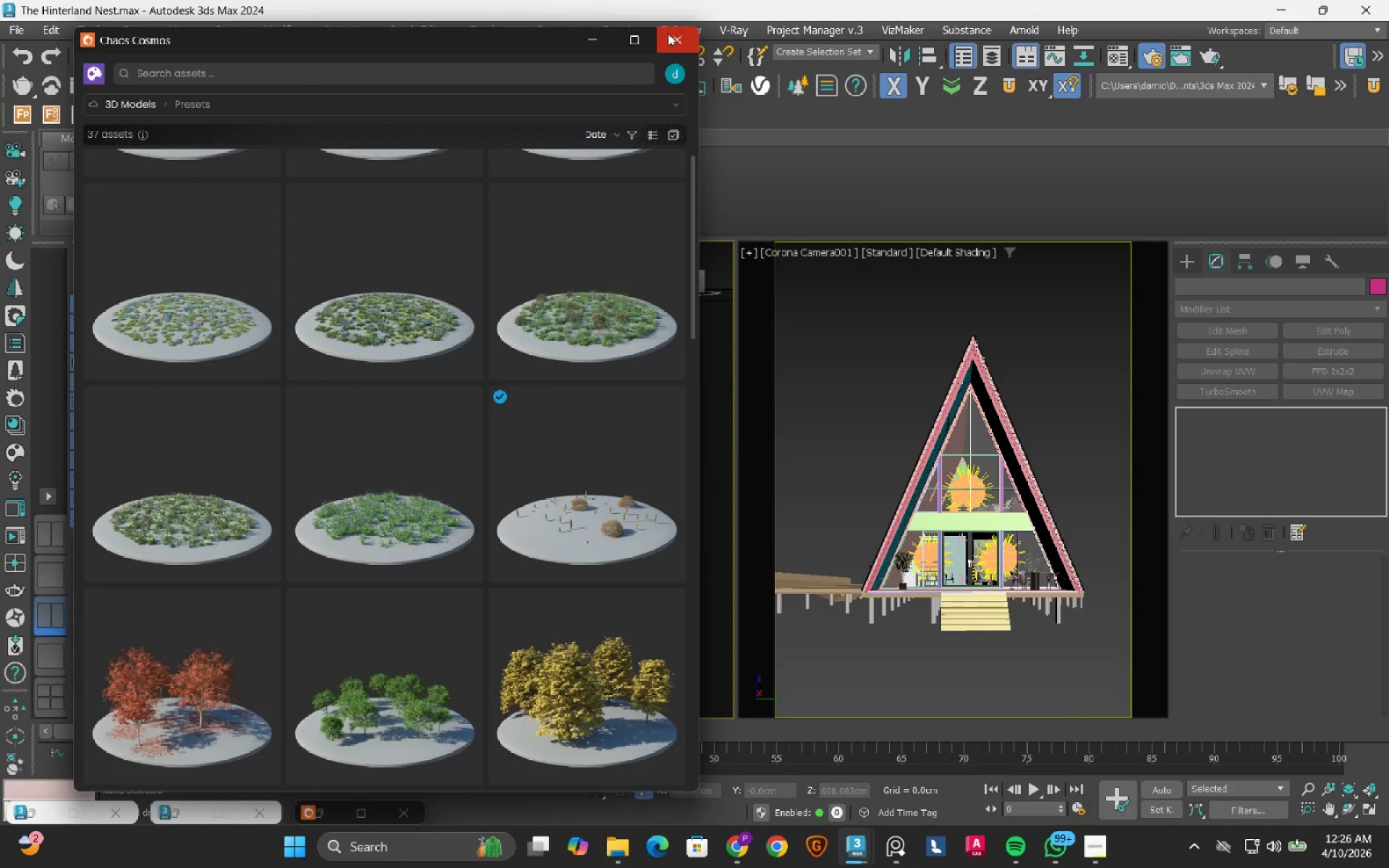 
left_click([668, 33])
 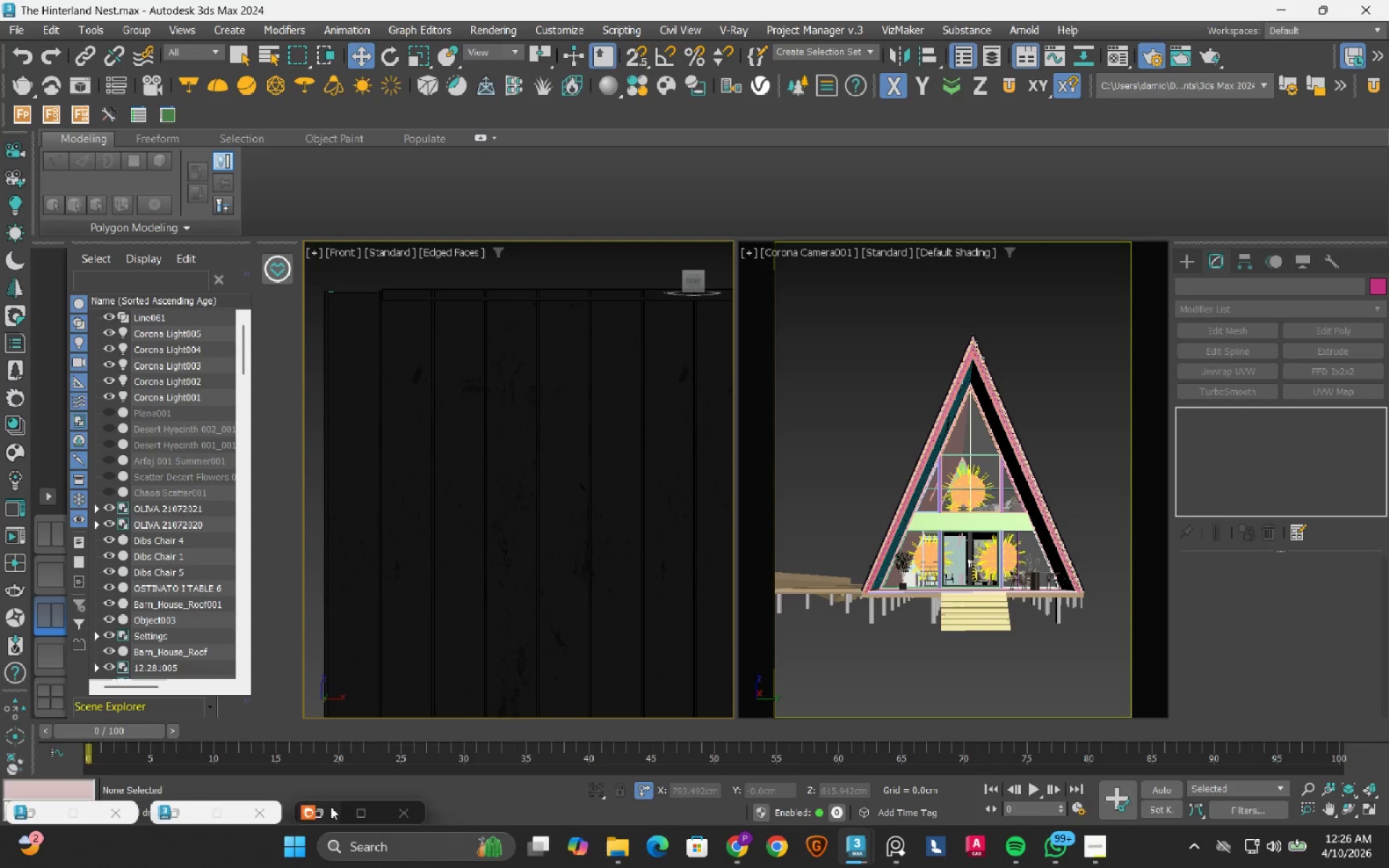 
left_click([328, 809])
 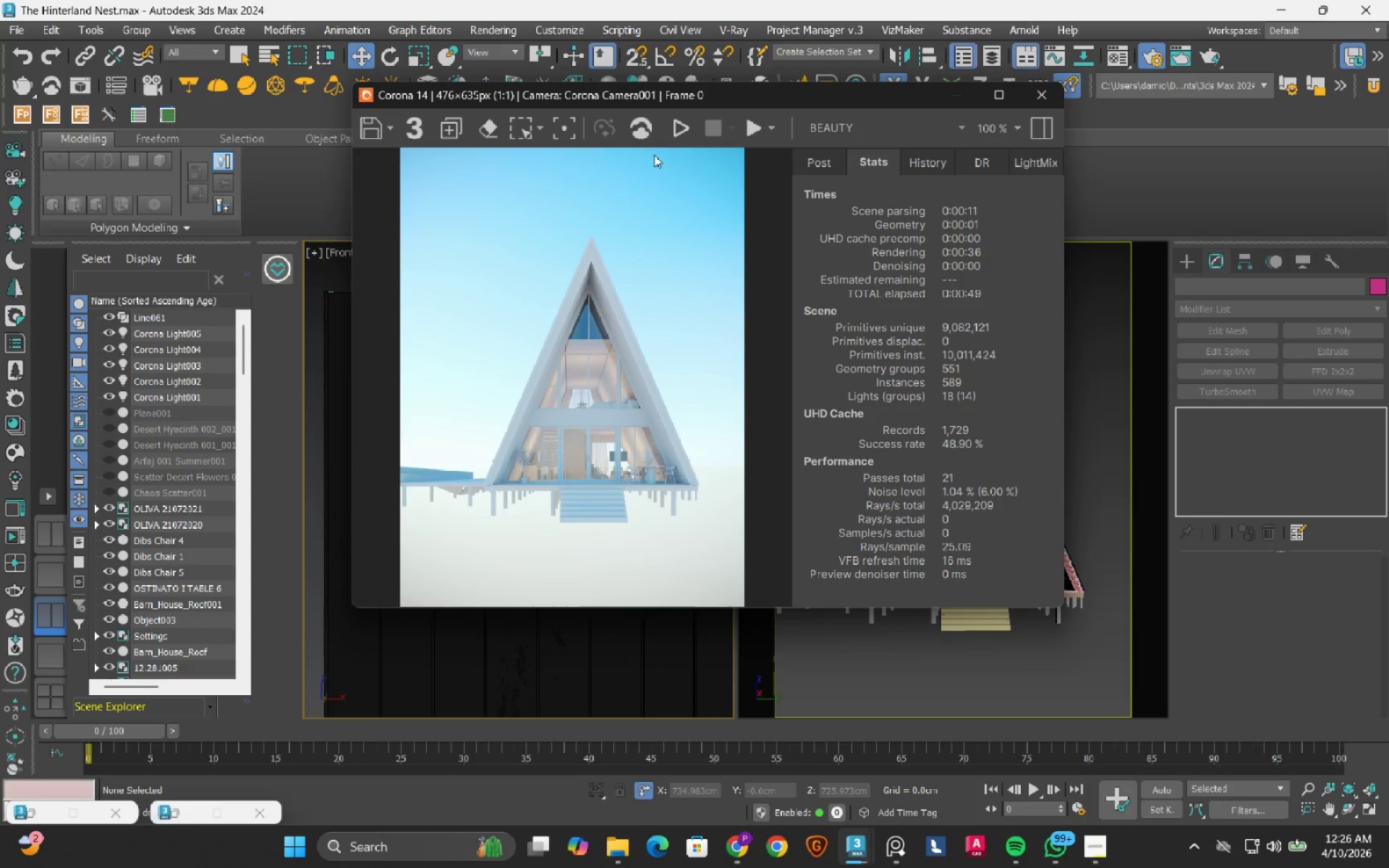 
left_click([682, 122])
 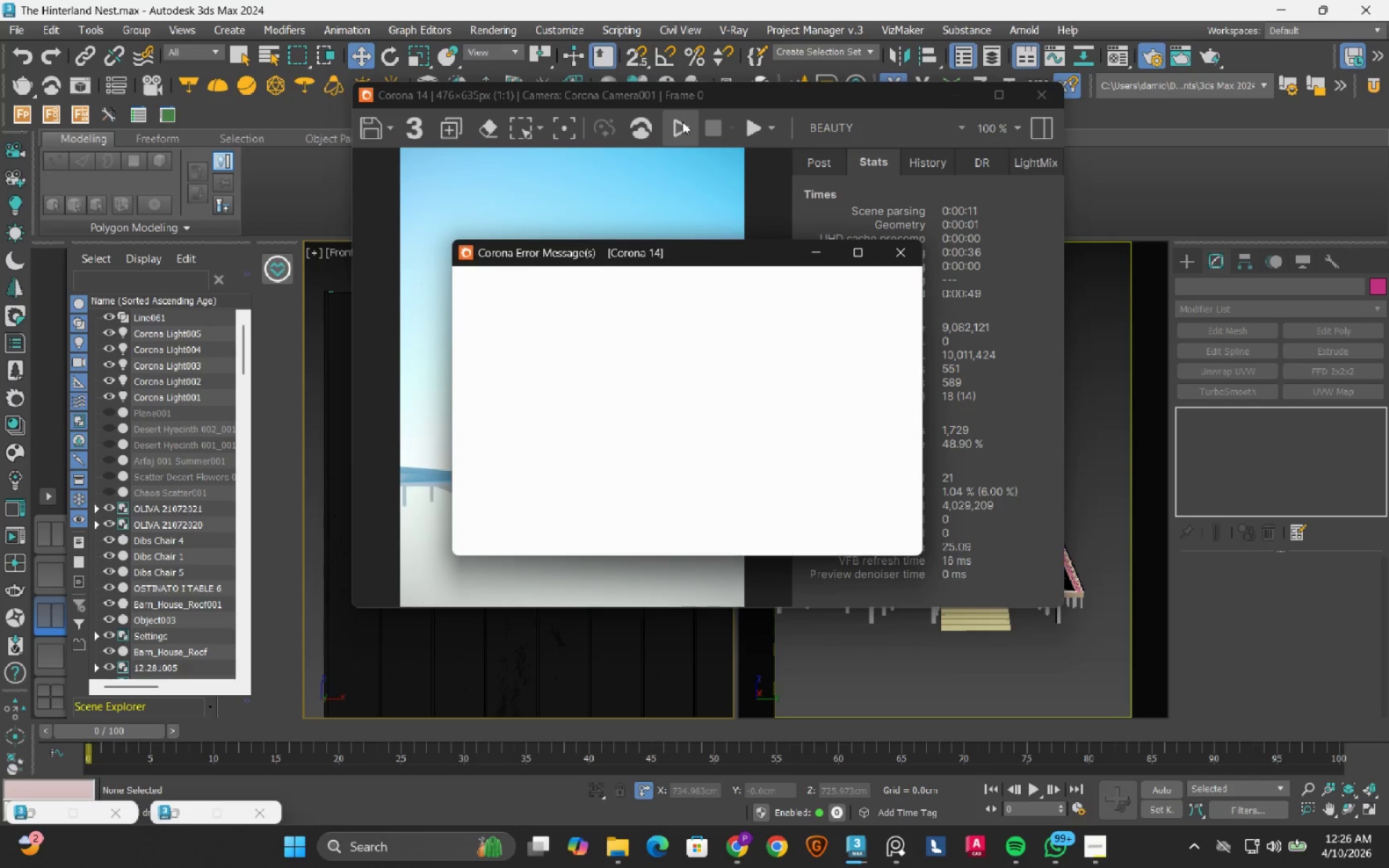 
wait(9.39)
 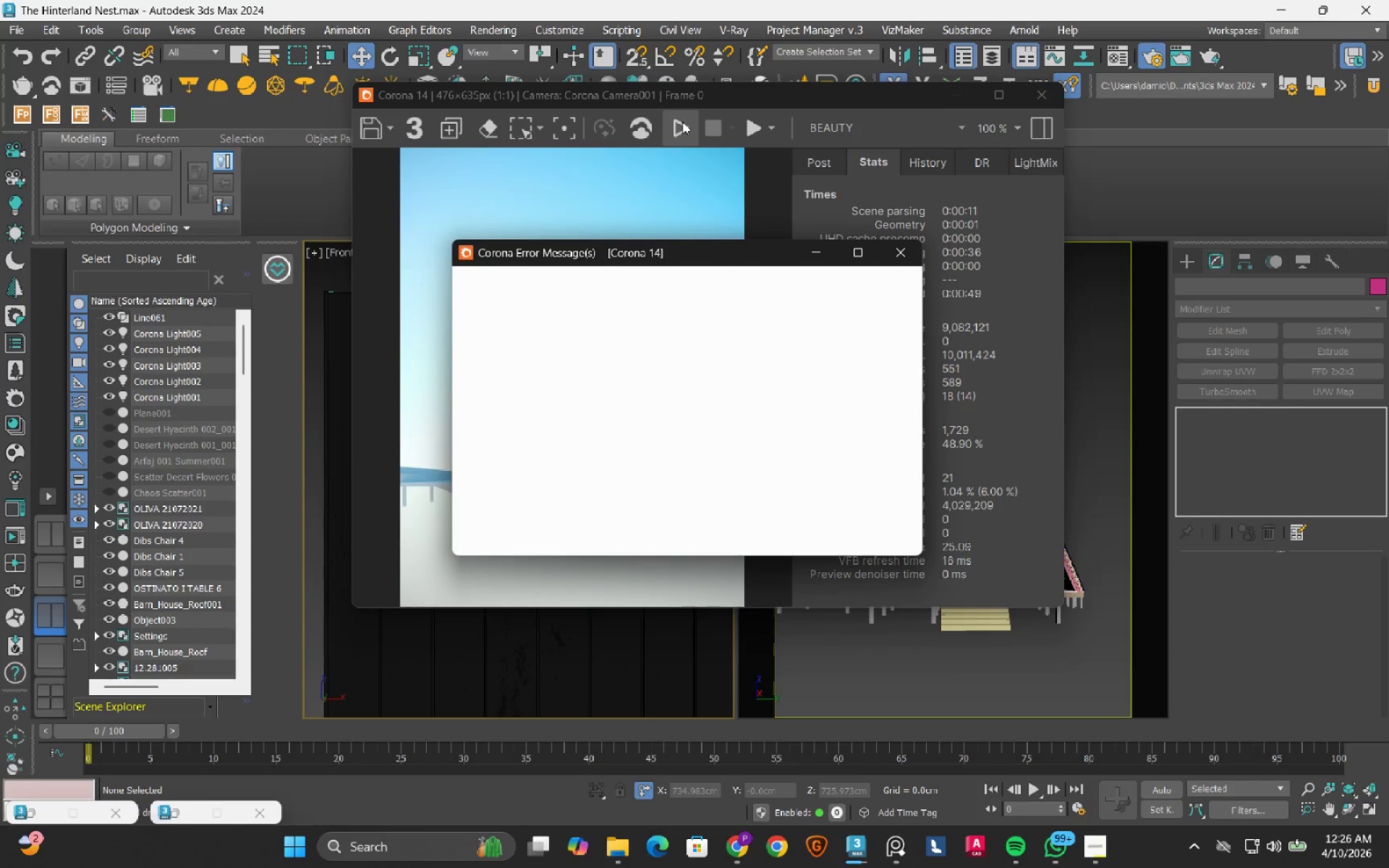 
left_click([892, 255])
 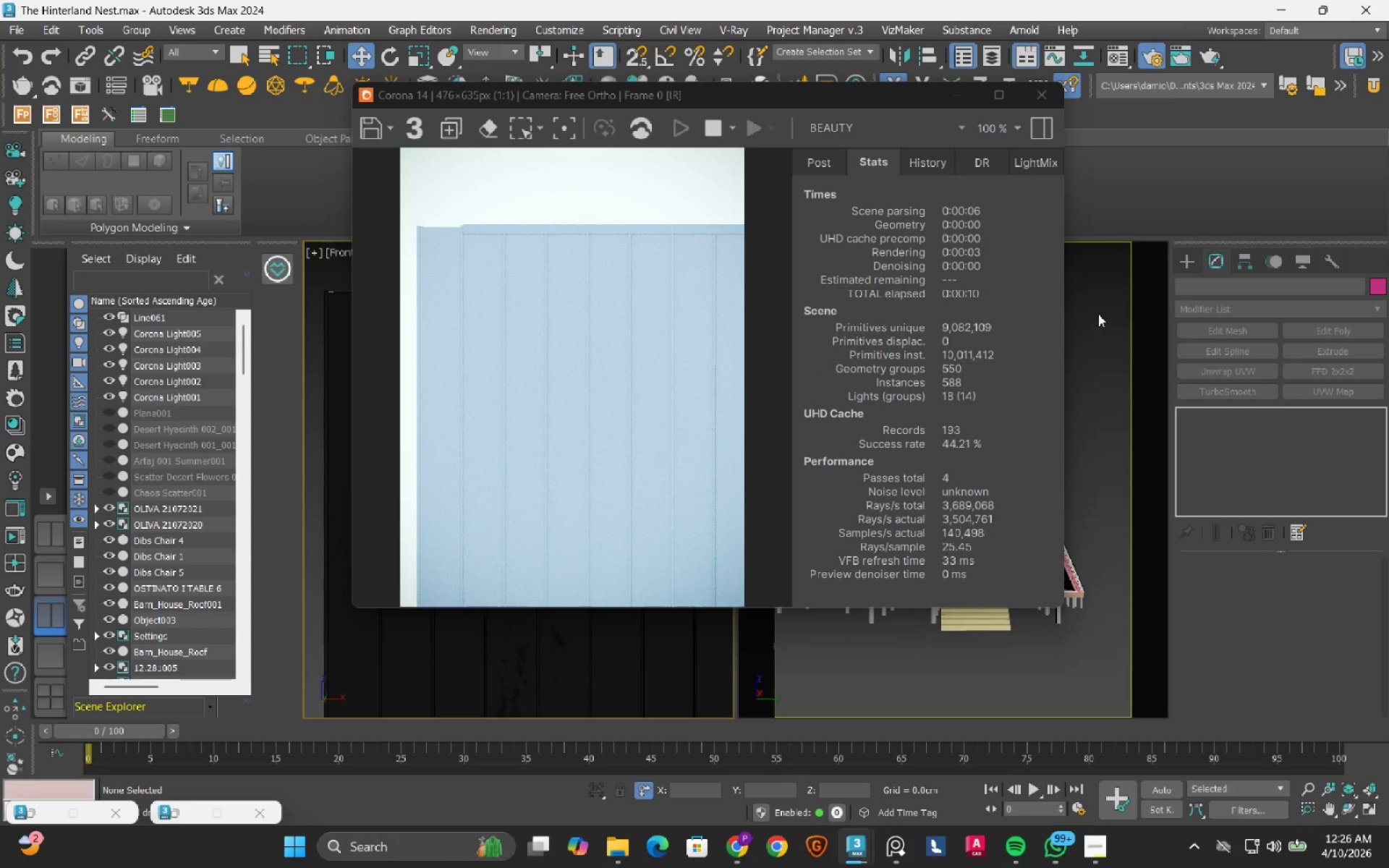 
left_click([1097, 314])
 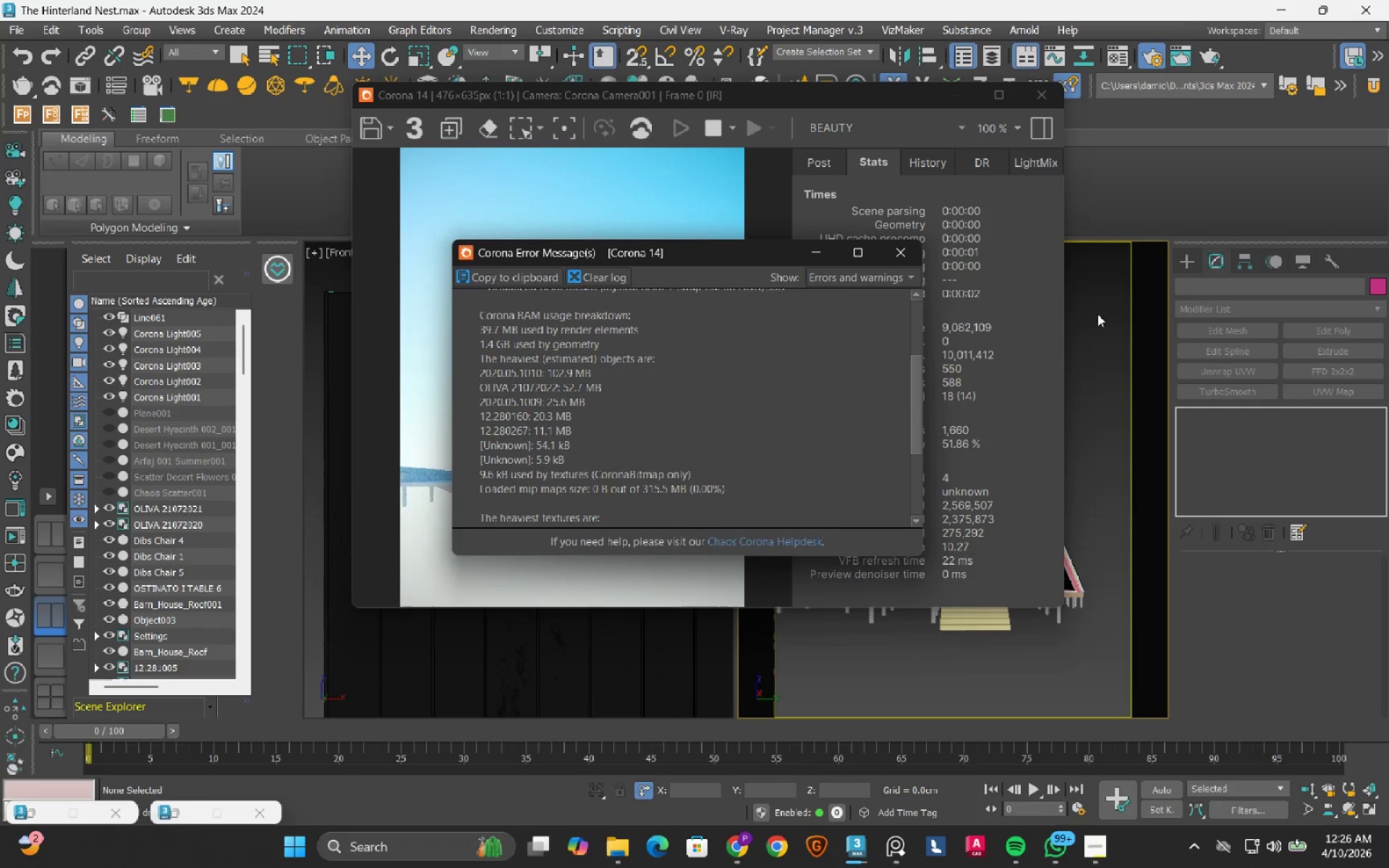 
left_click([888, 257])
 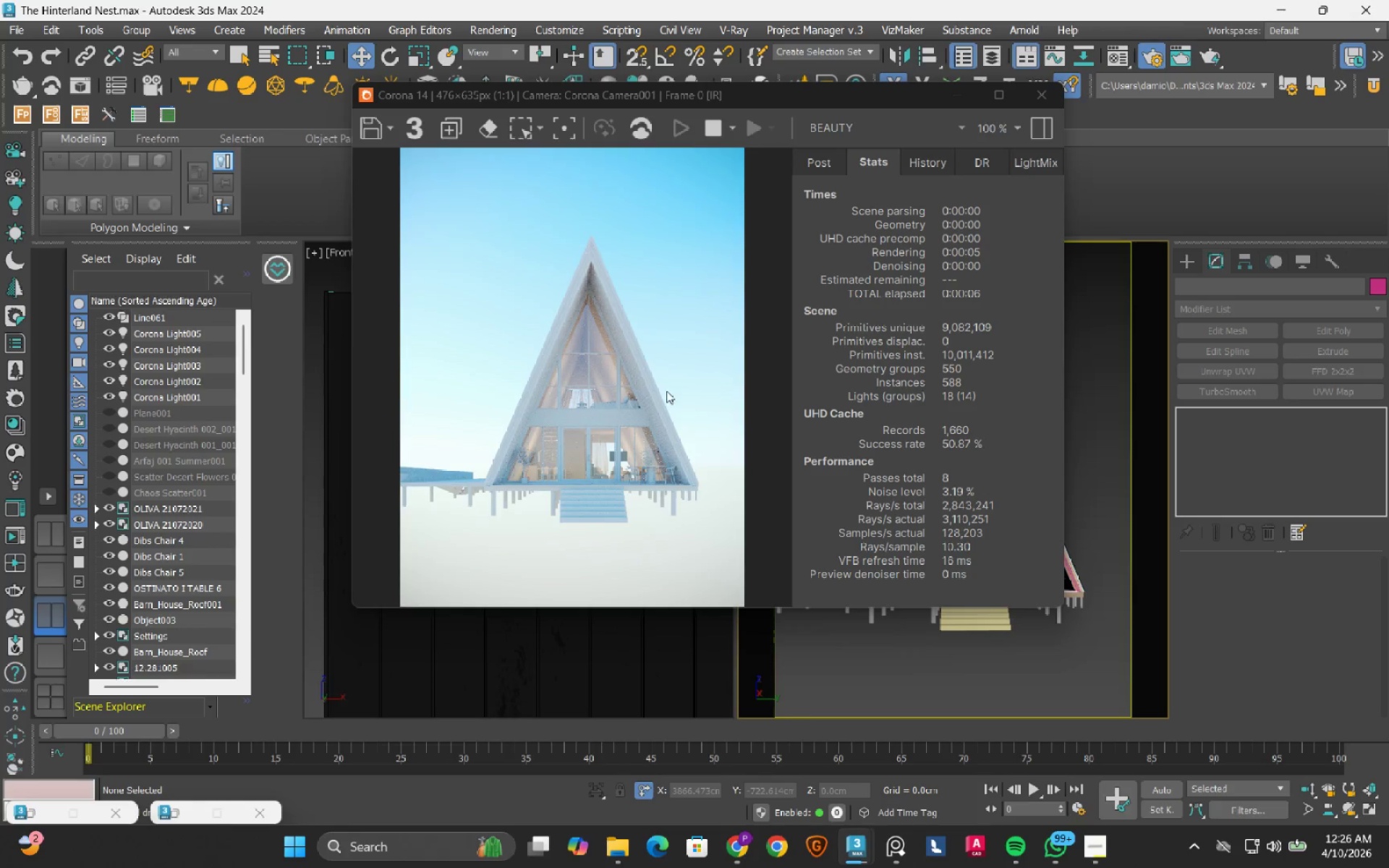 
scroll: coordinate [566, 388], scroll_direction: up, amount: 3.0
 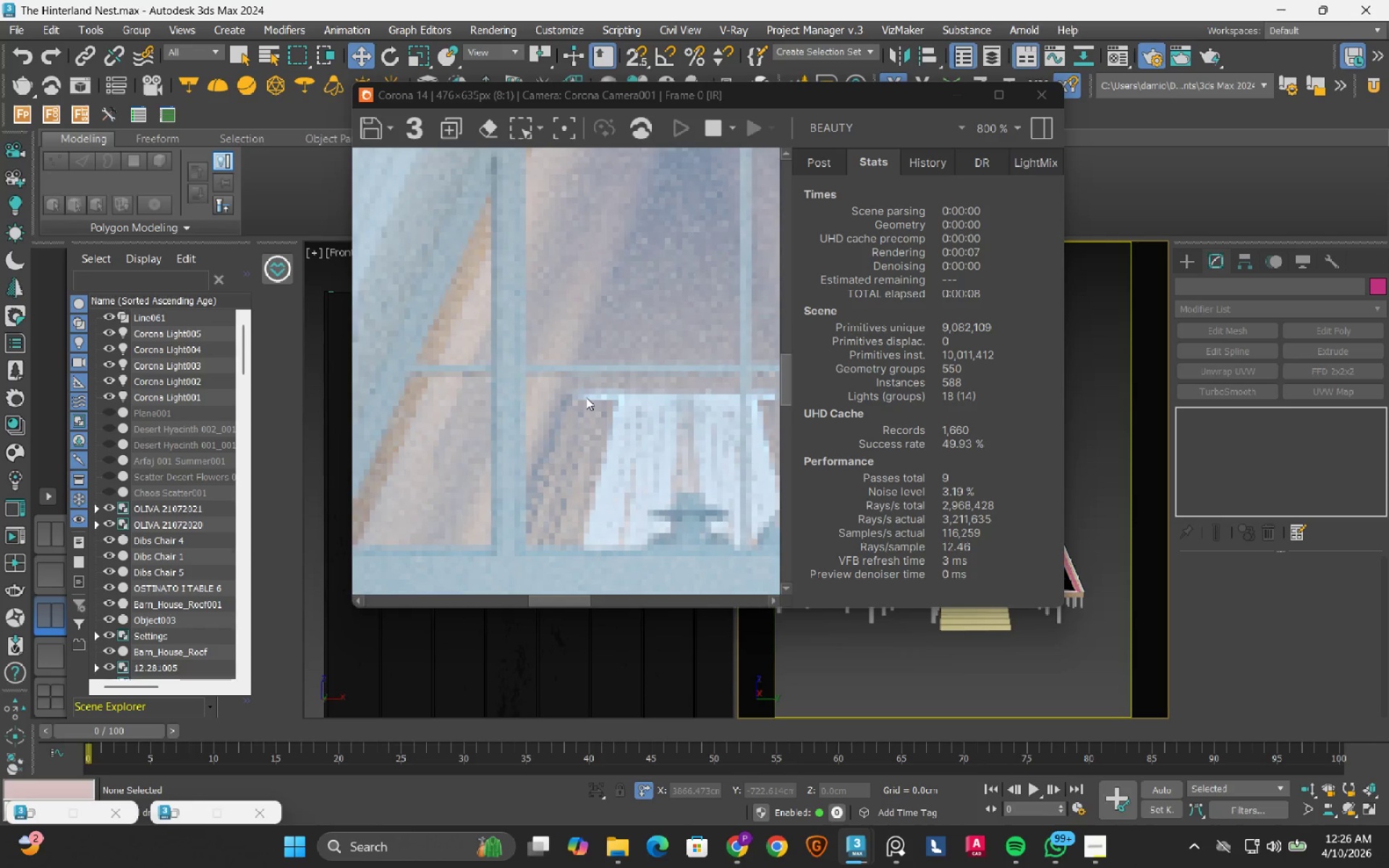 
scroll: coordinate [586, 398], scroll_direction: down, amount: 1.0
 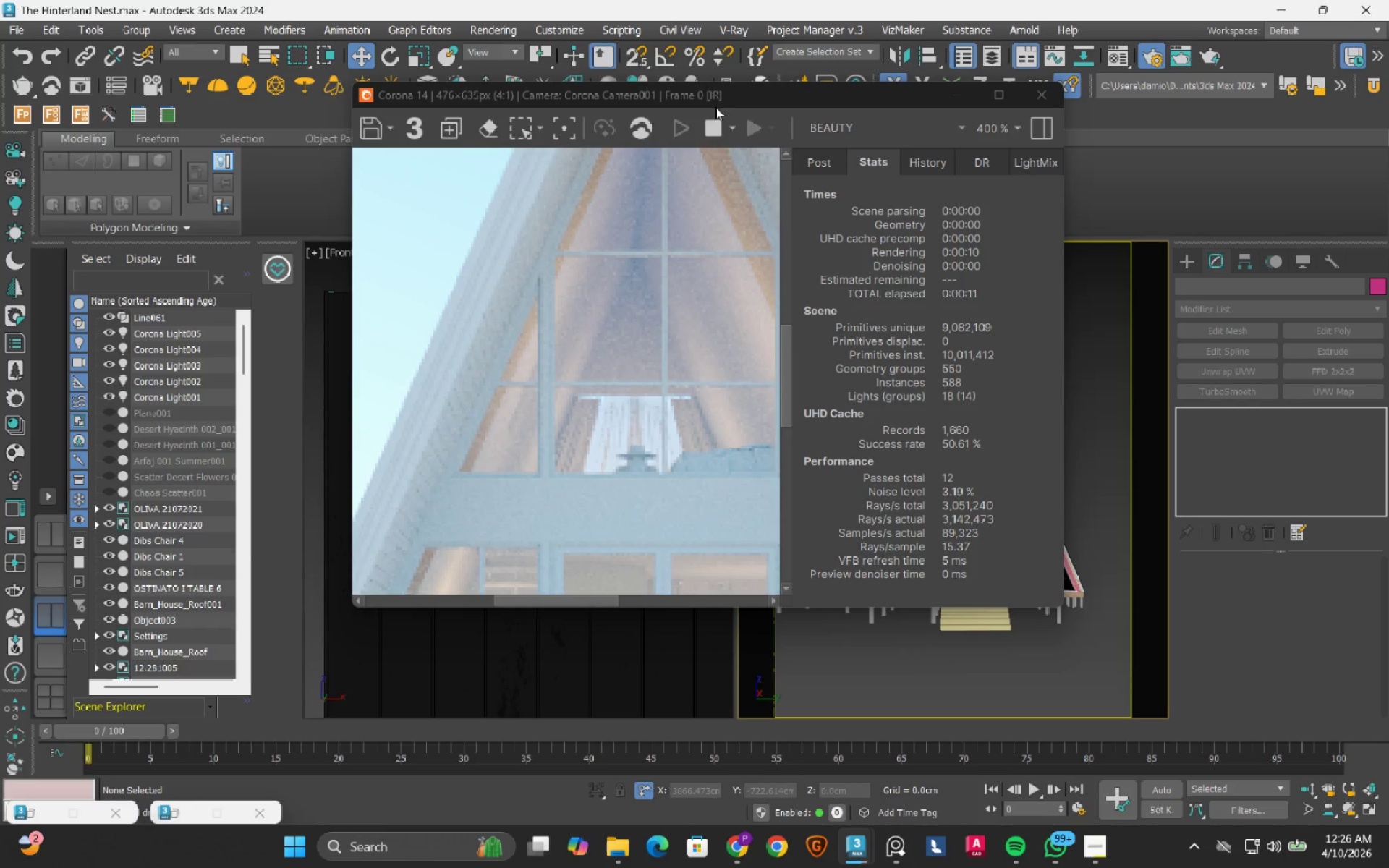 
left_click([704, 129])
 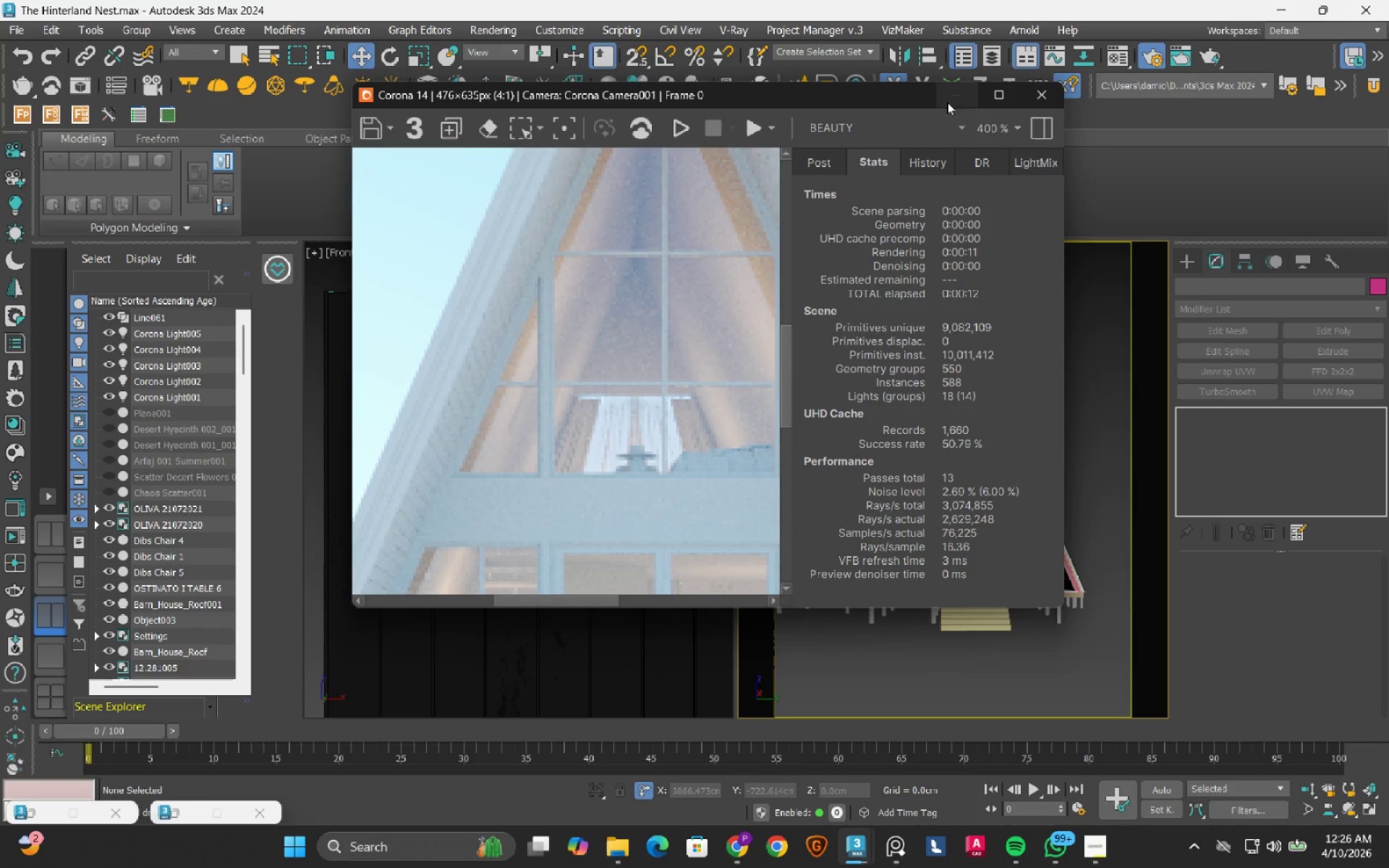 
left_click([953, 99])
 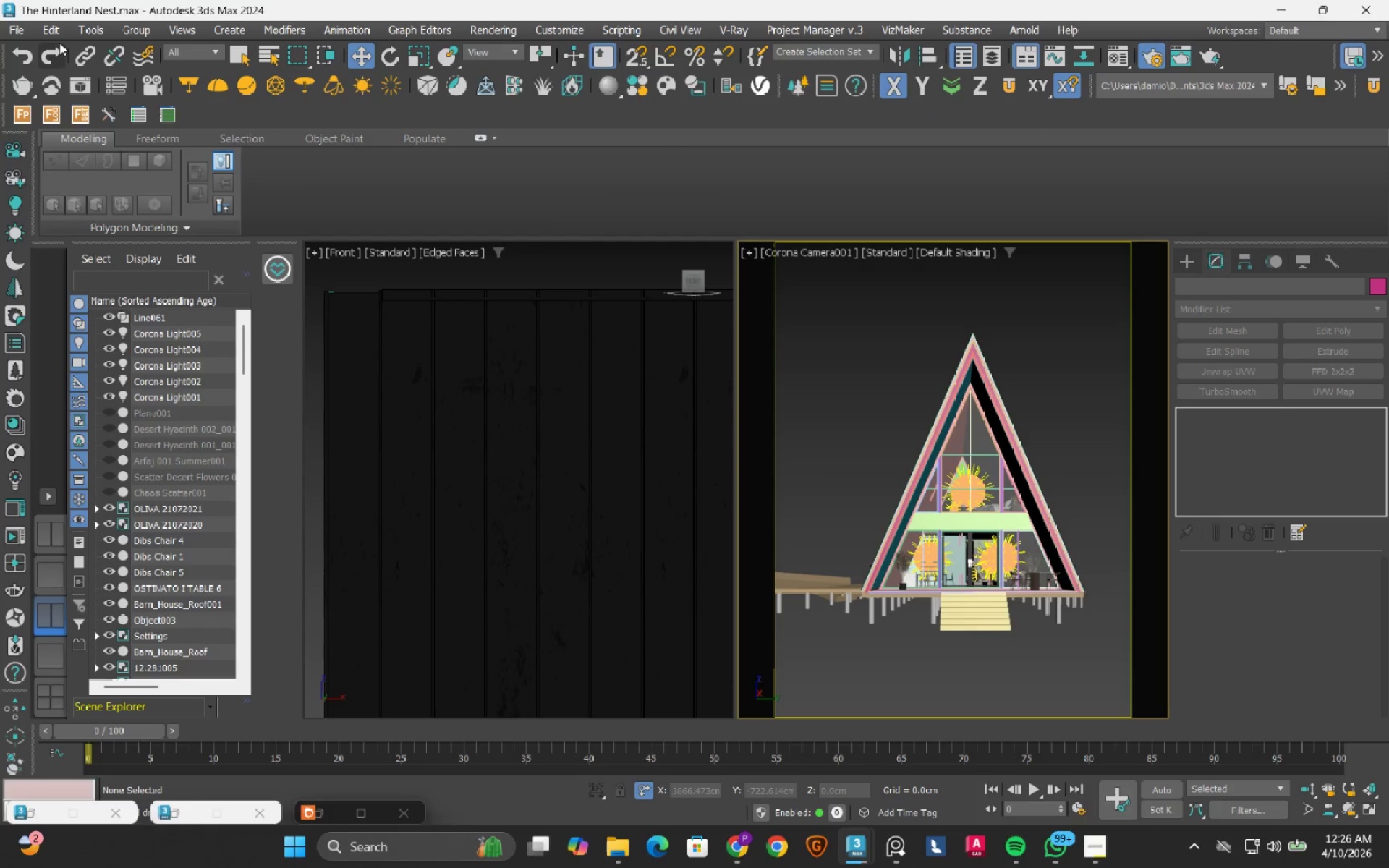 
left_click([19, 61])
 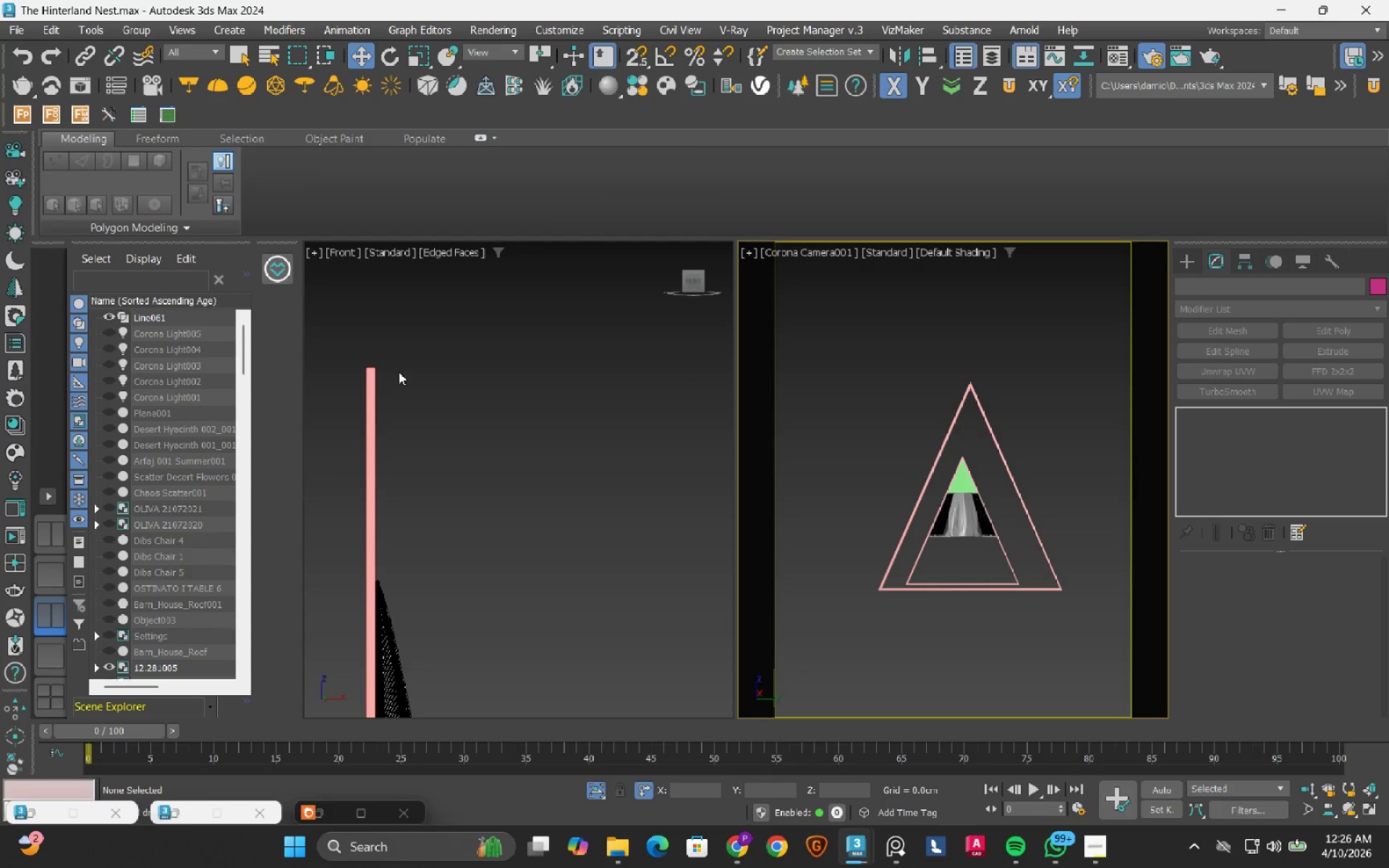 
scroll: coordinate [464, 456], scroll_direction: down, amount: 3.0
 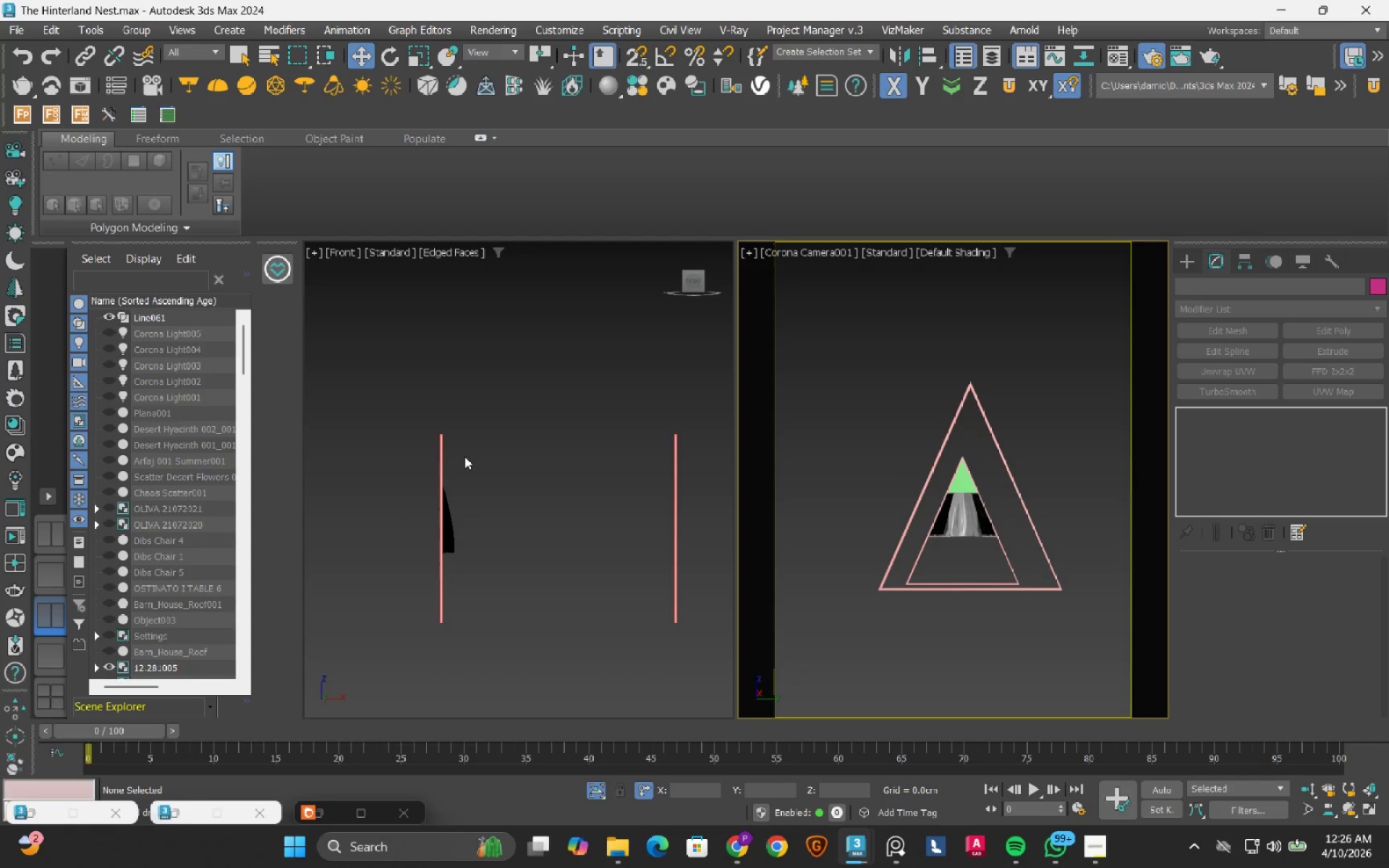 
scroll: coordinate [439, 485], scroll_direction: up, amount: 3.0
 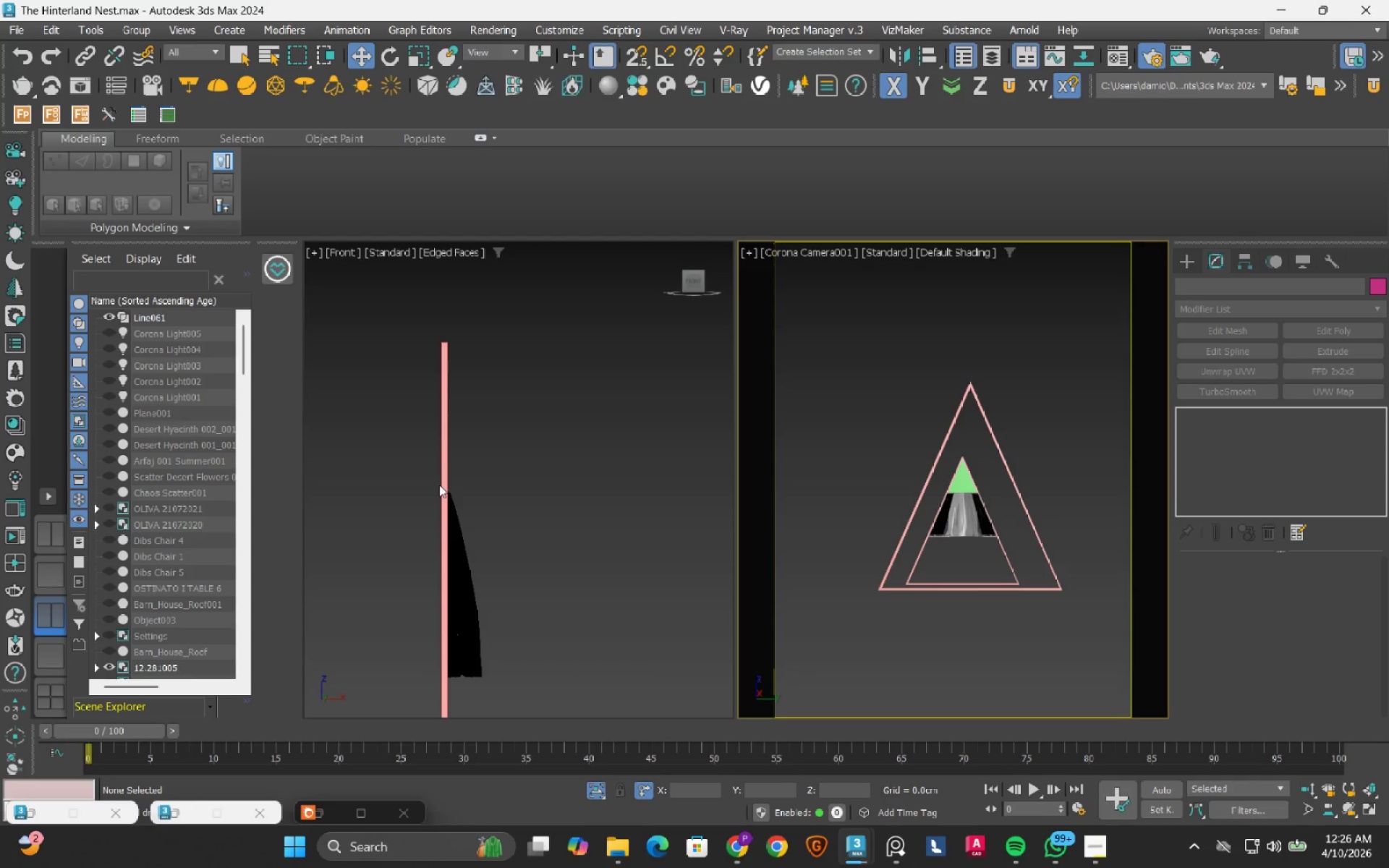 
key(F3)
 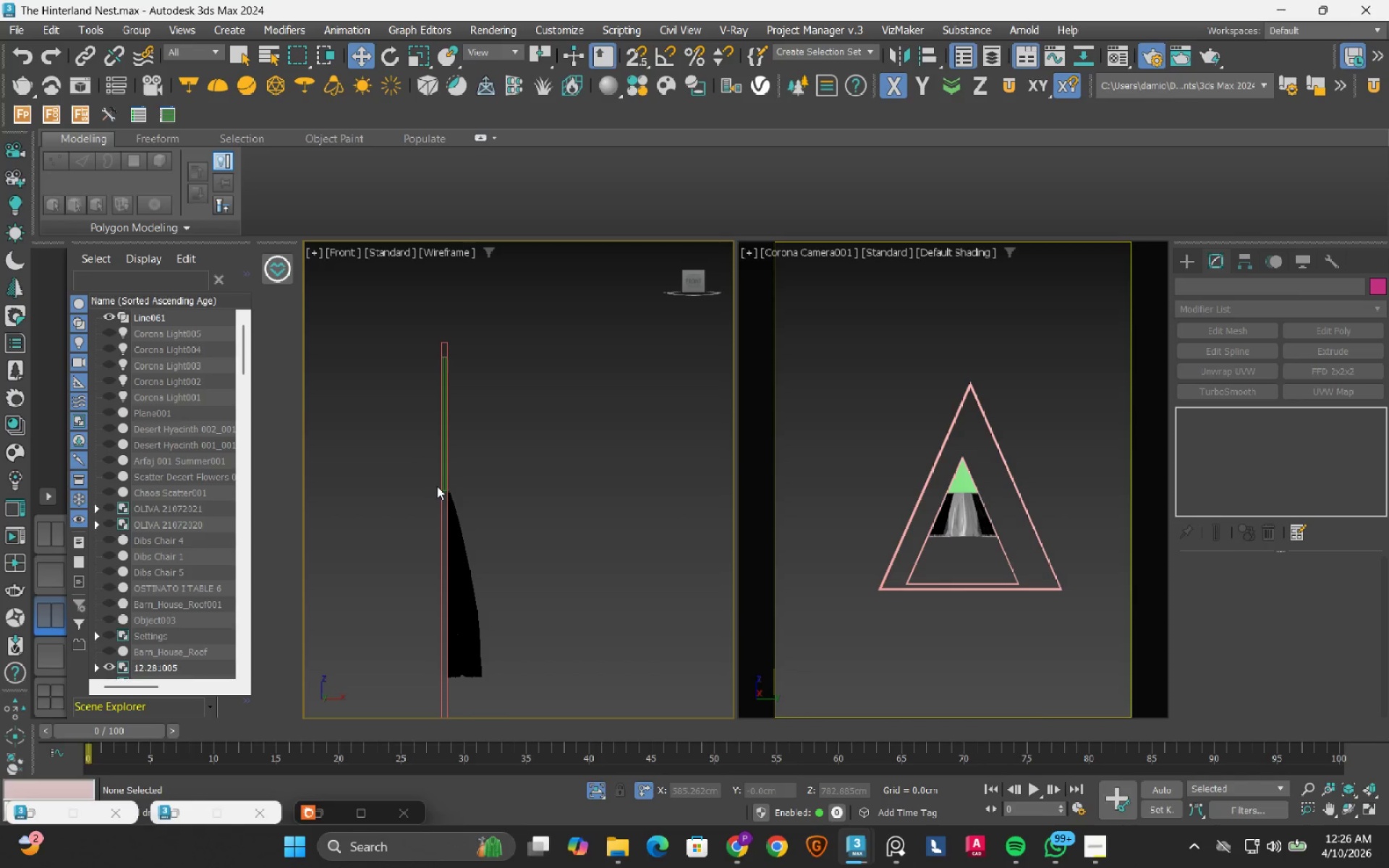 
scroll: coordinate [452, 504], scroll_direction: up, amount: 7.0
 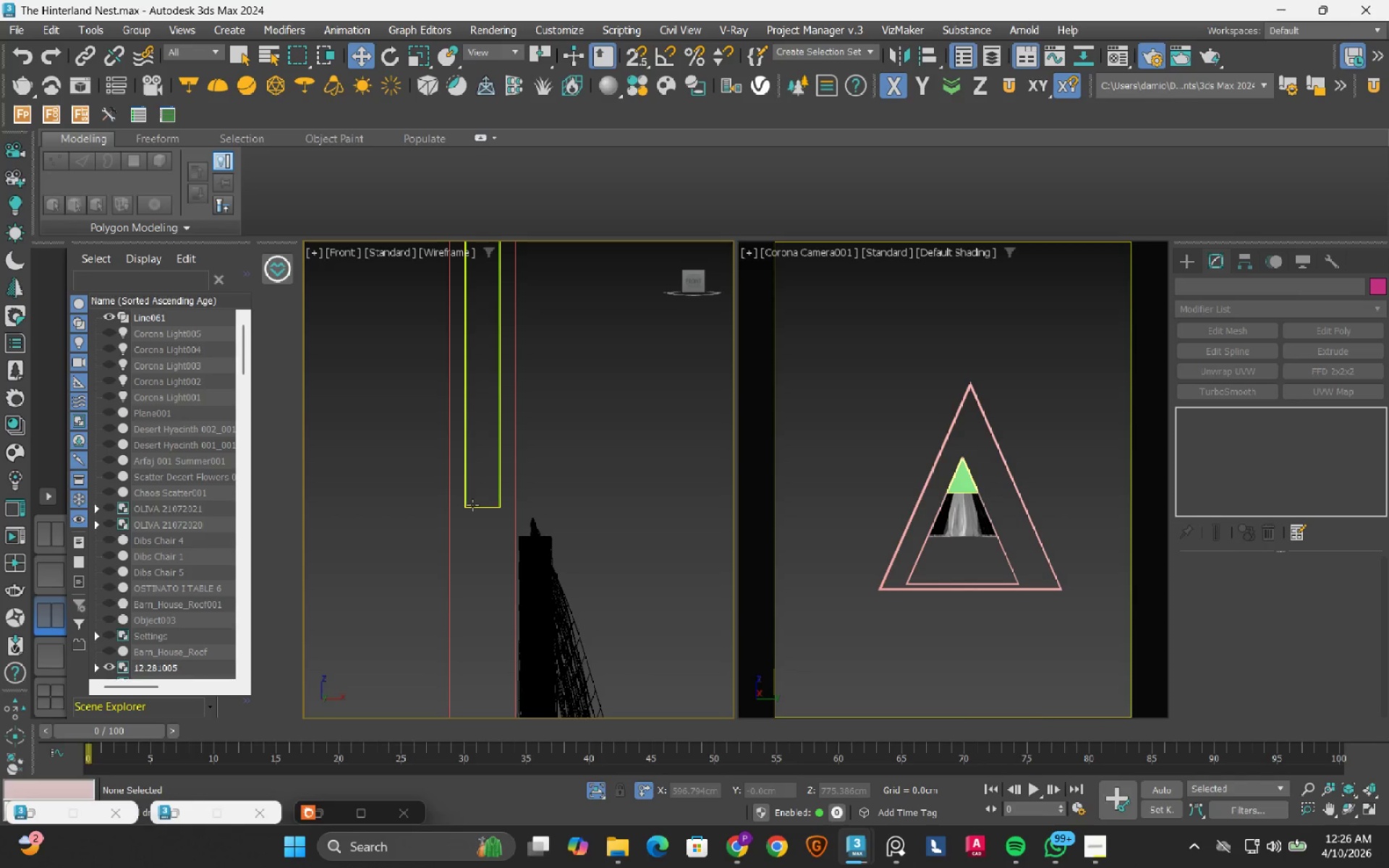 
left_click([472, 505])
 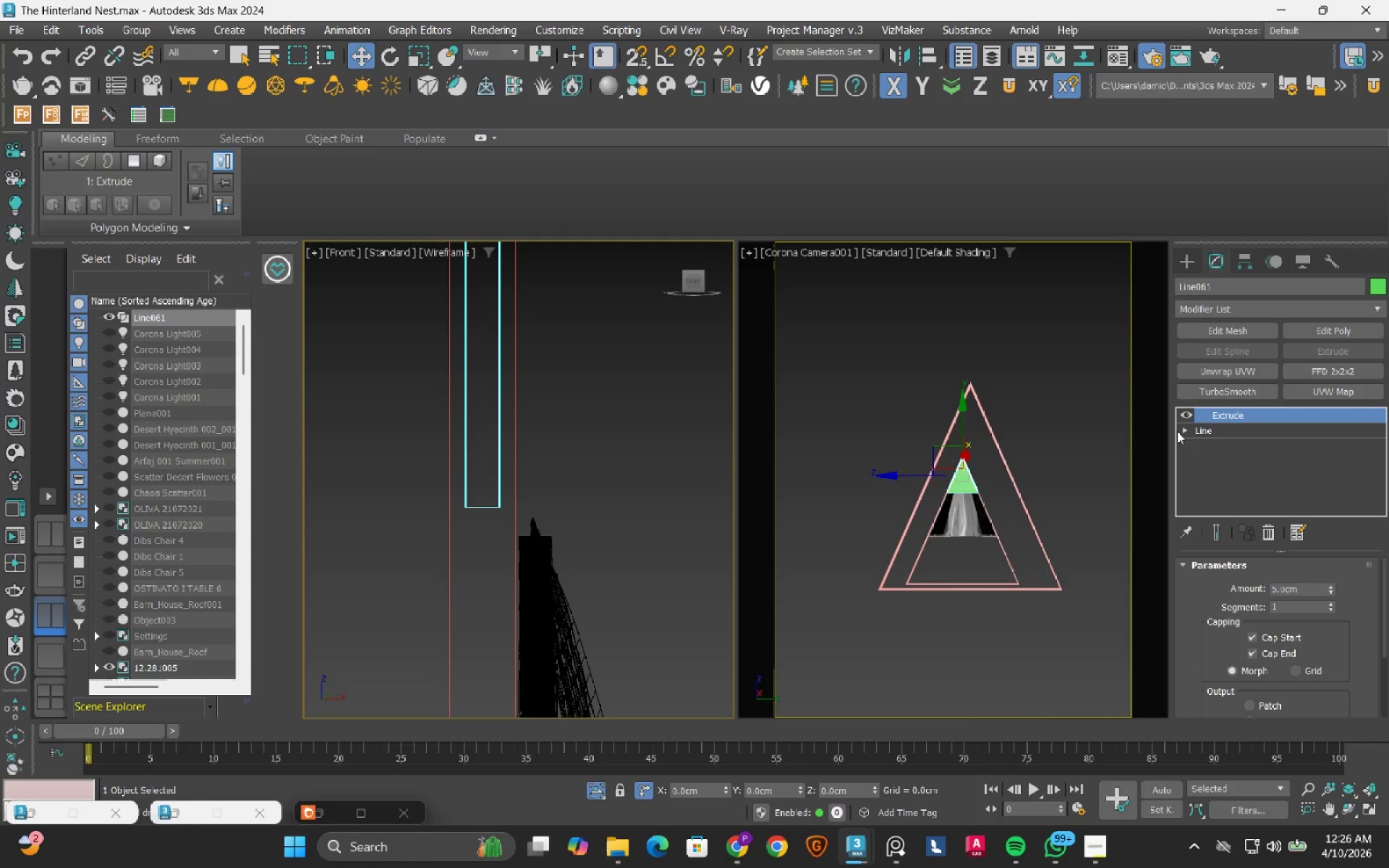 
left_click([1217, 429])
 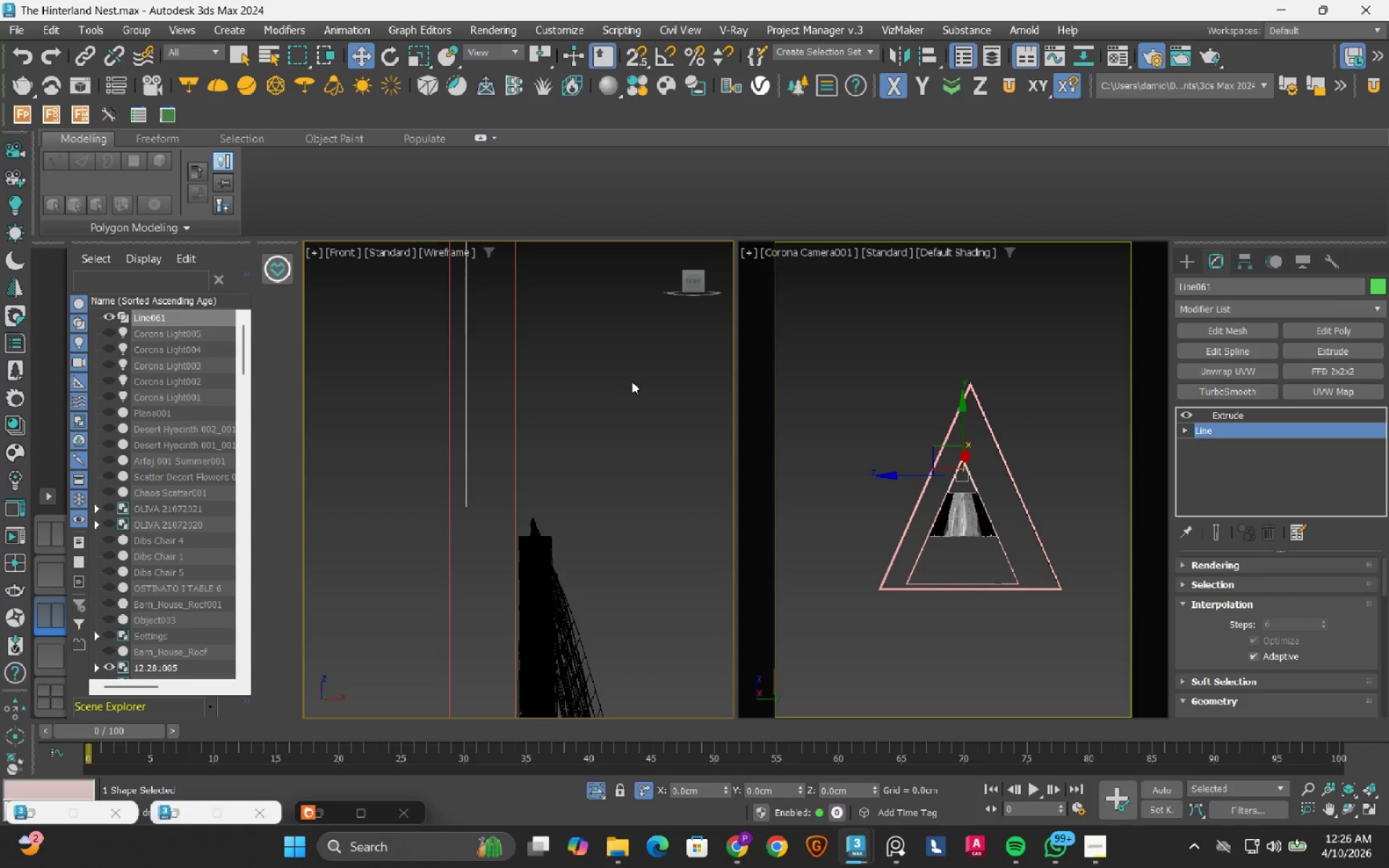 
key(1)
 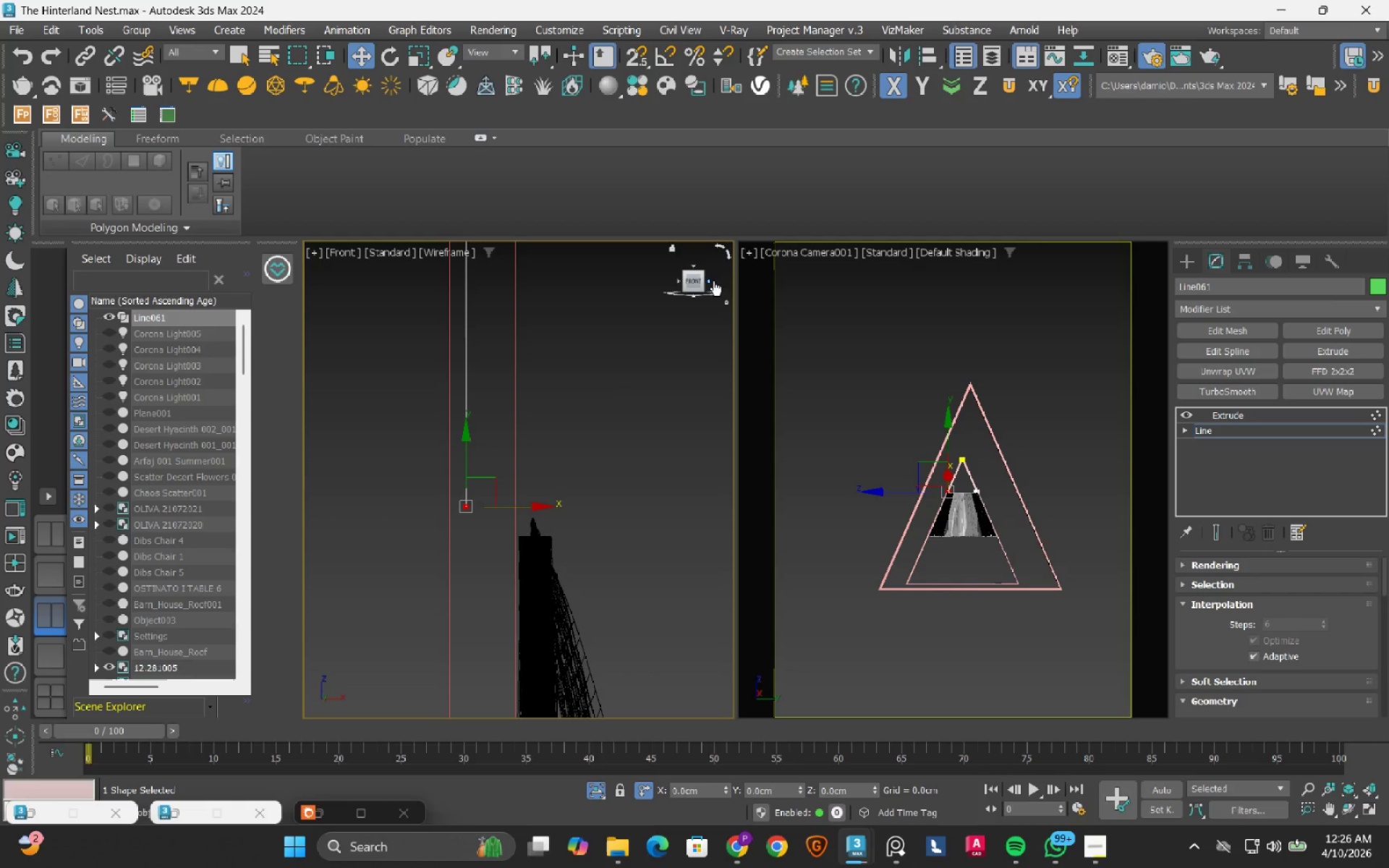 
left_click([713, 281])
 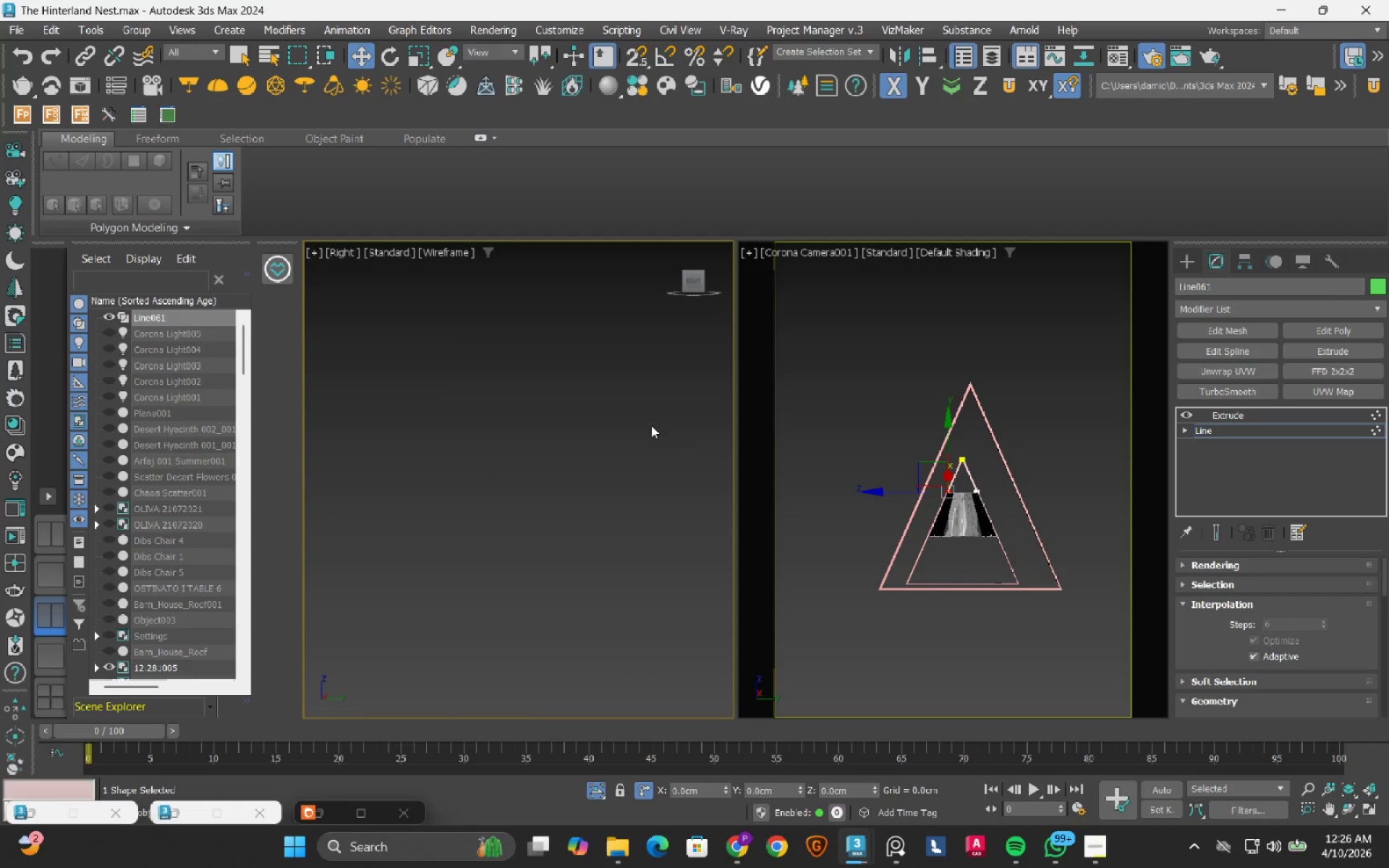 
key(Z)
 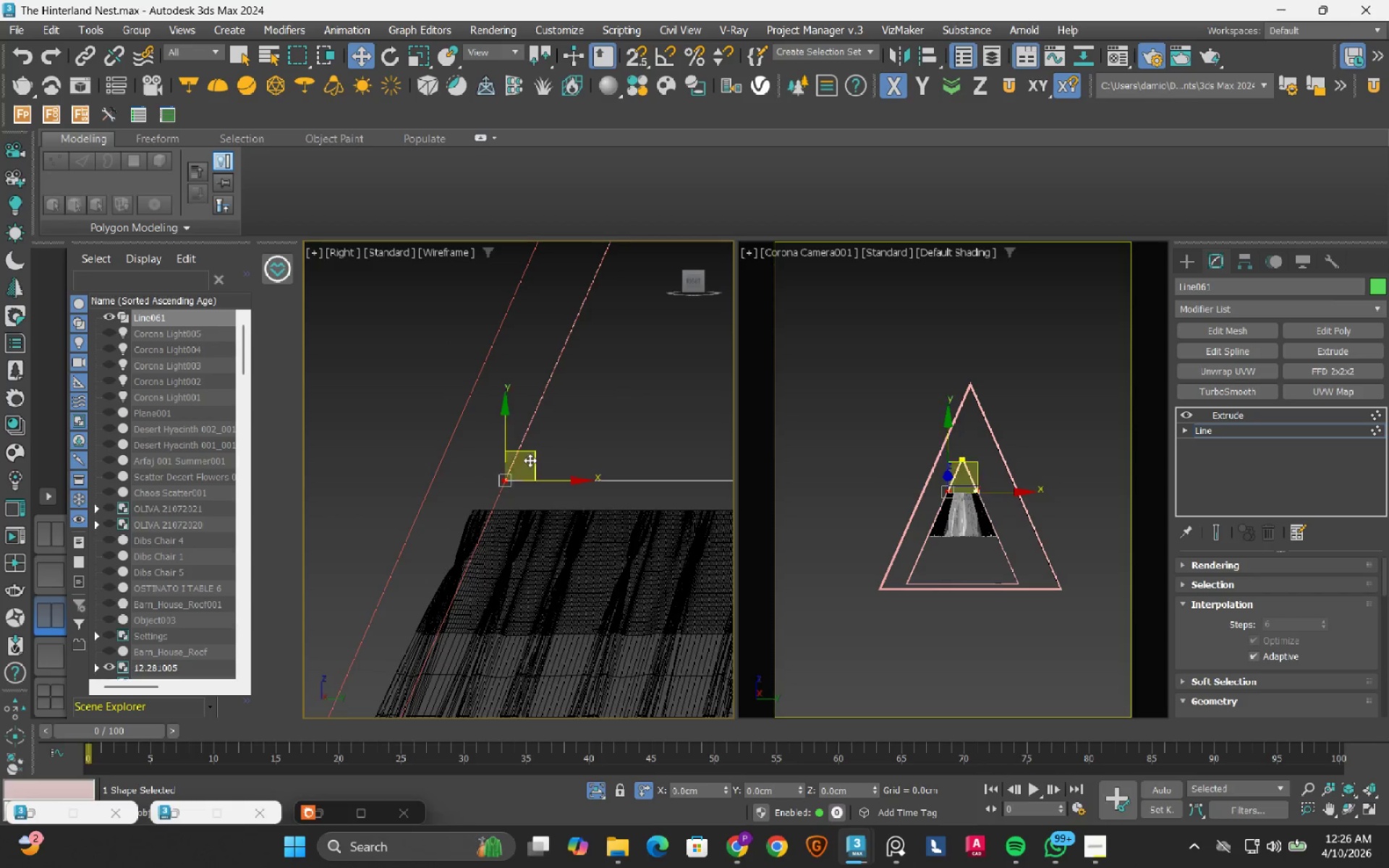 
scroll: coordinate [466, 495], scroll_direction: down, amount: 7.0
 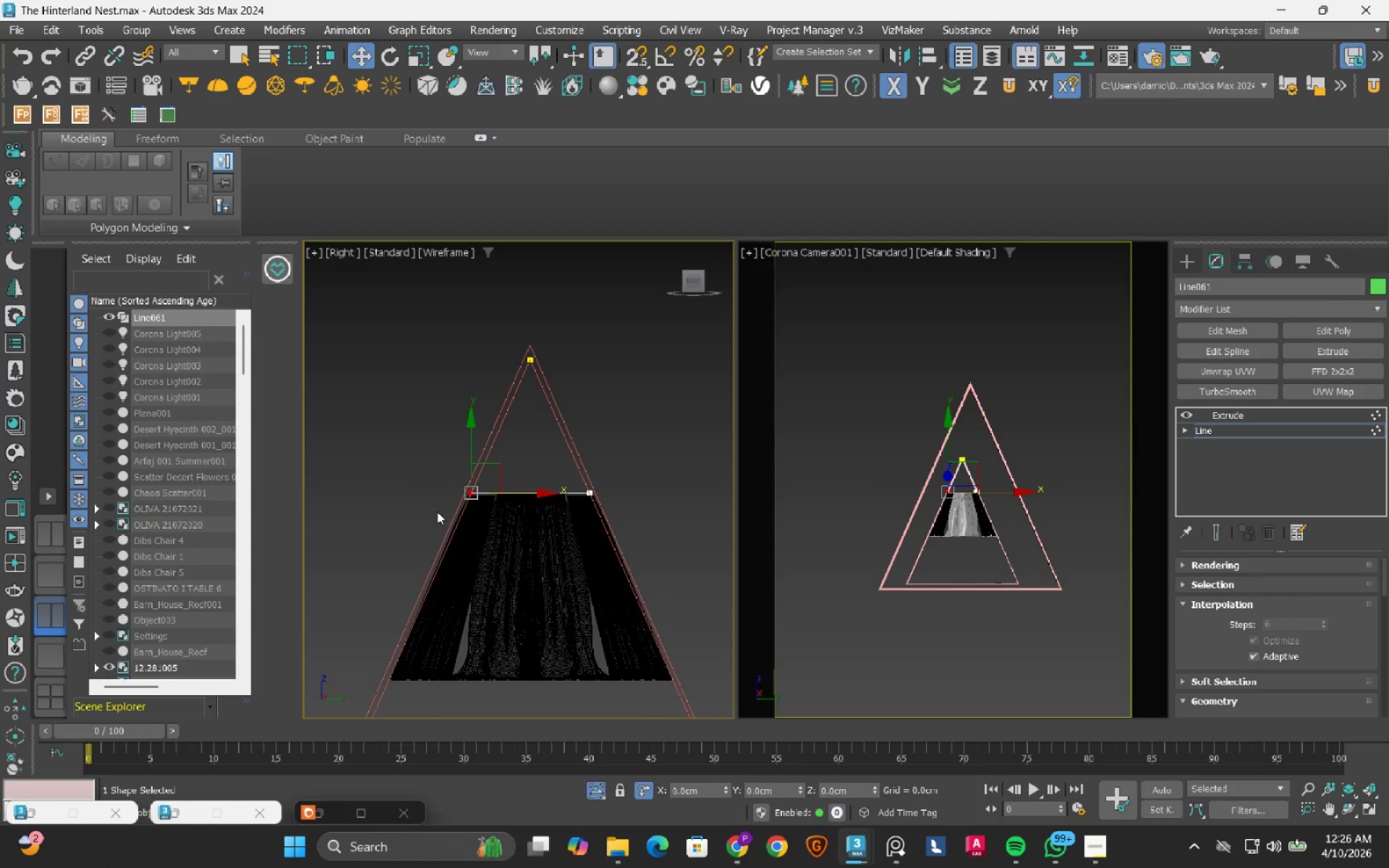 
left_click_drag(start_coordinate=[437, 511], to_coordinate=[718, 474])
 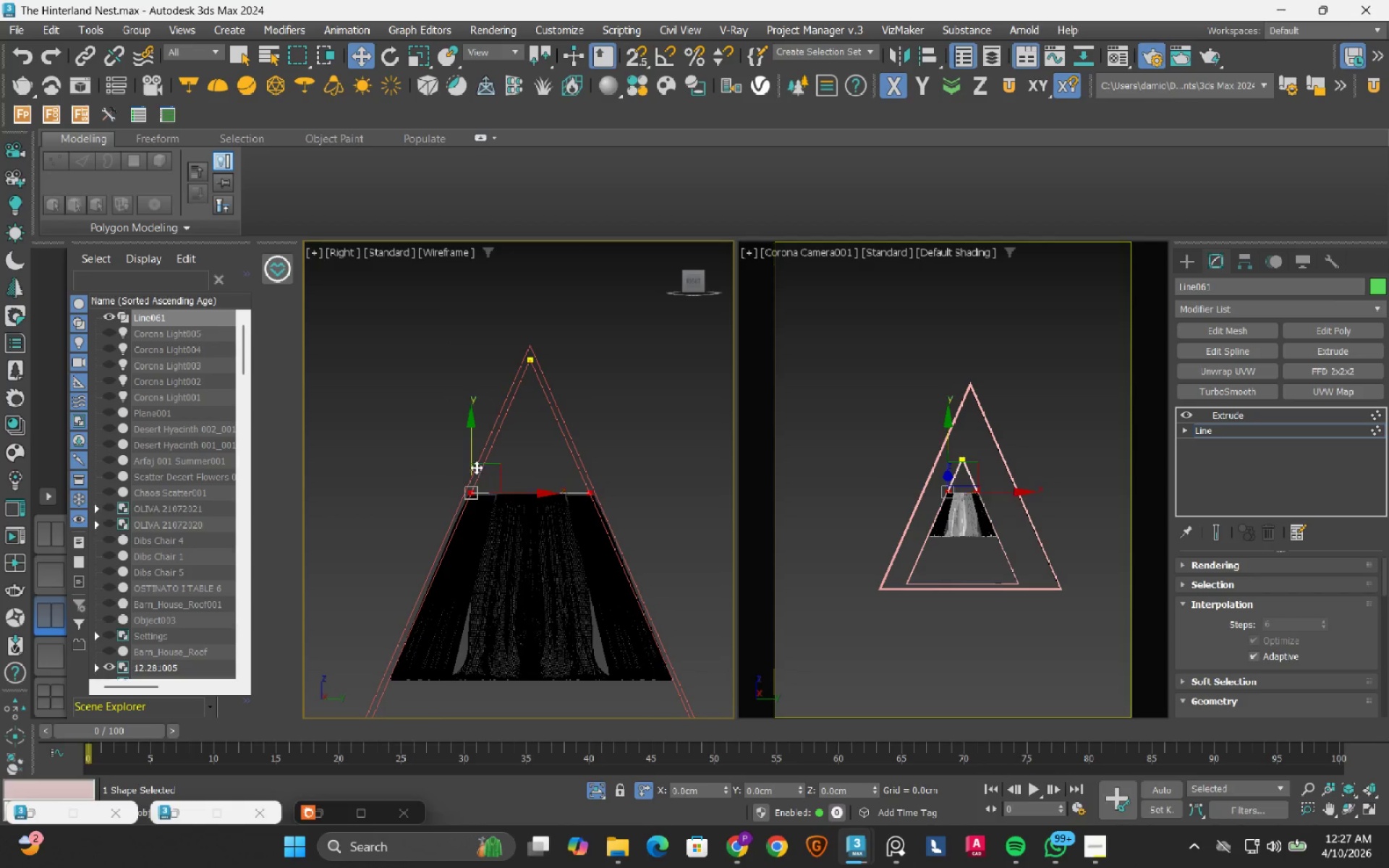 
scroll: coordinate [467, 573], scroll_direction: up, amount: 9.0
 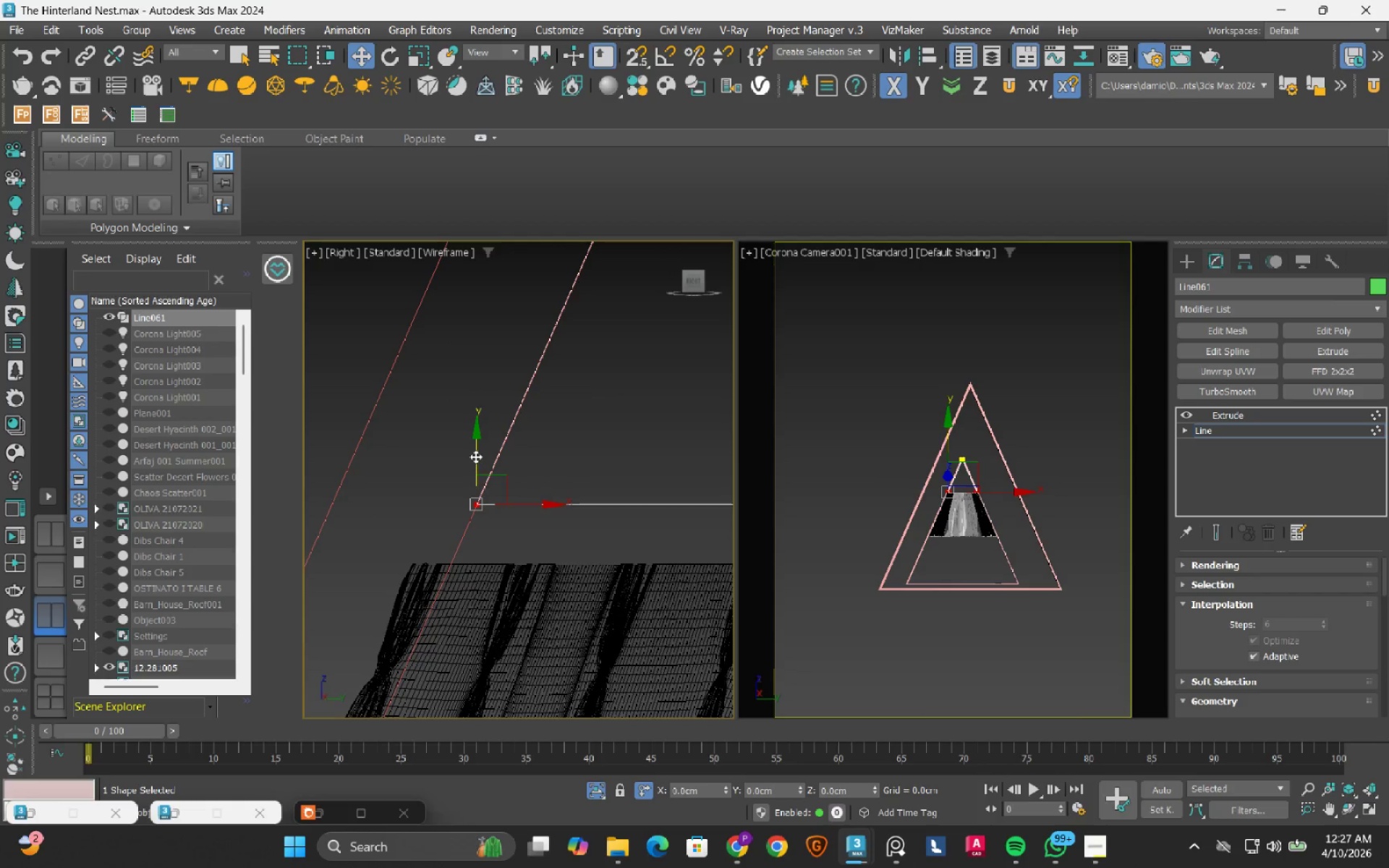 
left_click_drag(start_coordinate=[477, 451], to_coordinate=[463, 502])
 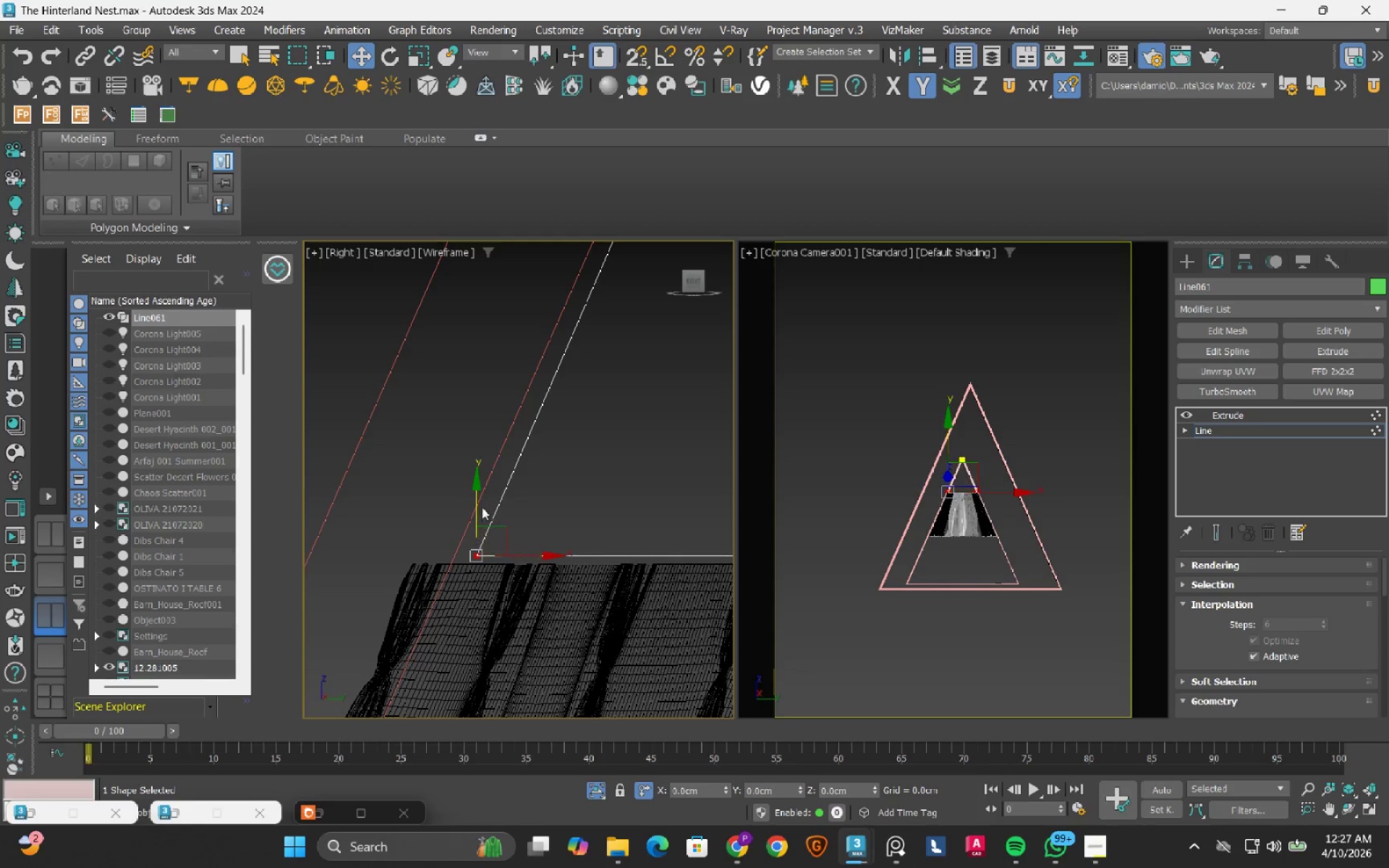 
left_click_drag(start_coordinate=[476, 493], to_coordinate=[475, 506])
 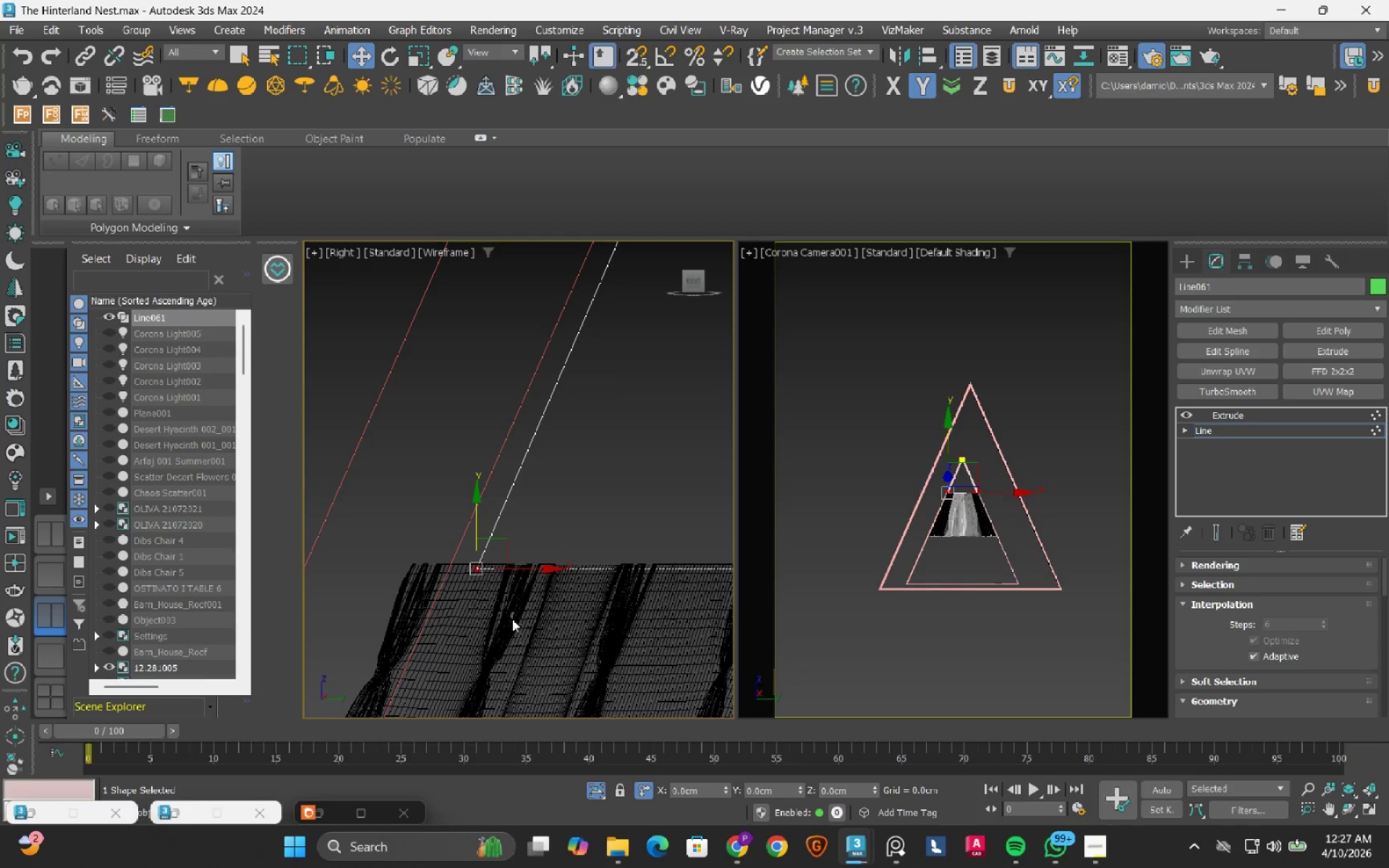 
left_click_drag(start_coordinate=[514, 614], to_coordinate=[441, 518])
 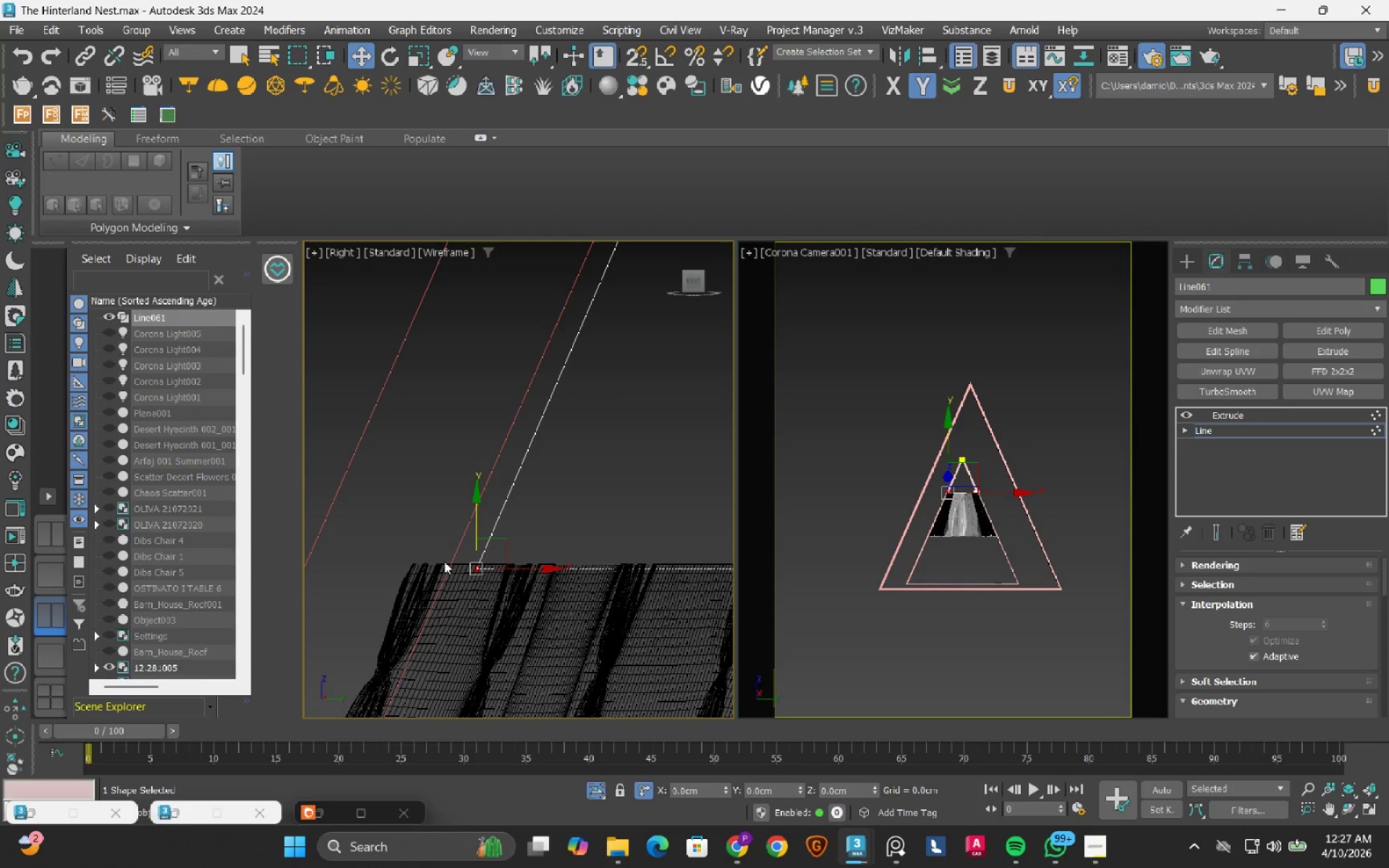 
scroll: coordinate [444, 561], scroll_direction: up, amount: 2.0
 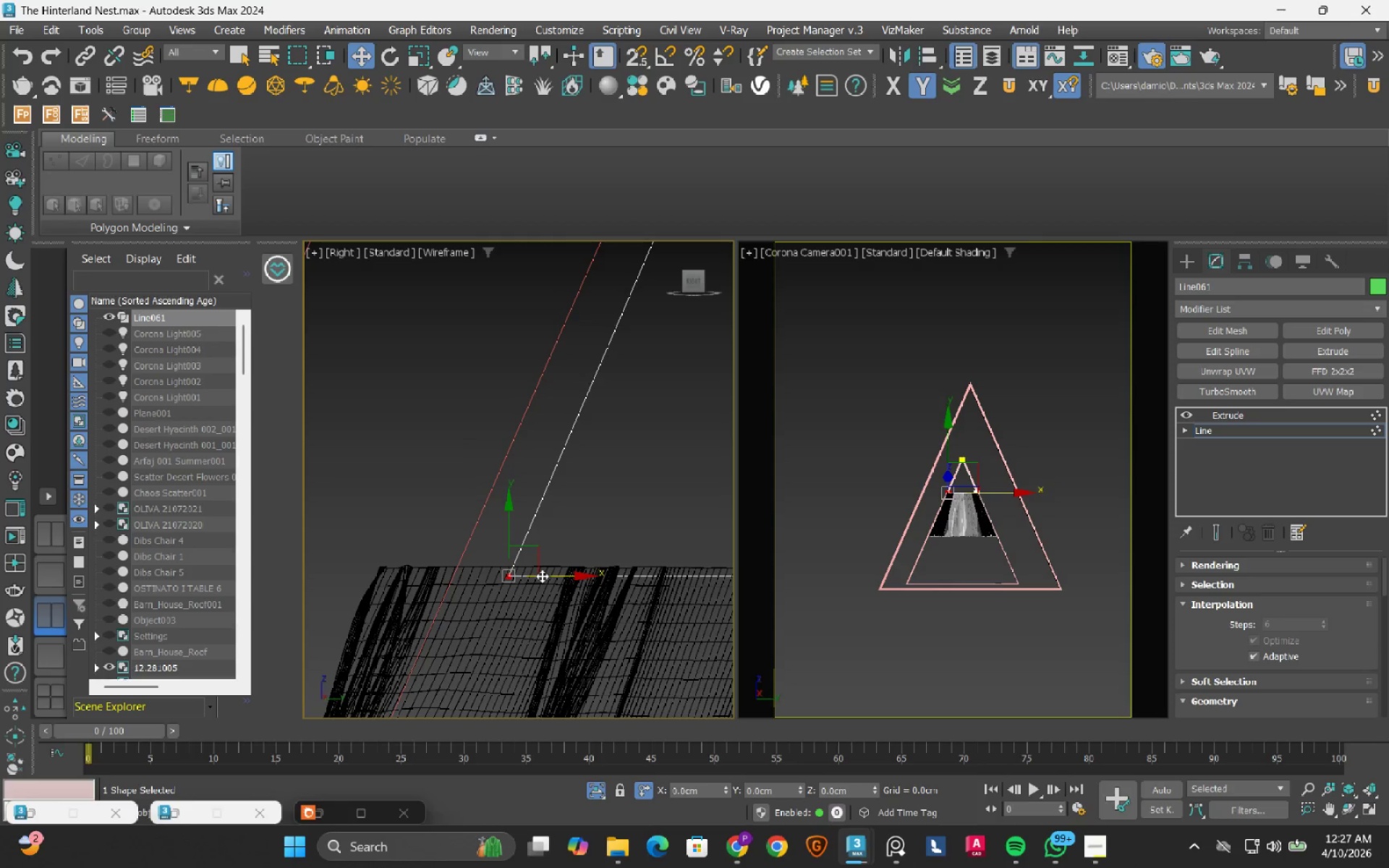 
left_click_drag(start_coordinate=[542, 576], to_coordinate=[483, 573])
 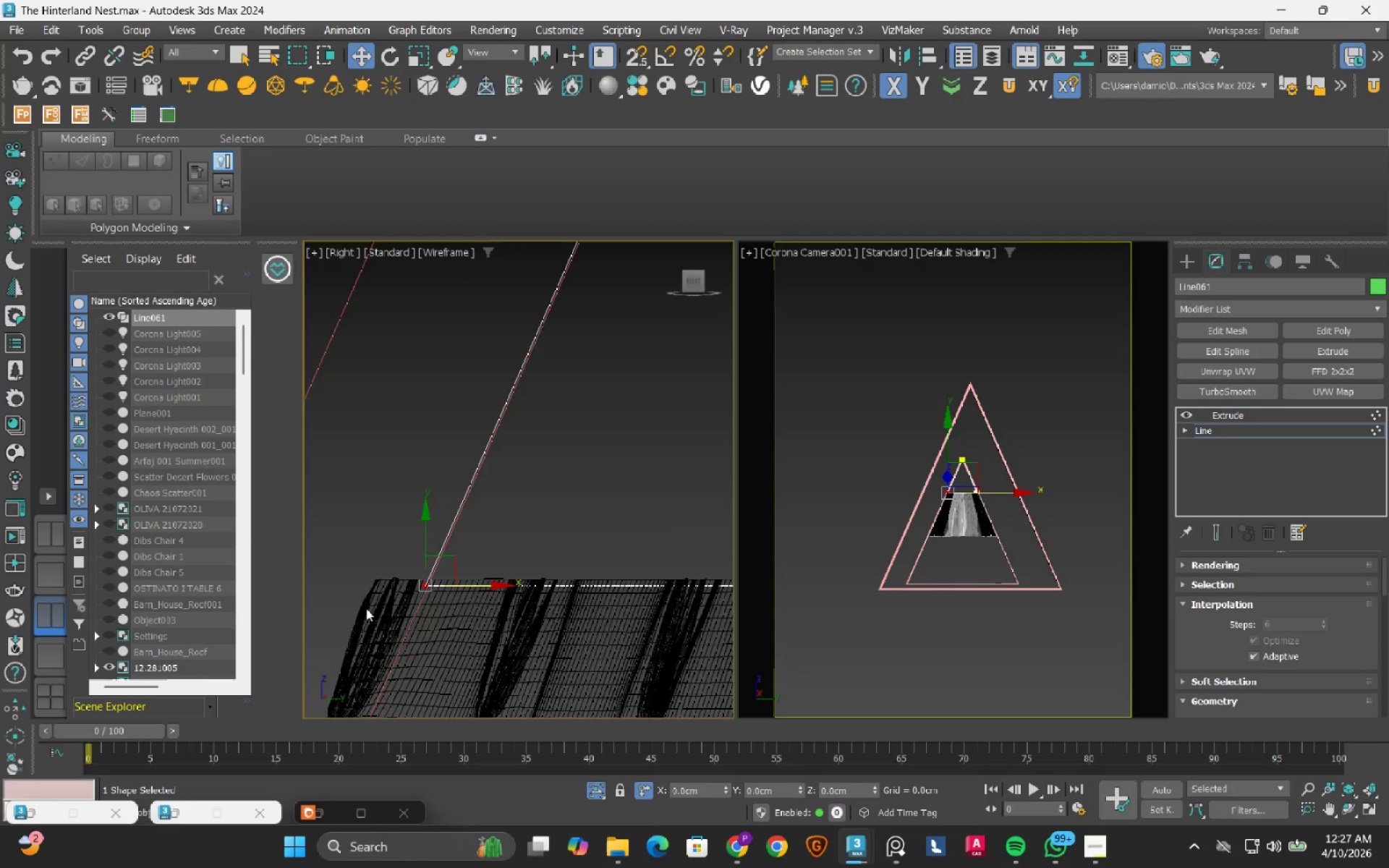 
scroll: coordinate [368, 605], scroll_direction: down, amount: 9.0
 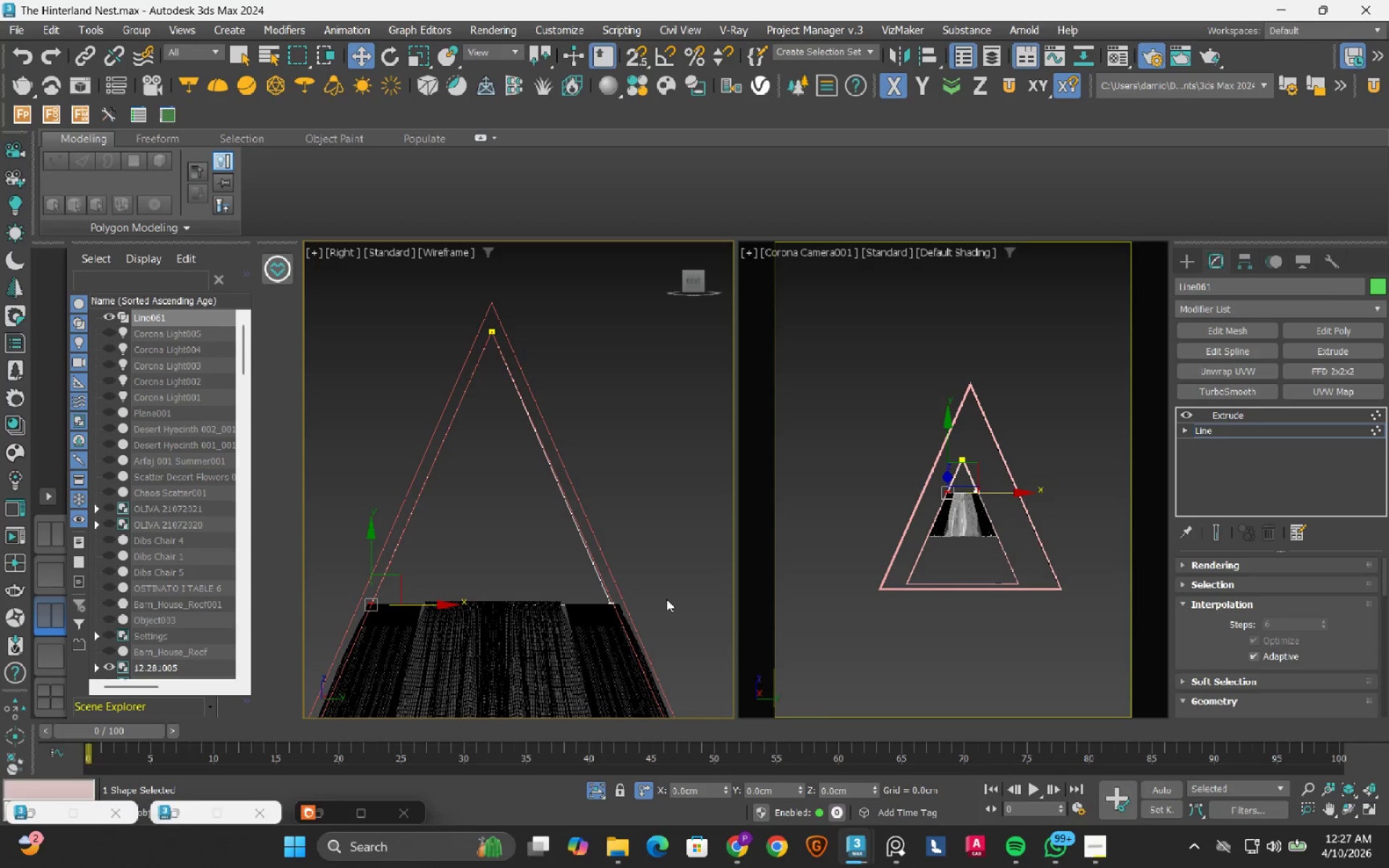 
scroll: coordinate [574, 627], scroll_direction: up, amount: 5.0
 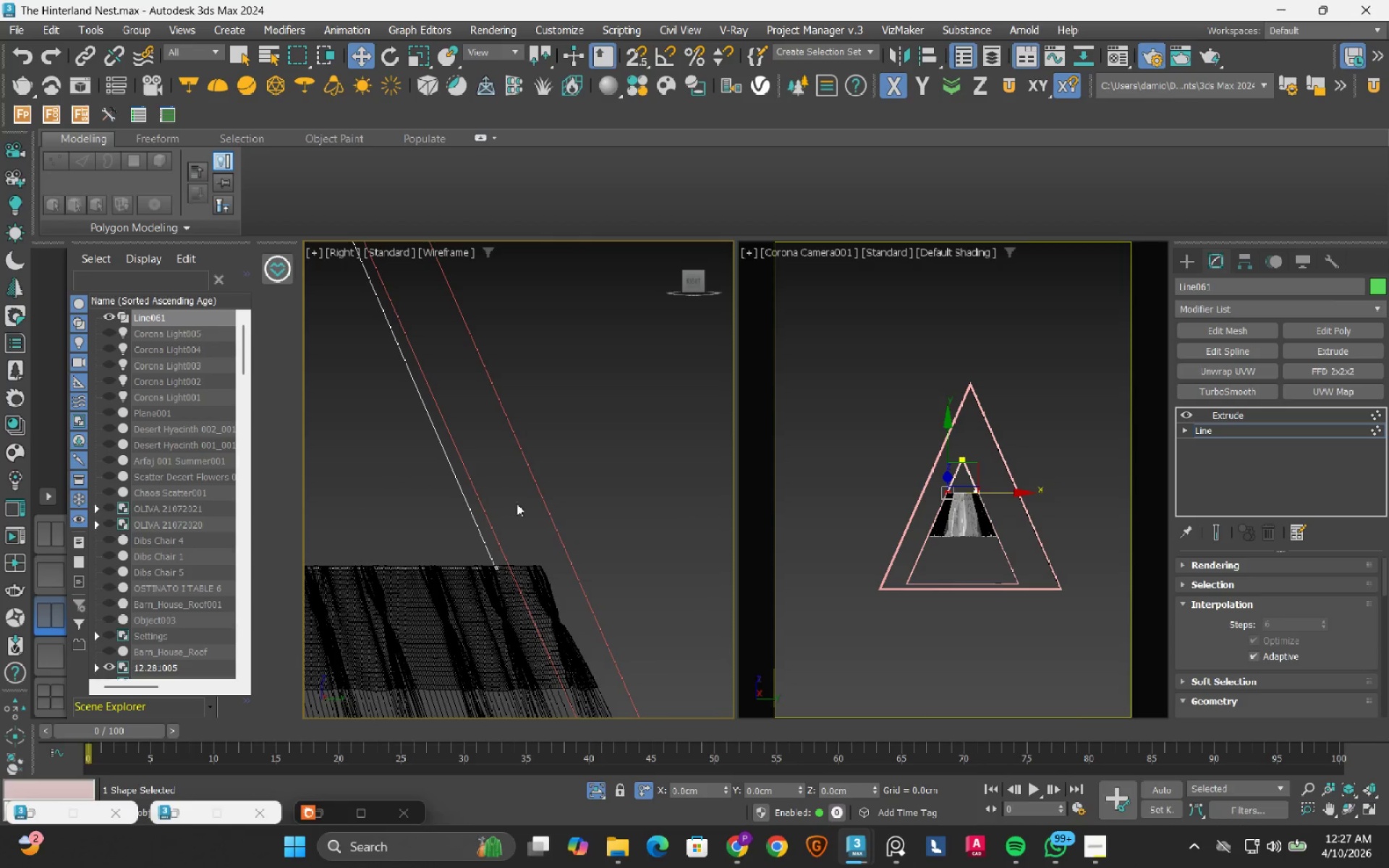 
left_click_drag(start_coordinate=[523, 522], to_coordinate=[448, 644])
 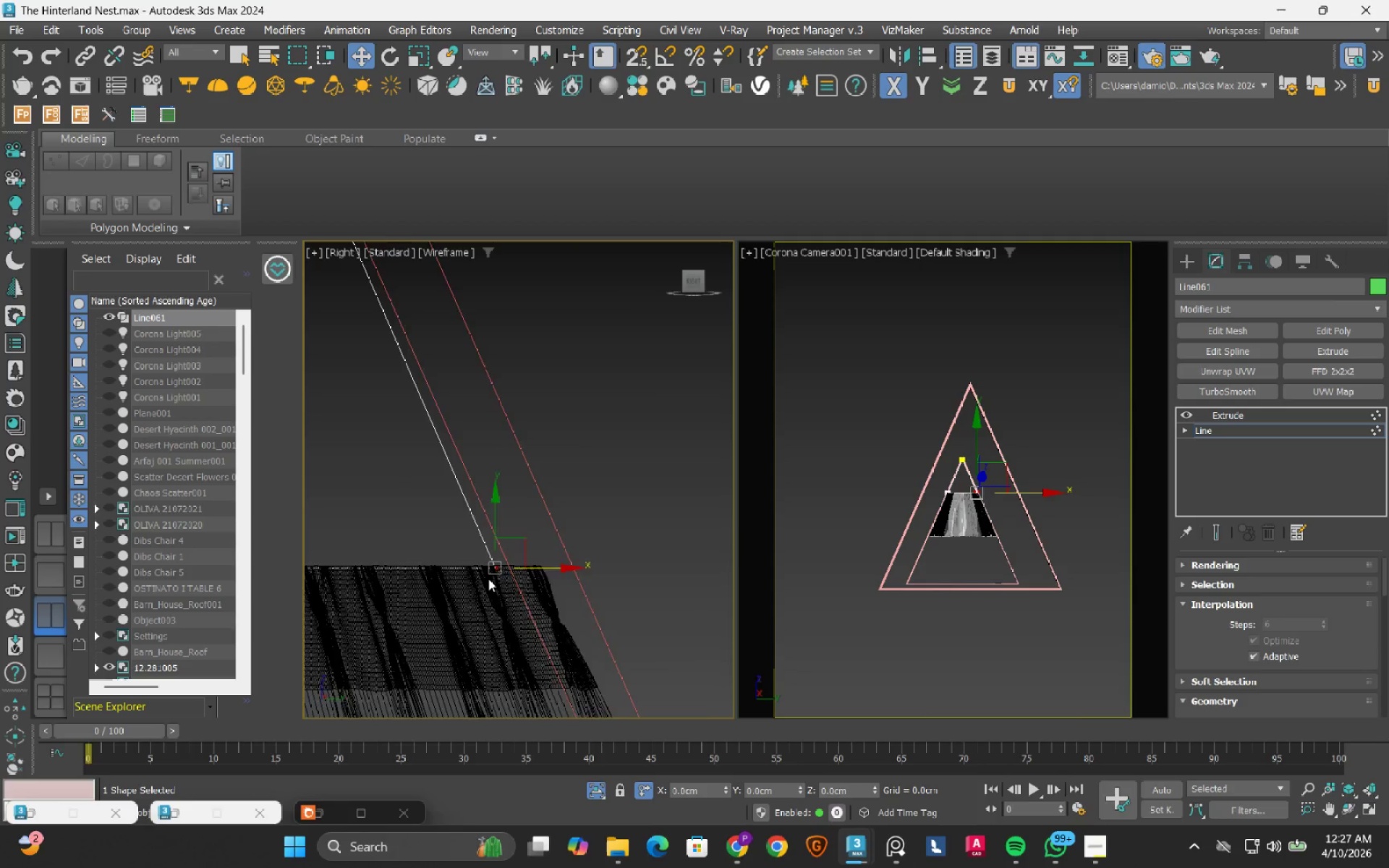 
scroll: coordinate [488, 579], scroll_direction: up, amount: 4.0
 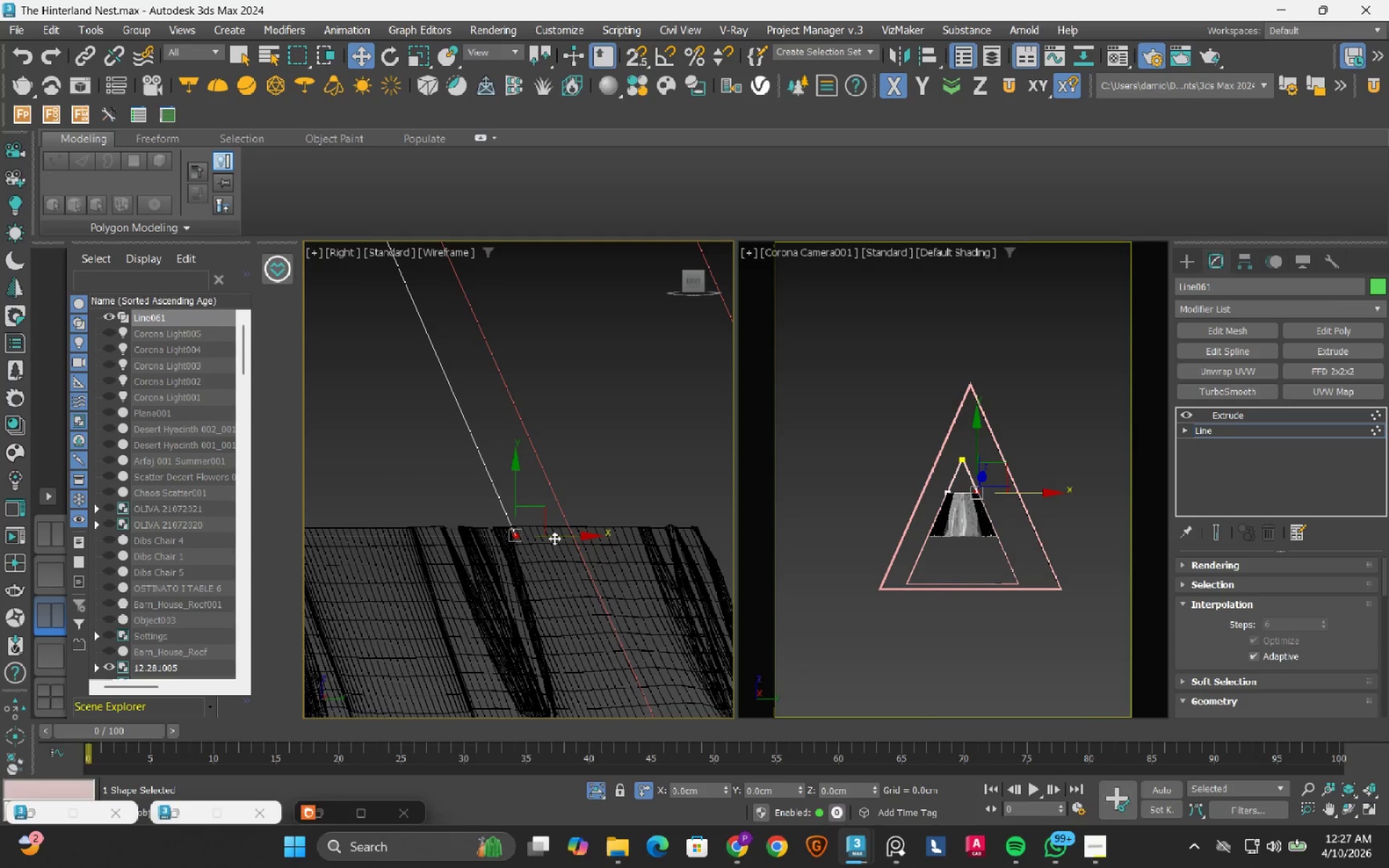 
left_click_drag(start_coordinate=[554, 538], to_coordinate=[612, 557])
 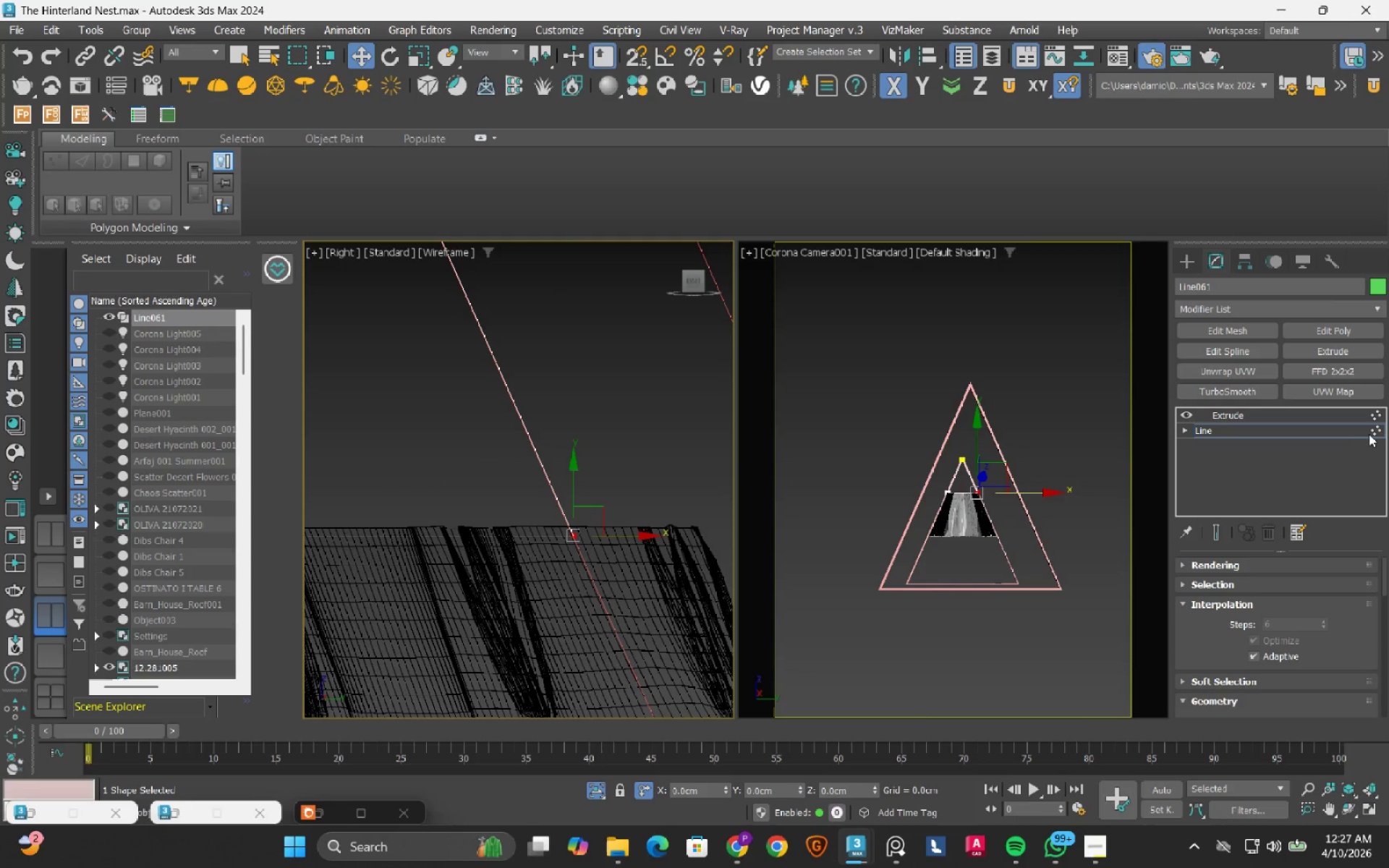 
left_click([1369, 433])
 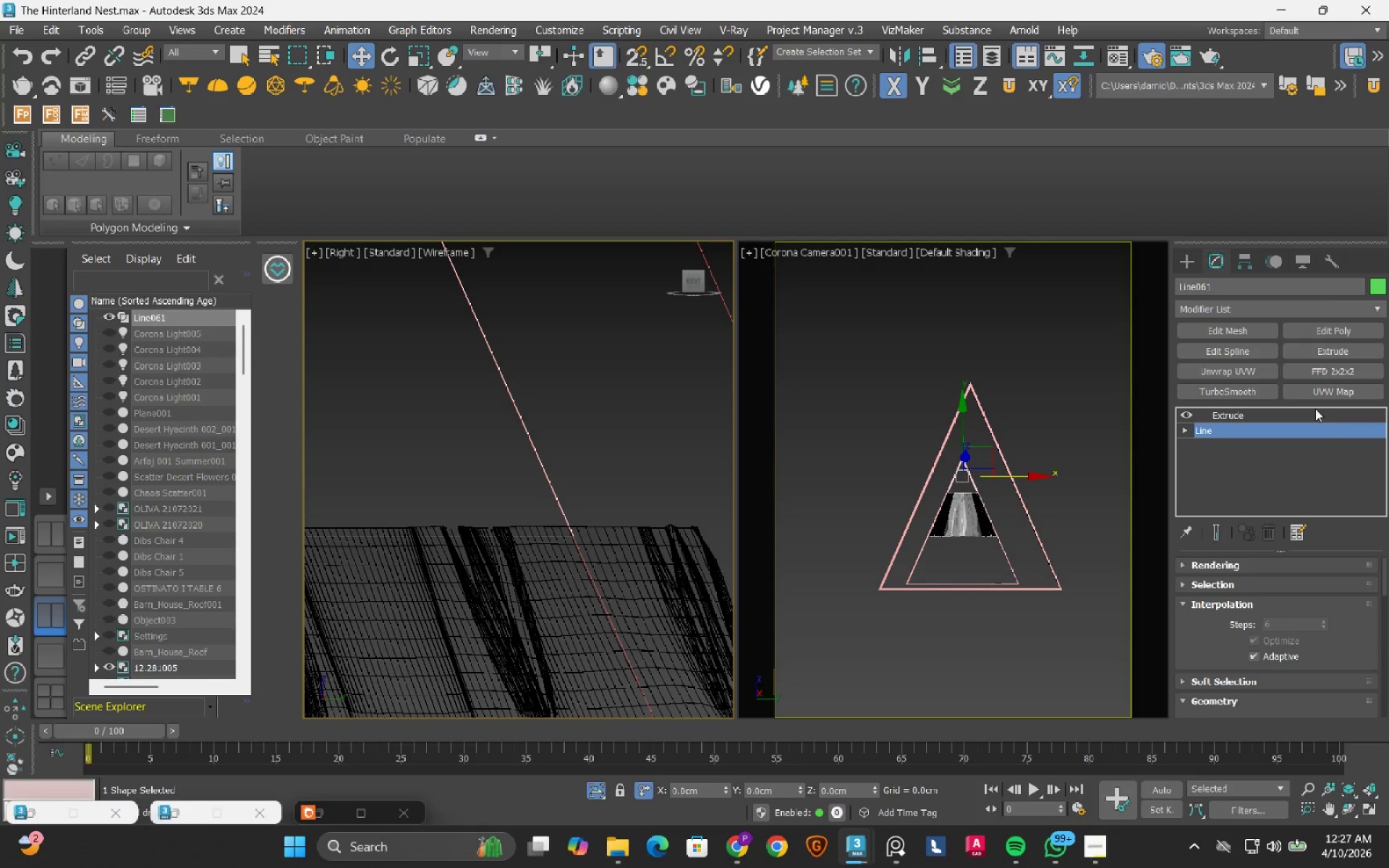 
left_click([1313, 408])
 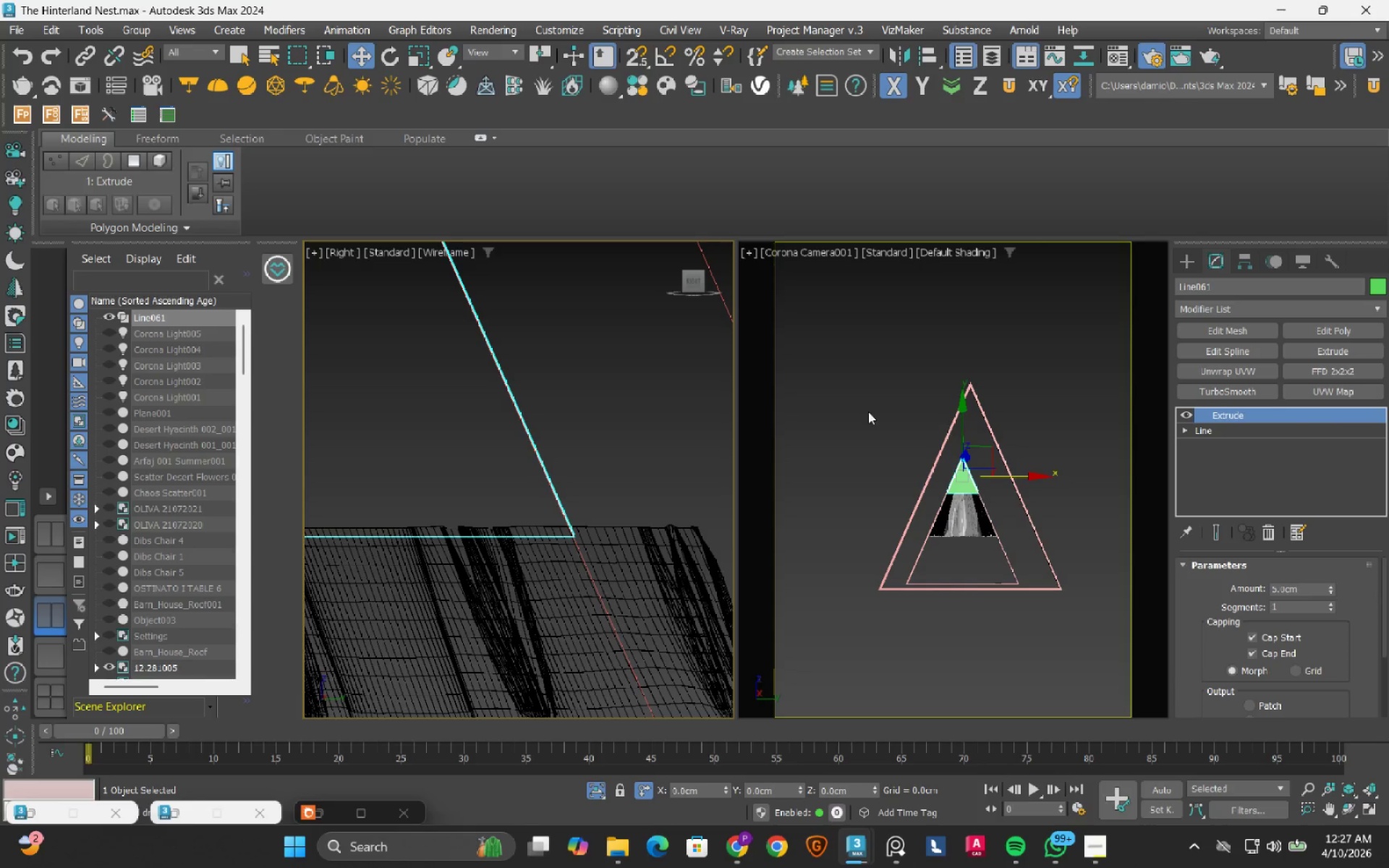 
left_click([844, 397])
 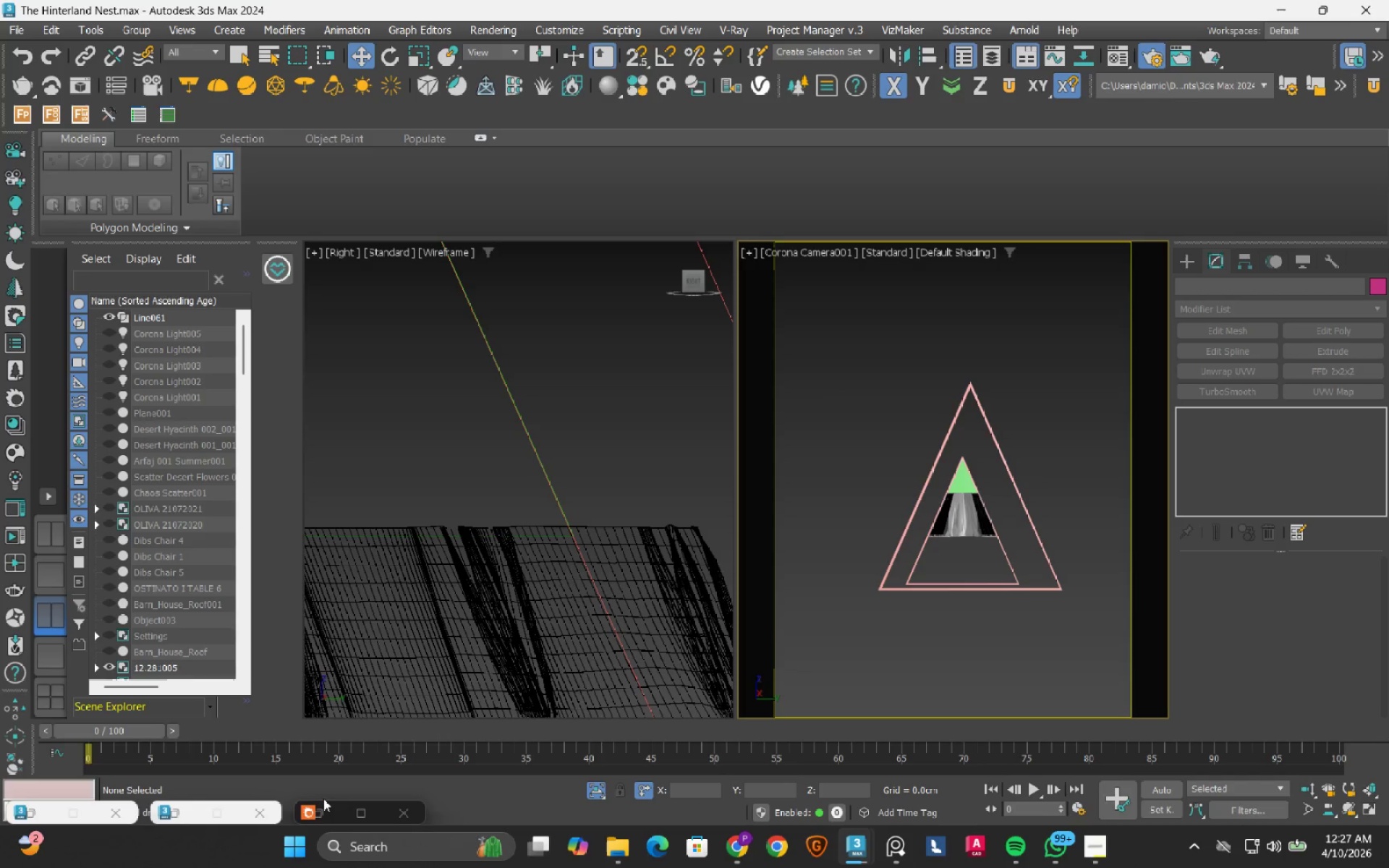 
left_click([323, 819])
 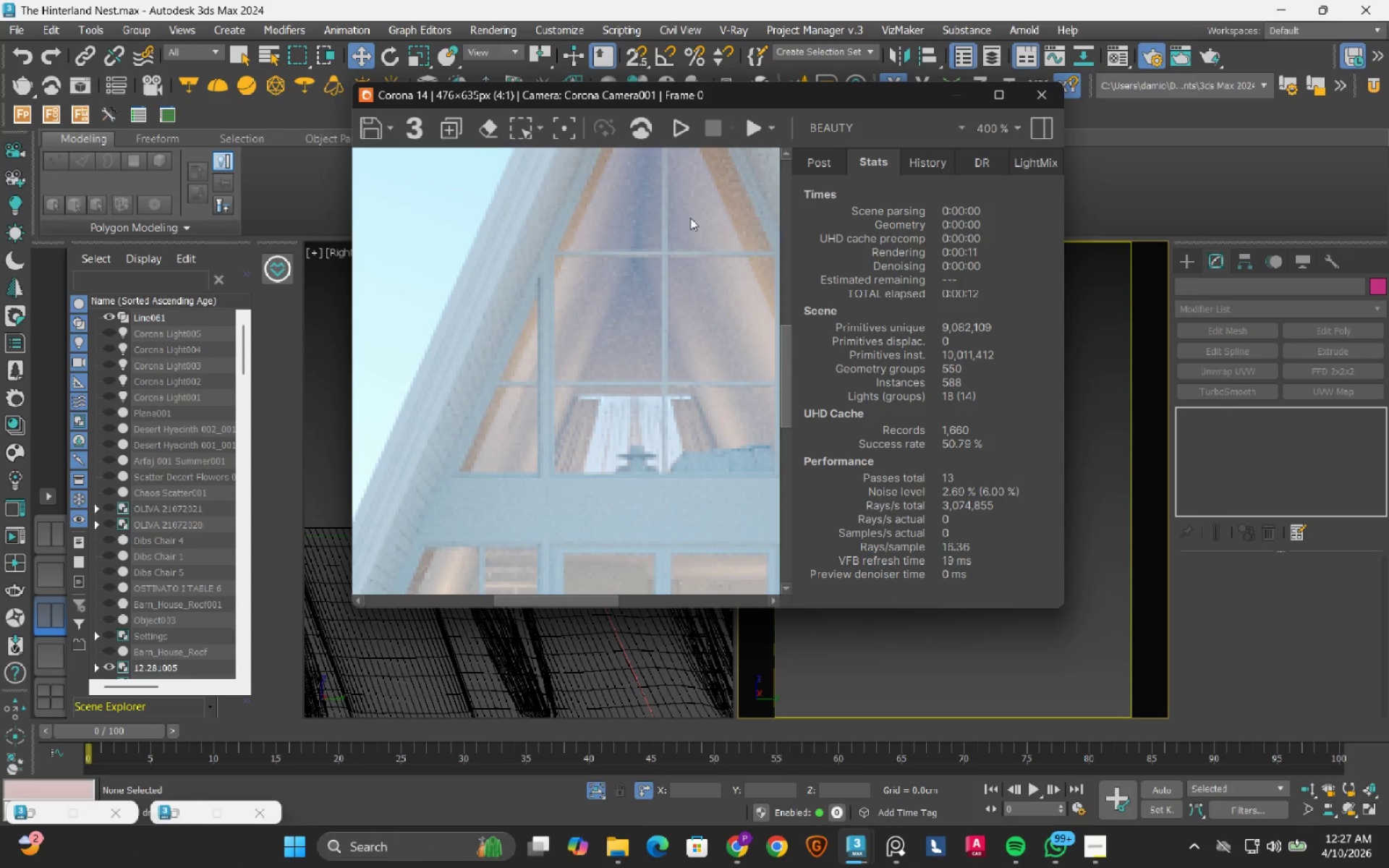 
scroll: coordinate [620, 278], scroll_direction: down, amount: 1.0
 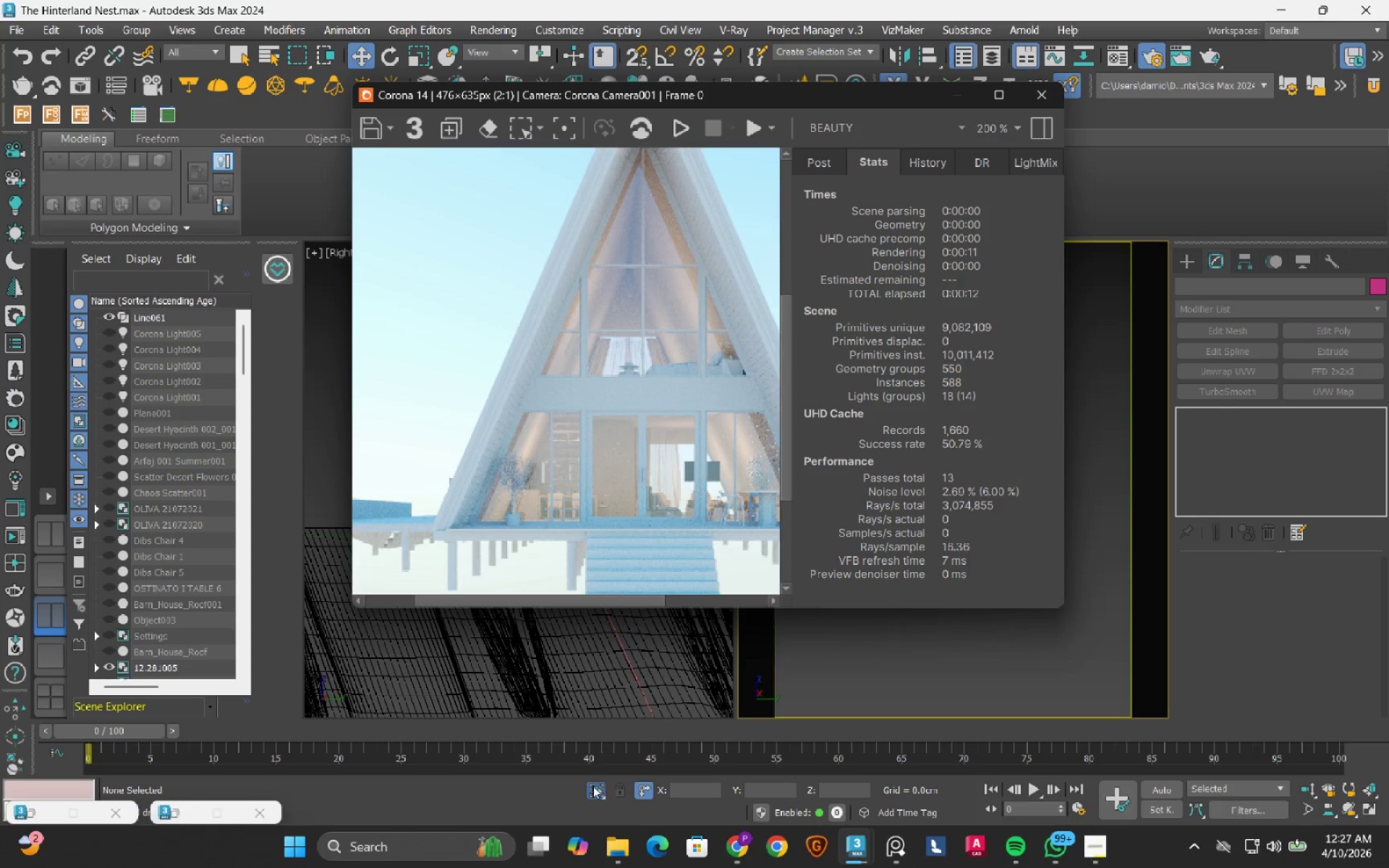 
left_click([591, 784])
 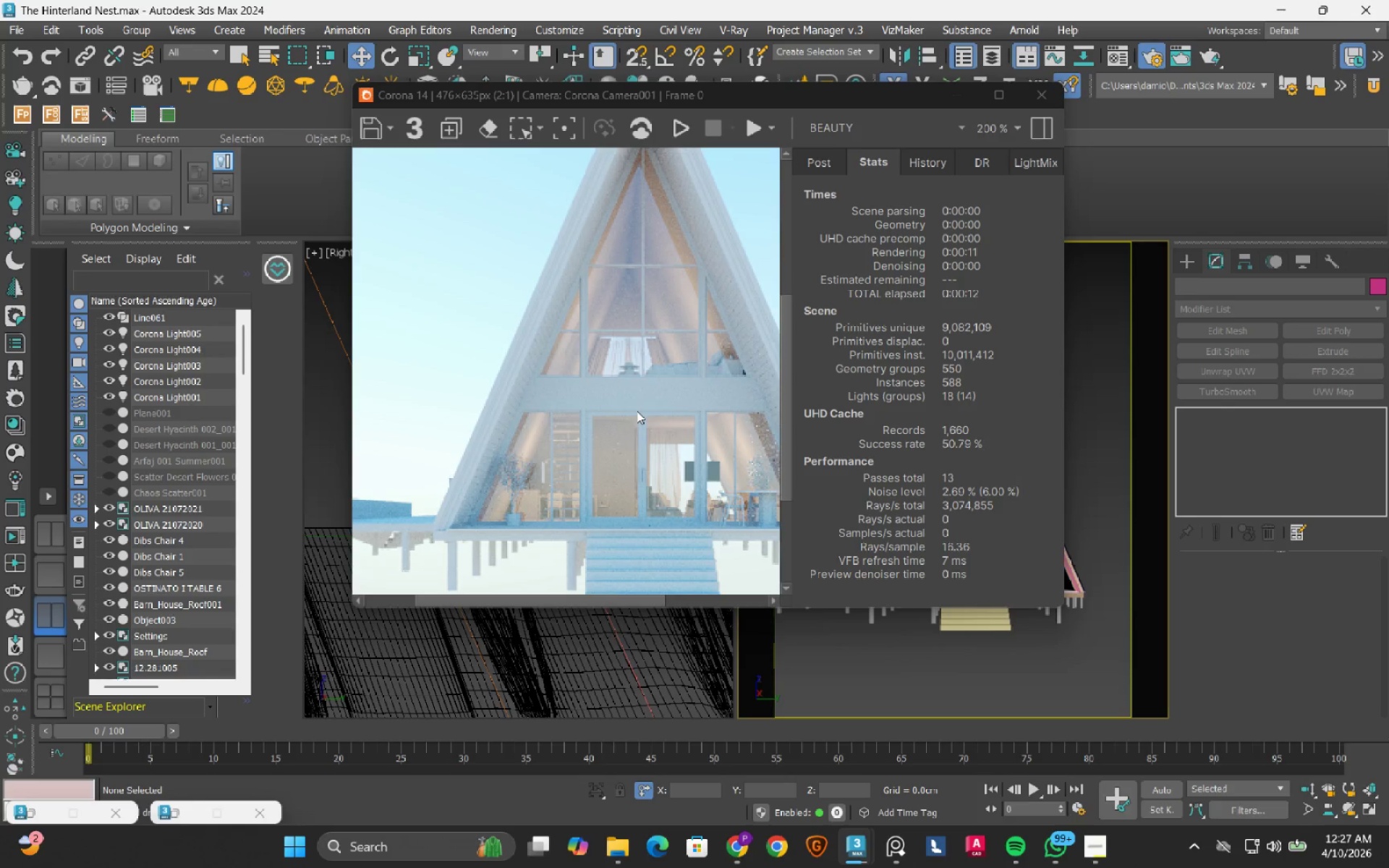 
scroll: coordinate [637, 411], scroll_direction: down, amount: 1.0
 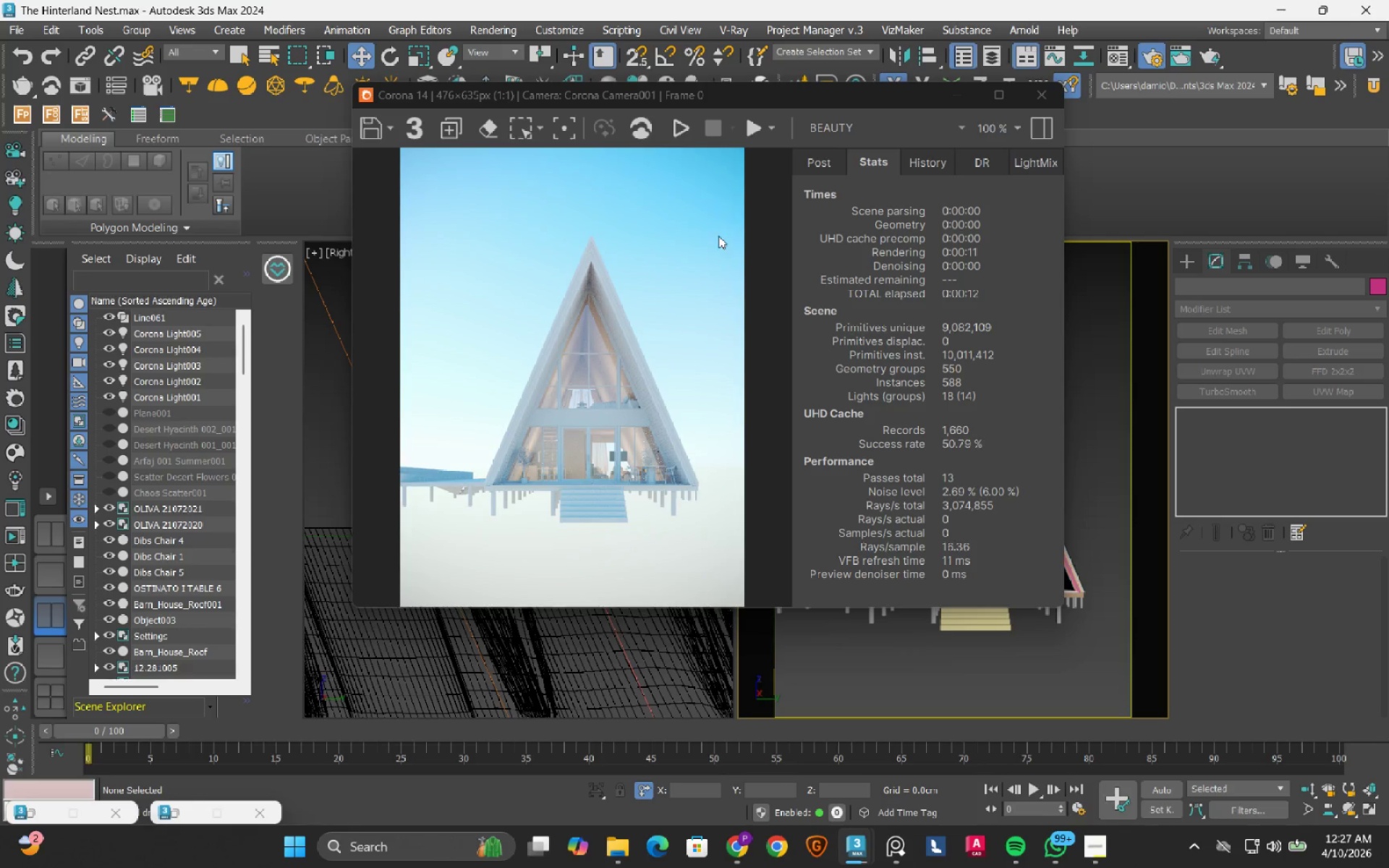 
left_click([948, 95])
 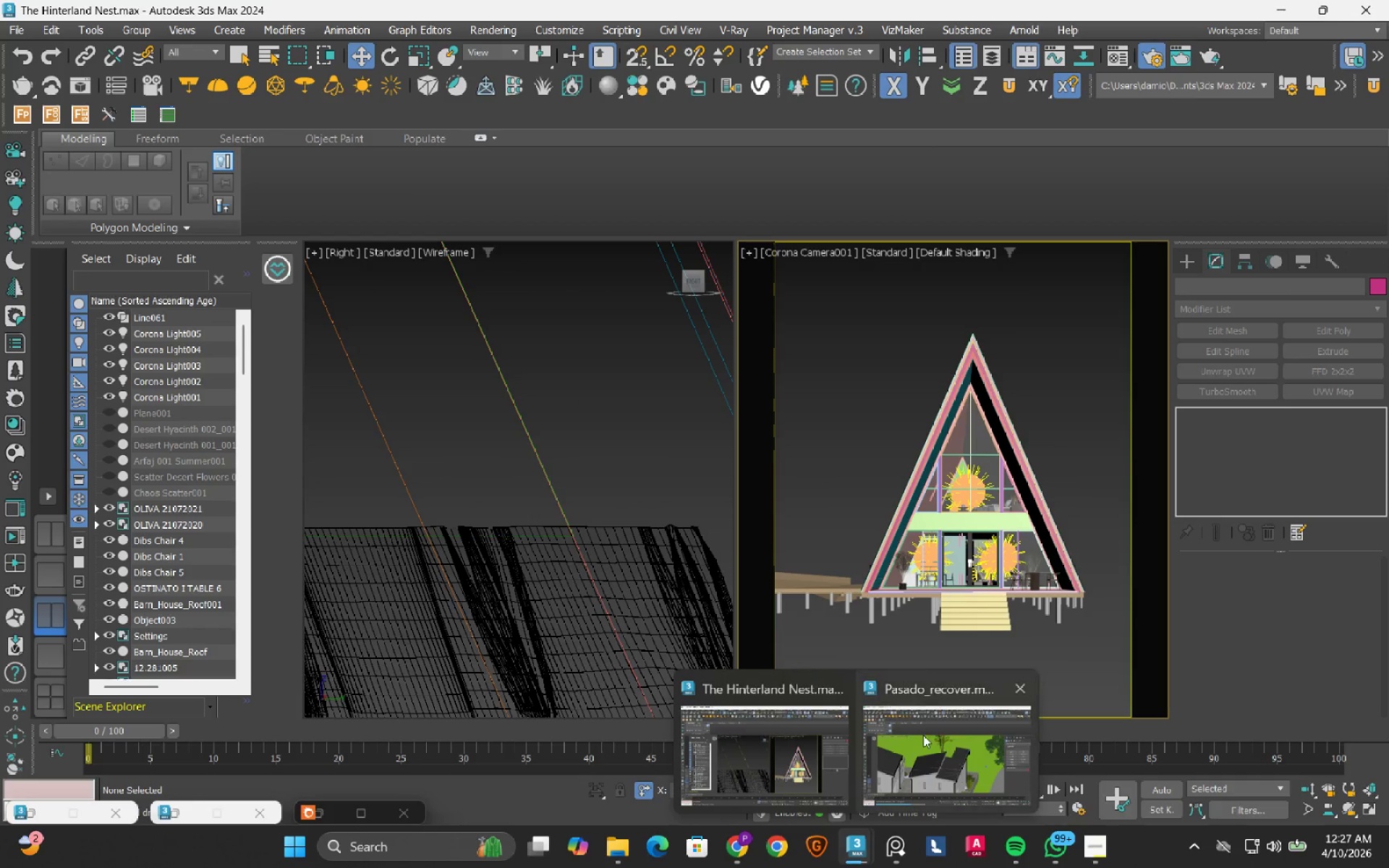 
left_click([923, 735])
 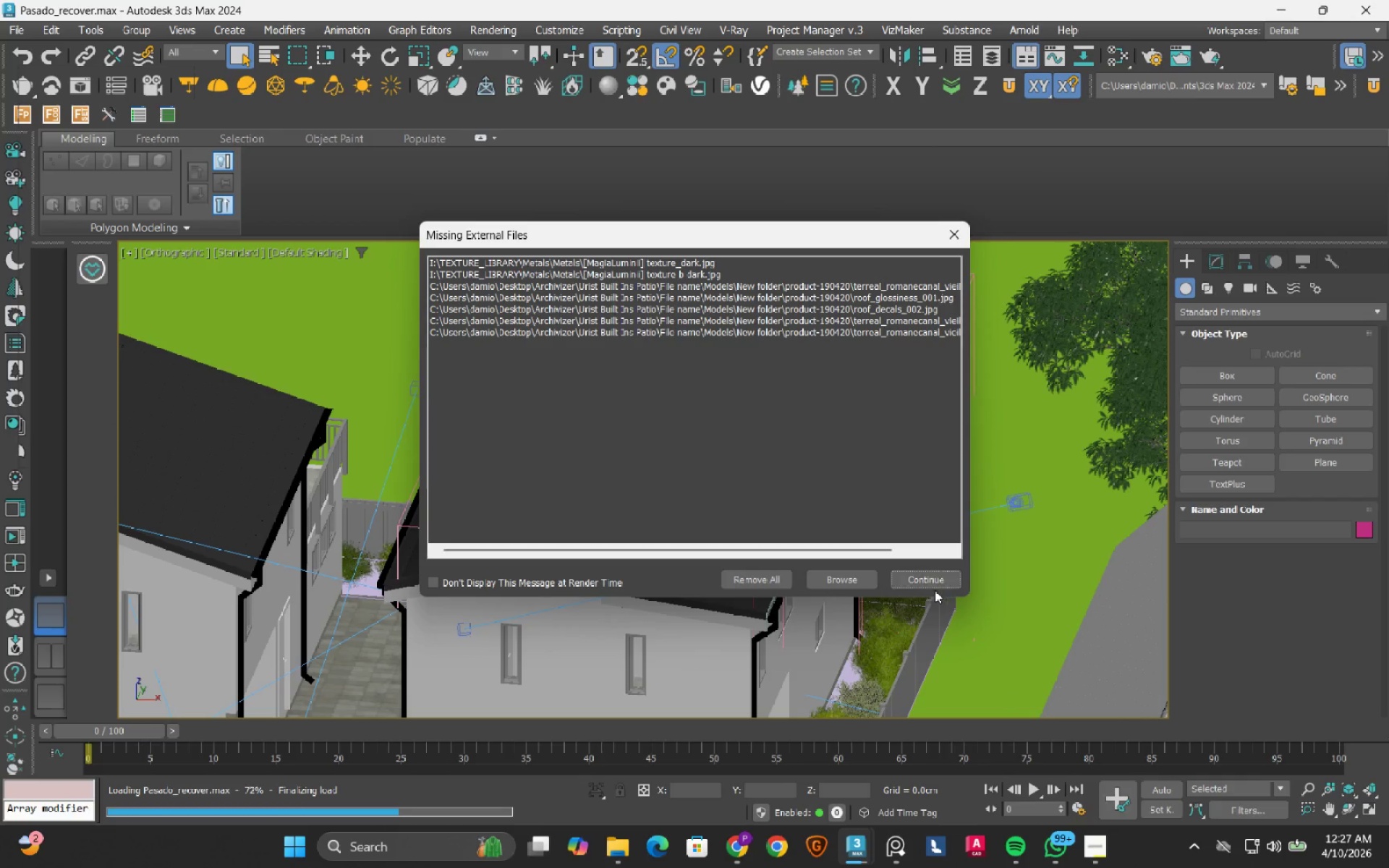 
mouse_move([840, 566])
 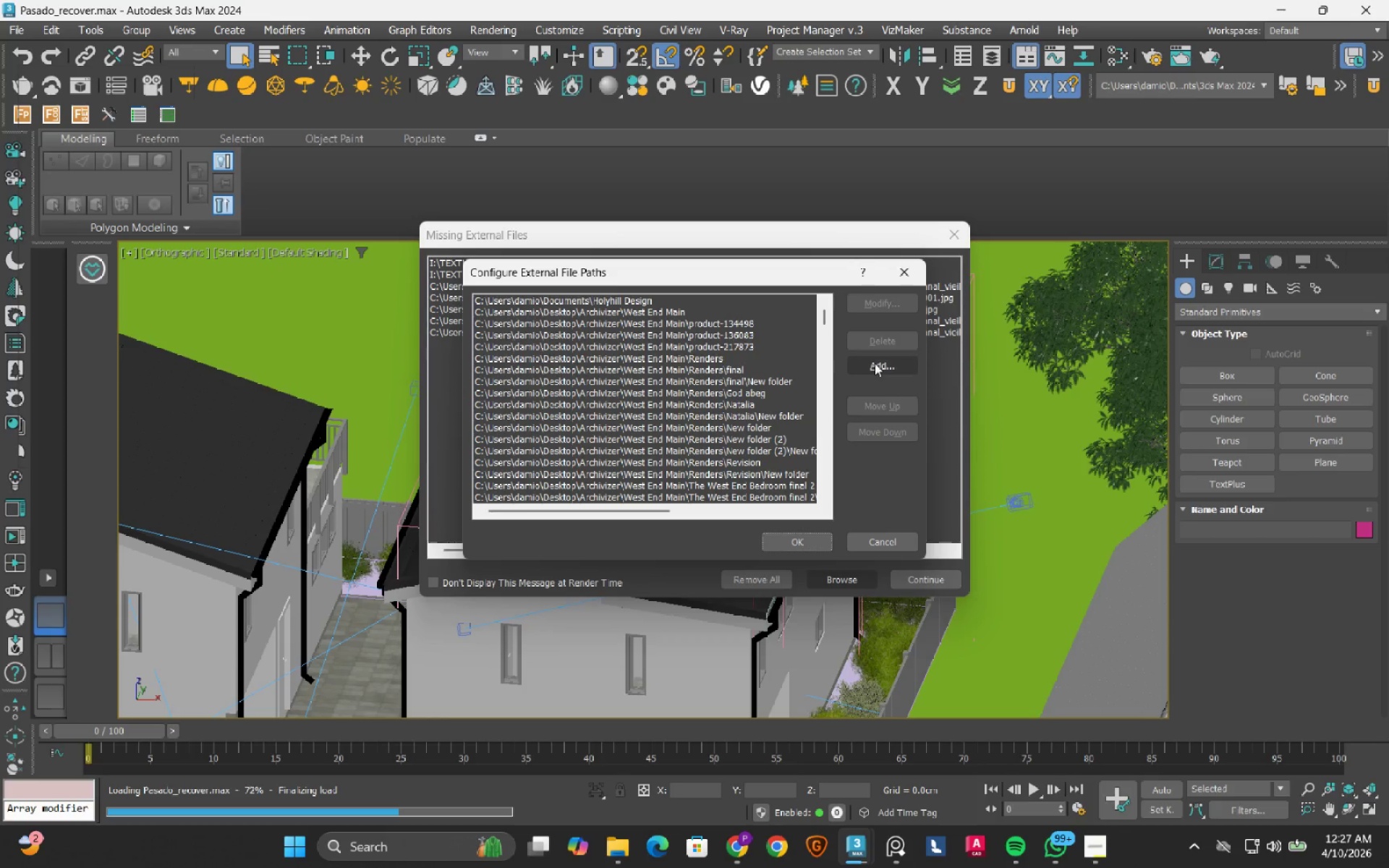 
double_click([875, 363])
 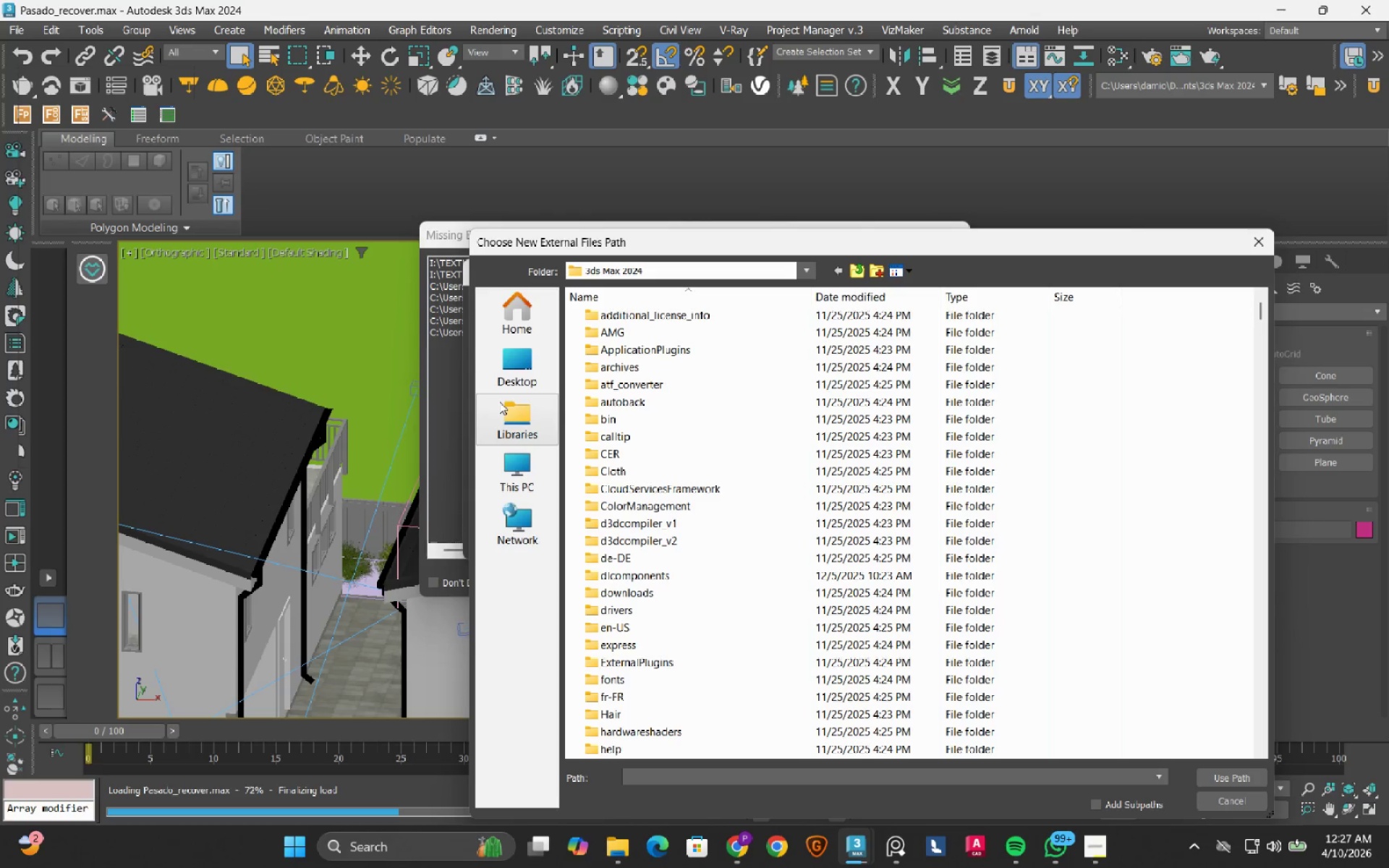 
left_click([513, 362])
 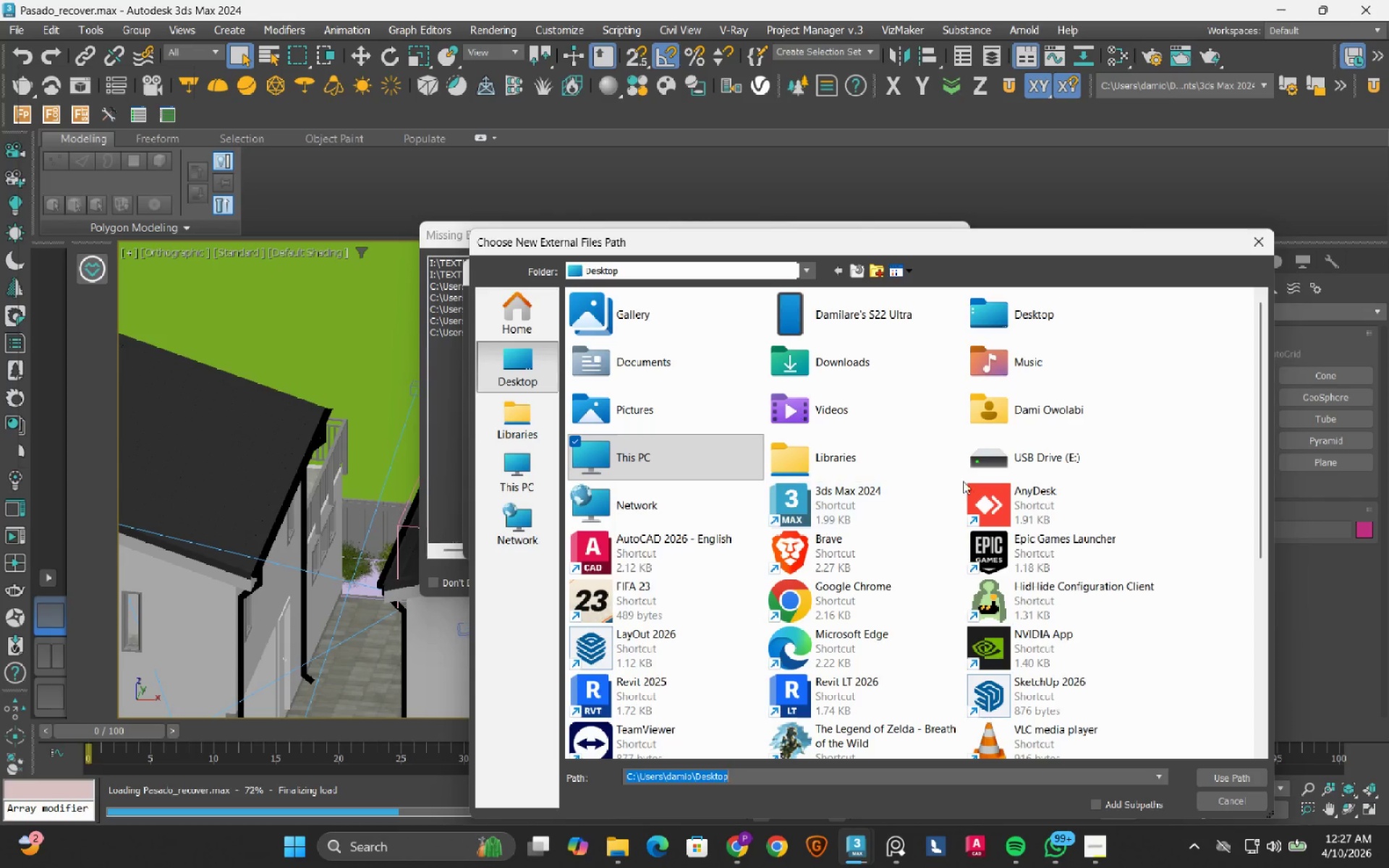 
scroll: coordinate [962, 493], scroll_direction: down, amount: 2.0
 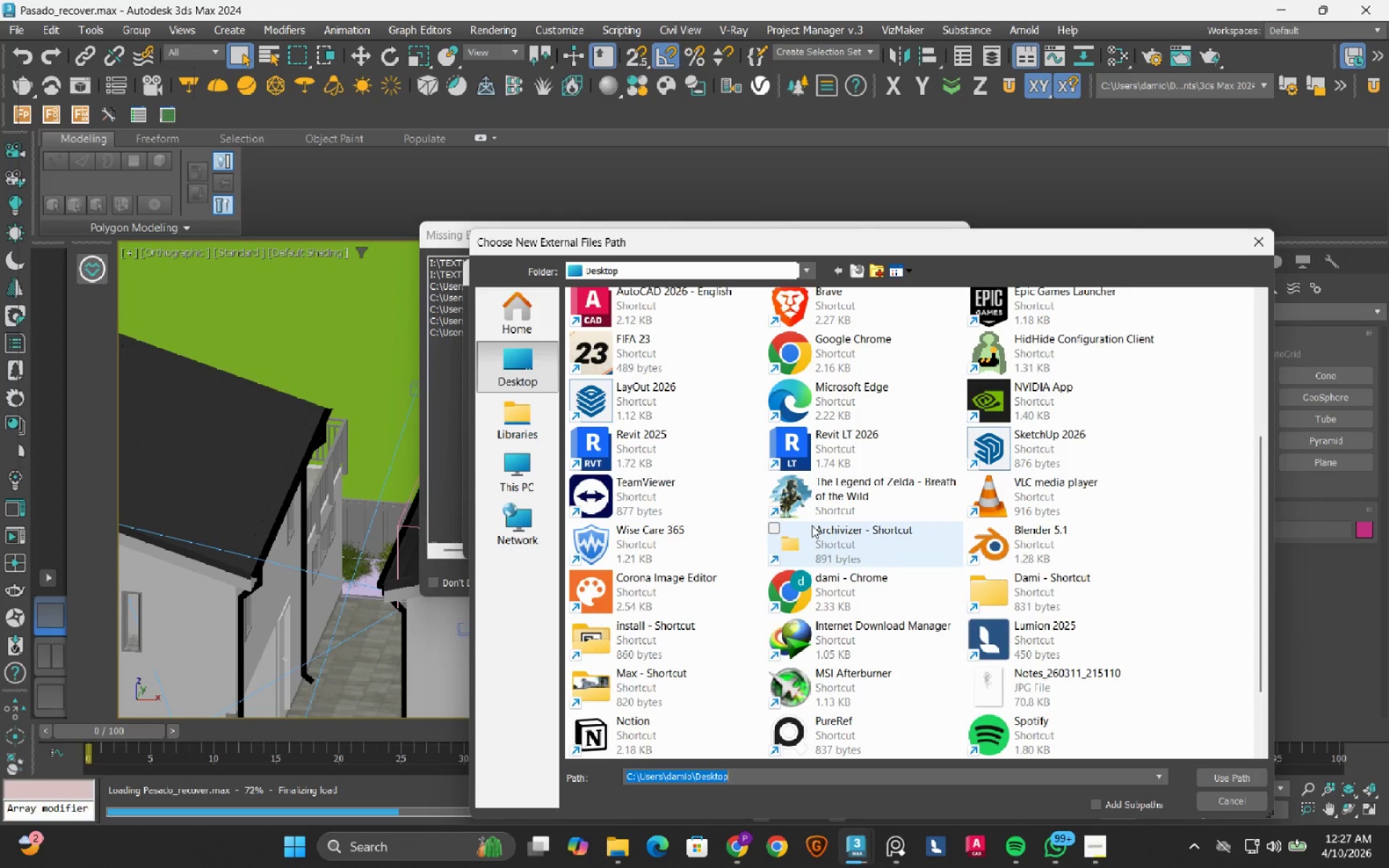 
double_click([812, 525])
 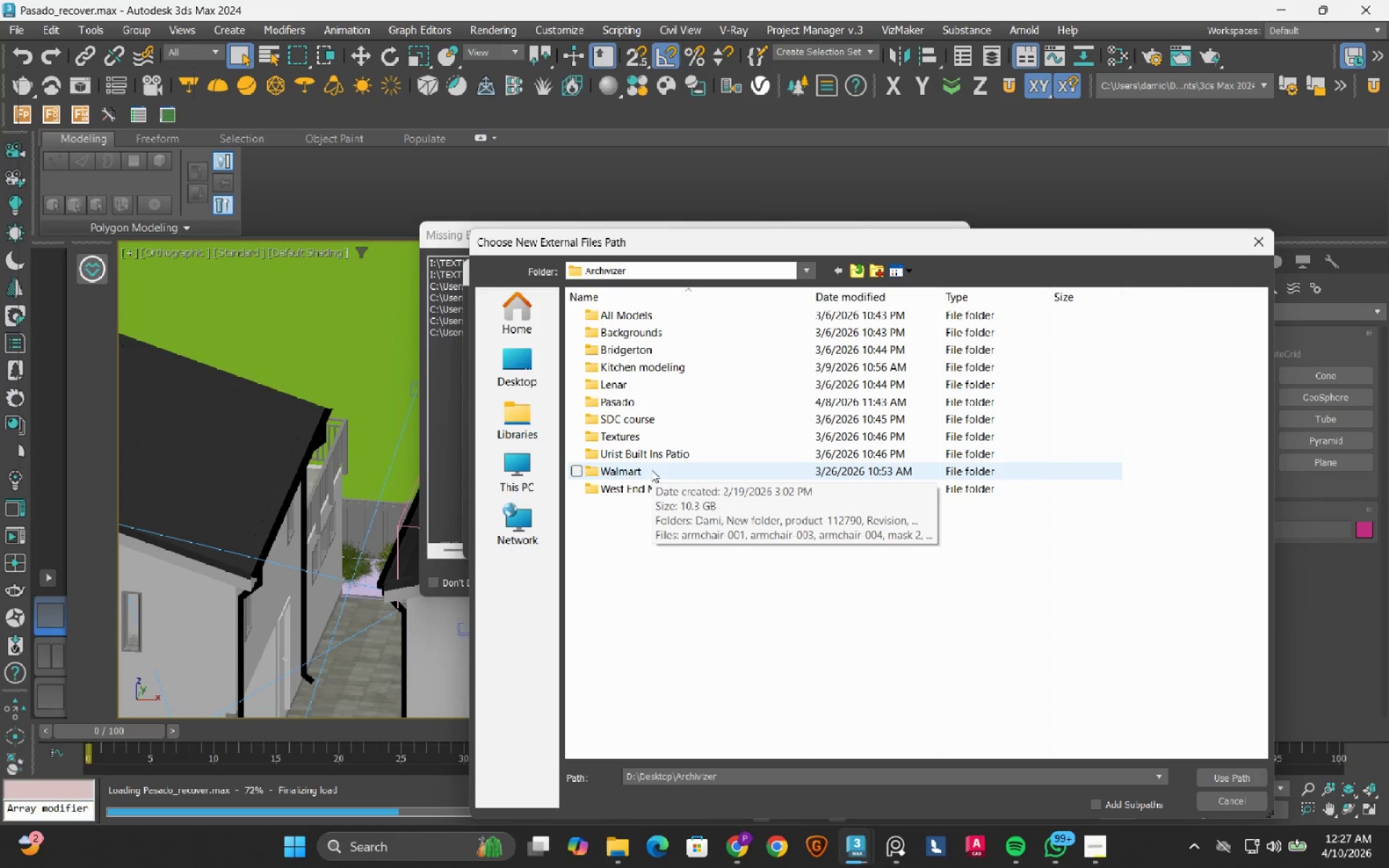 
left_click([658, 462])
 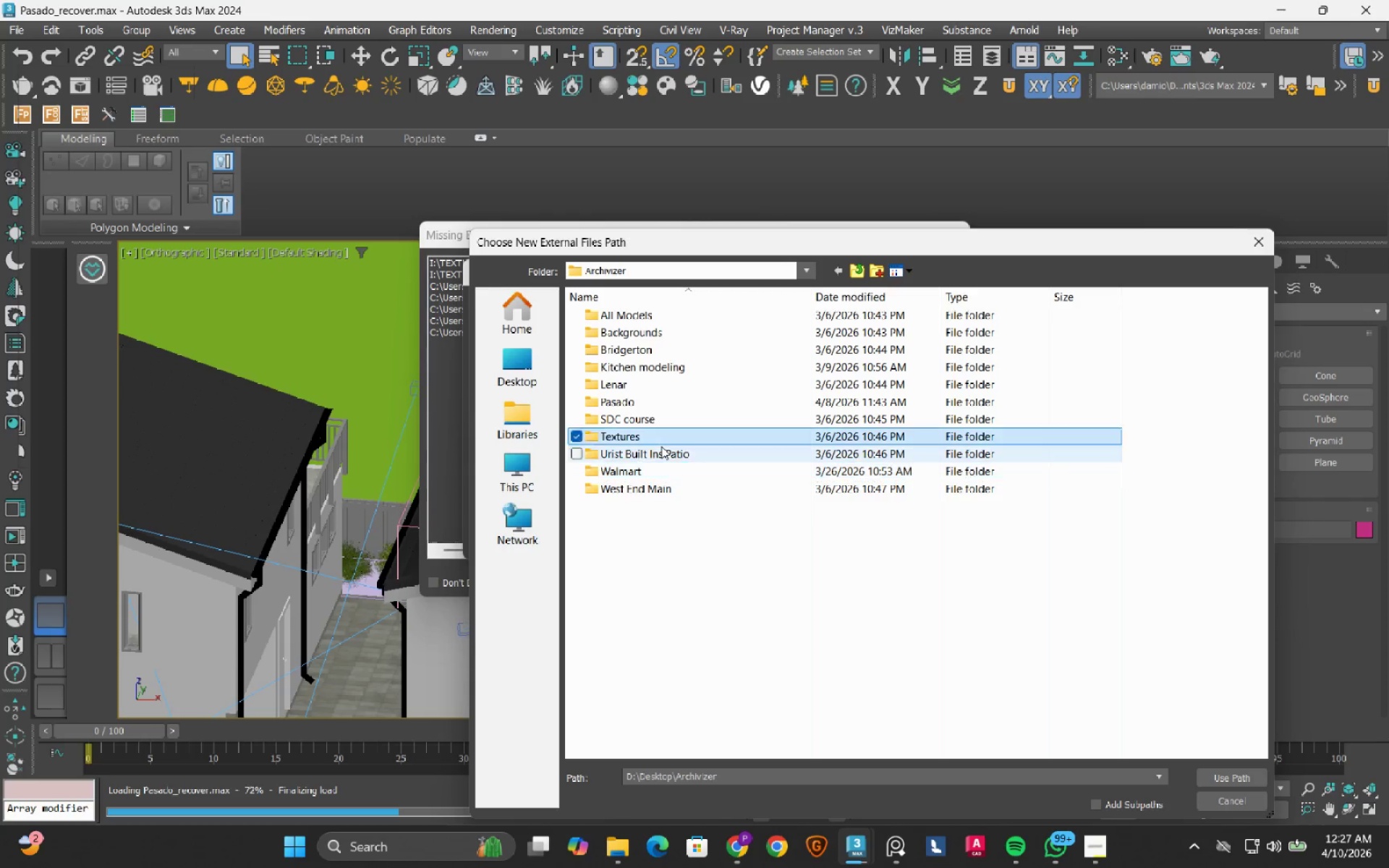 
triple_click([661, 446])
 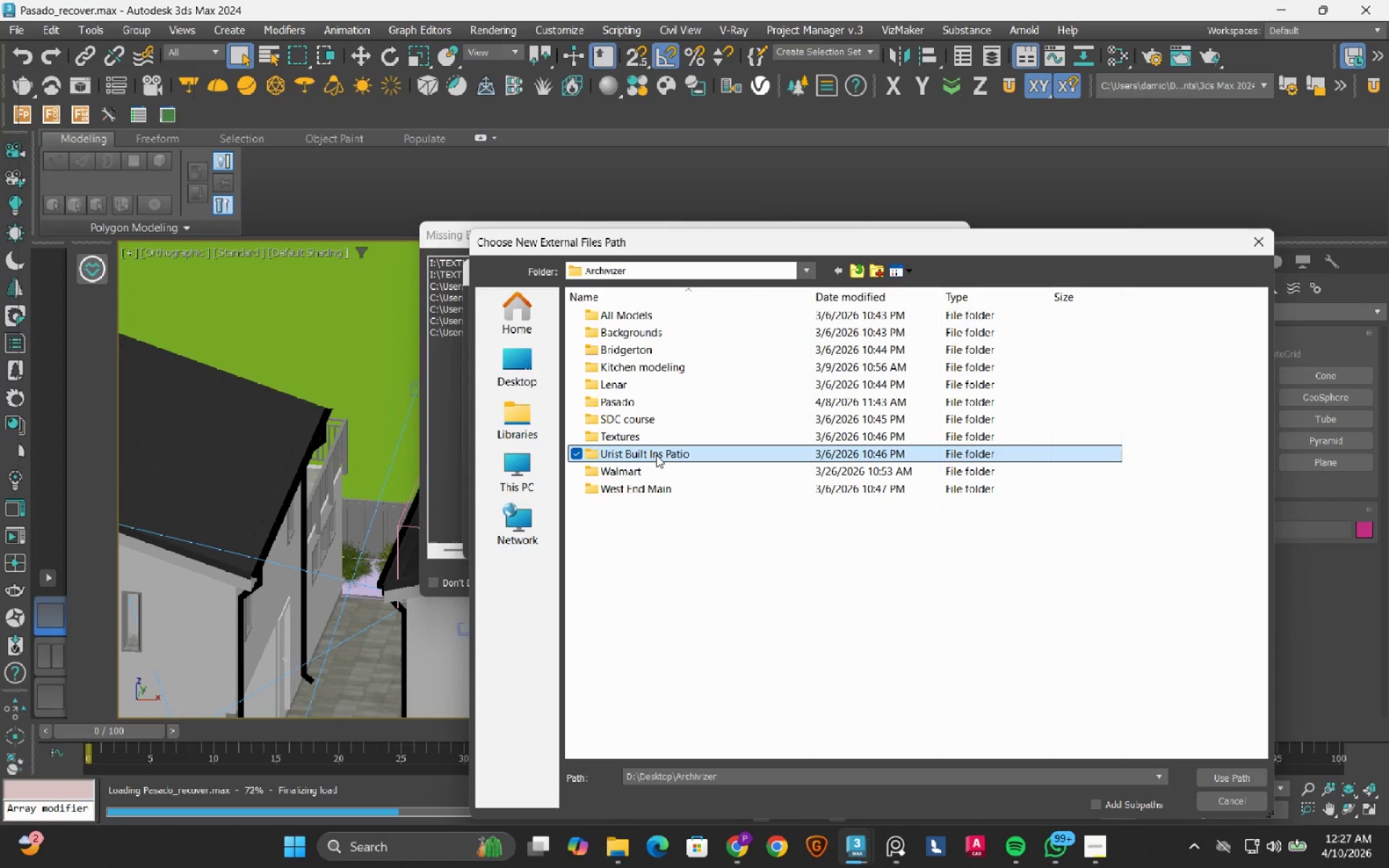 
double_click([656, 455])
 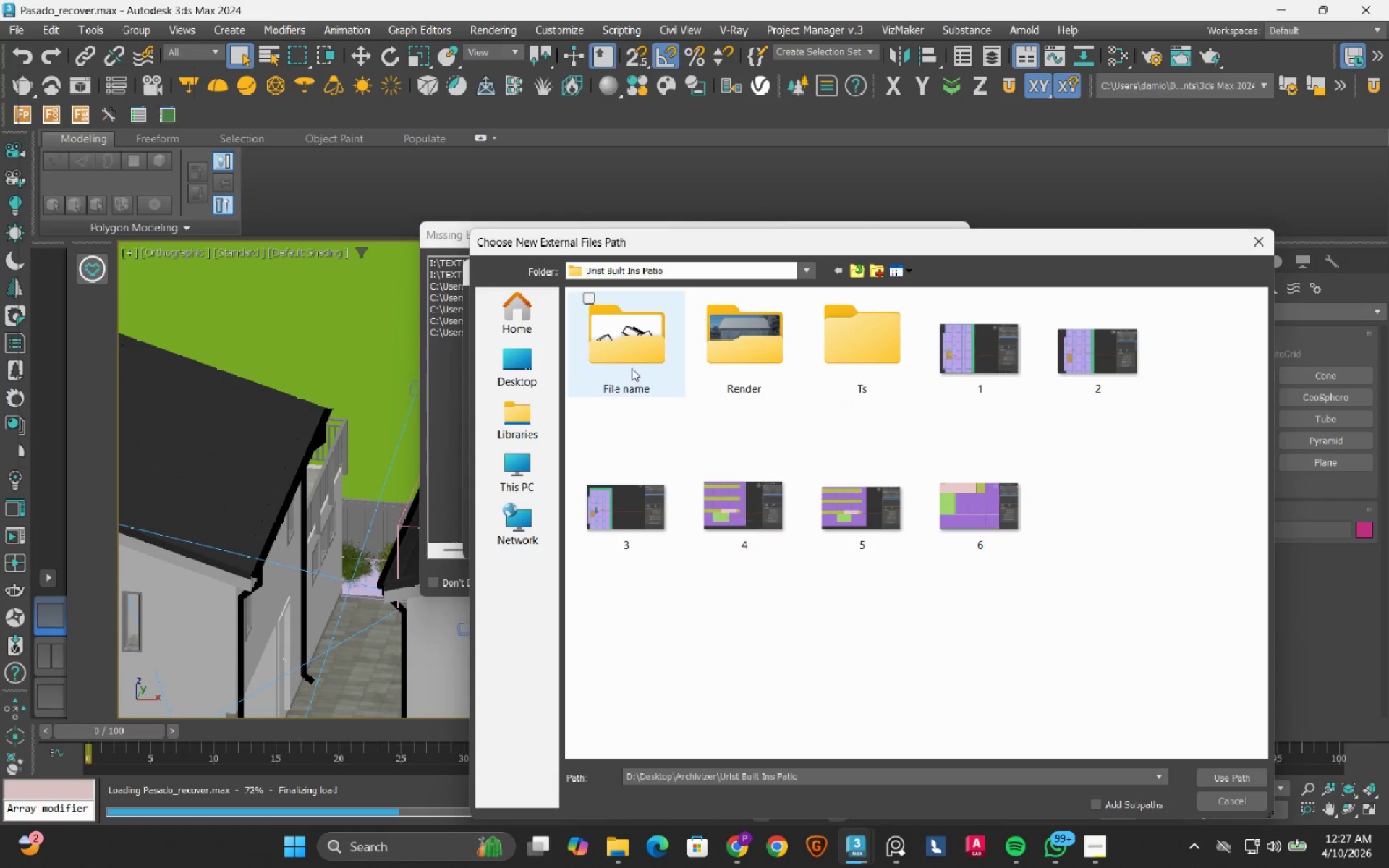 
double_click([632, 365])
 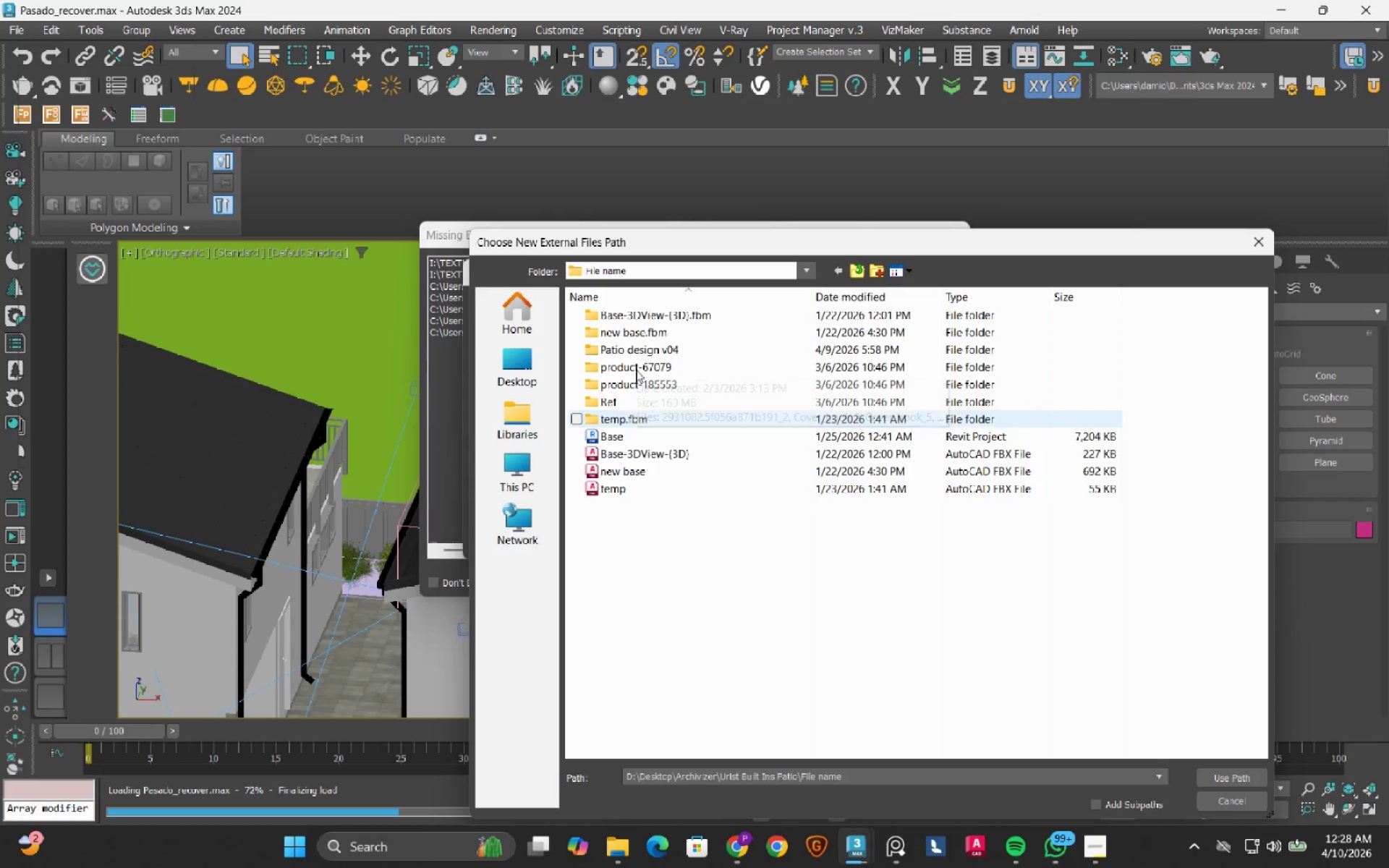 
double_click([640, 343])
 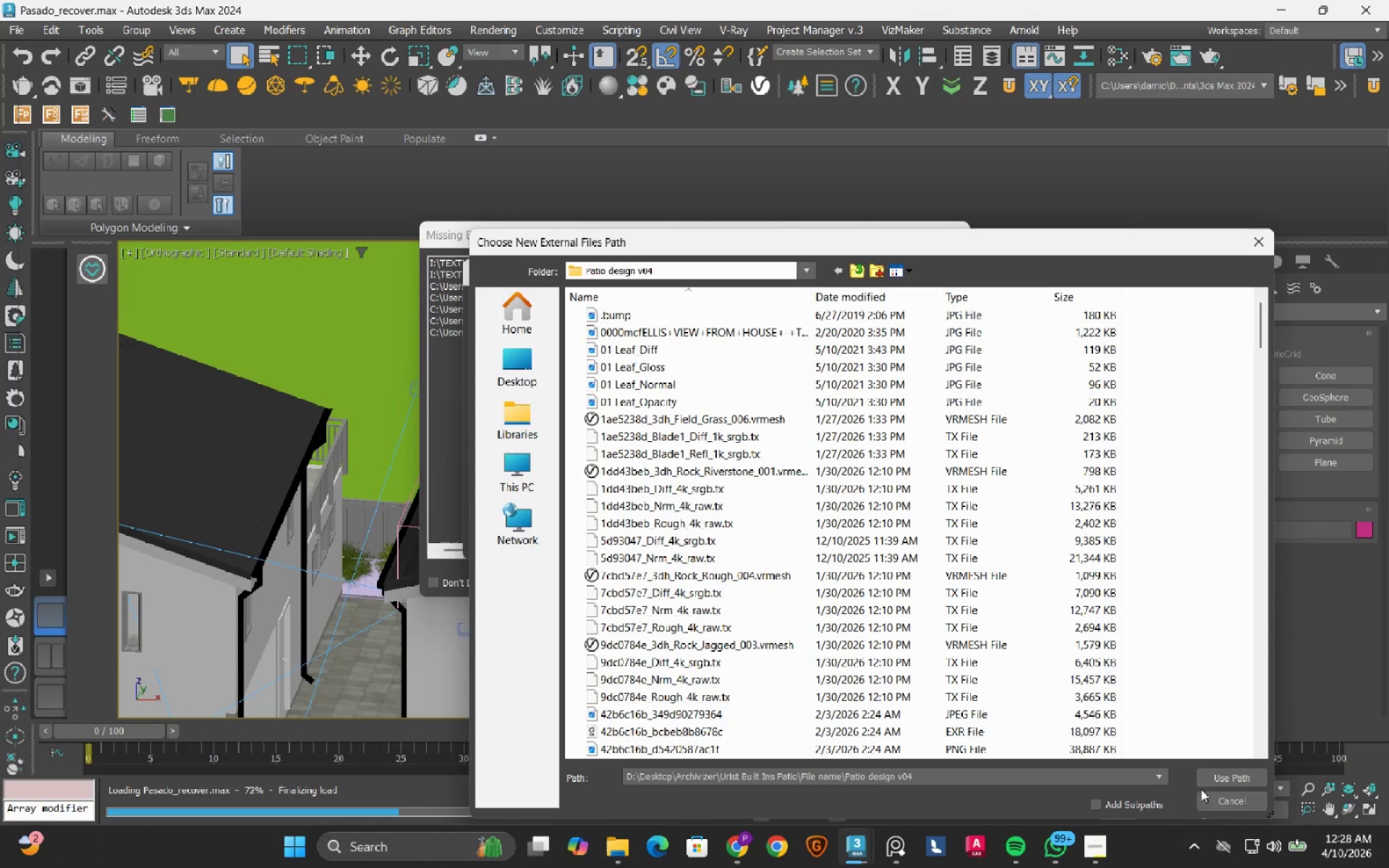 
left_click([1209, 785])
 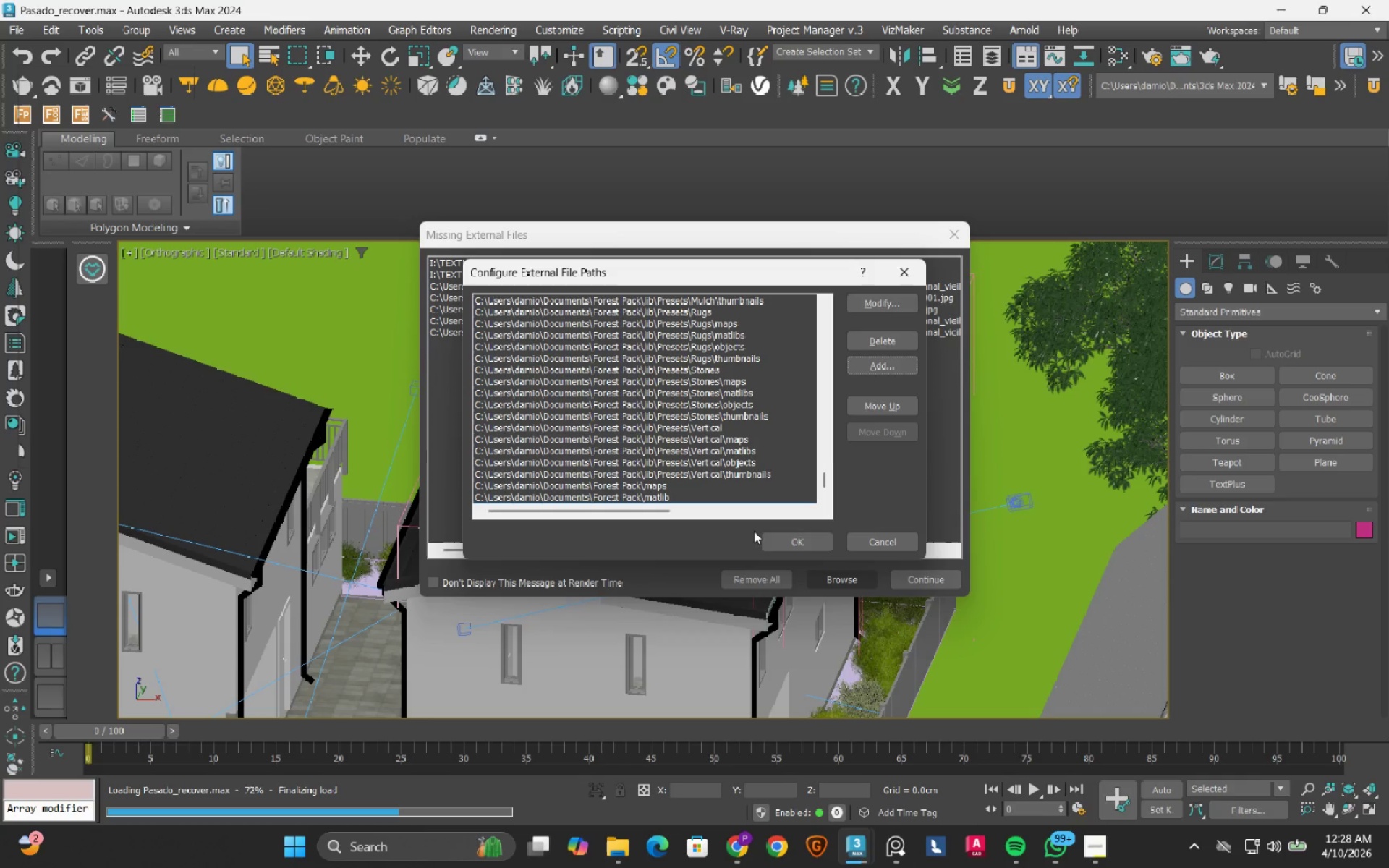 
left_click([786, 532])
 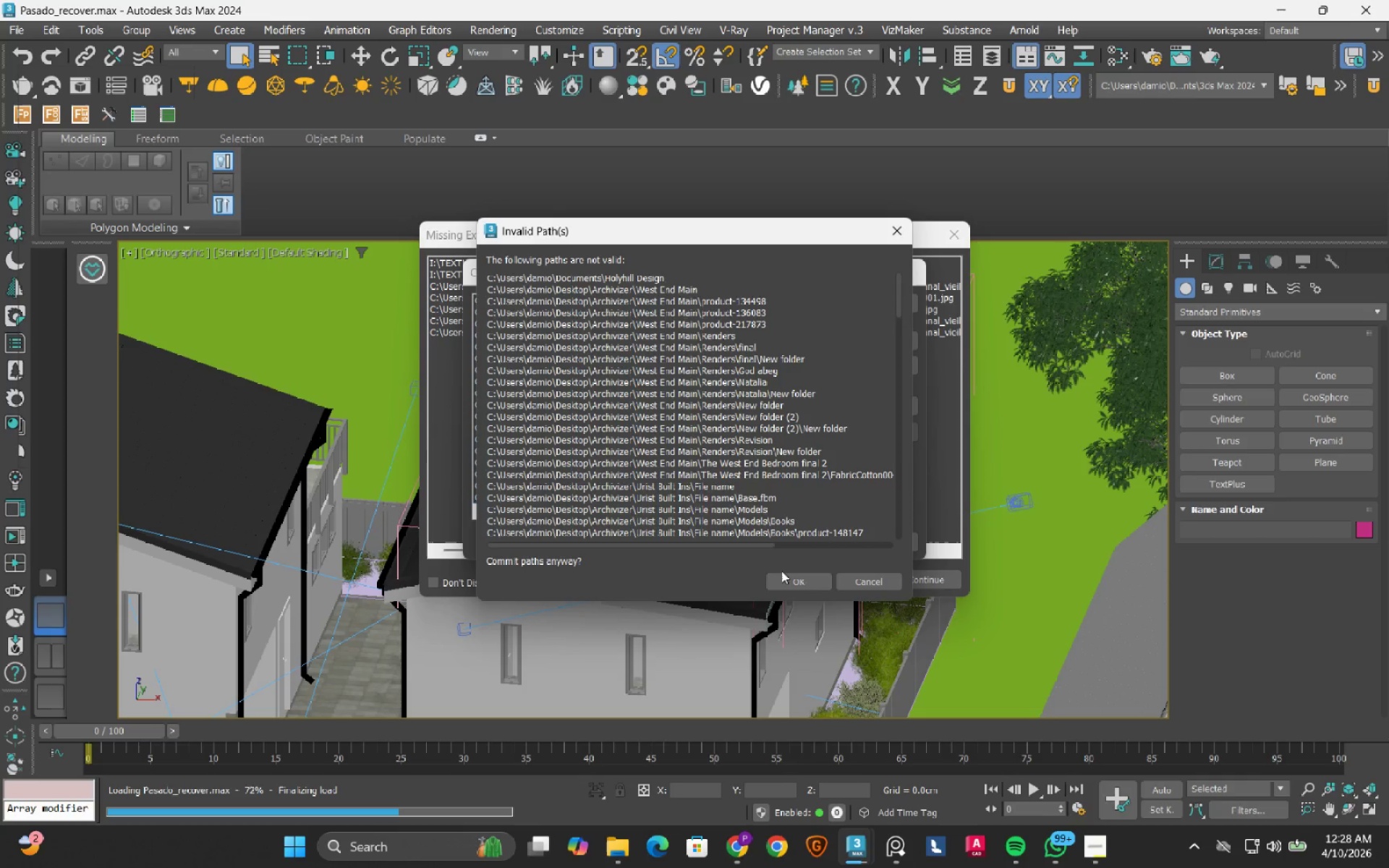 
left_click([781, 579])
 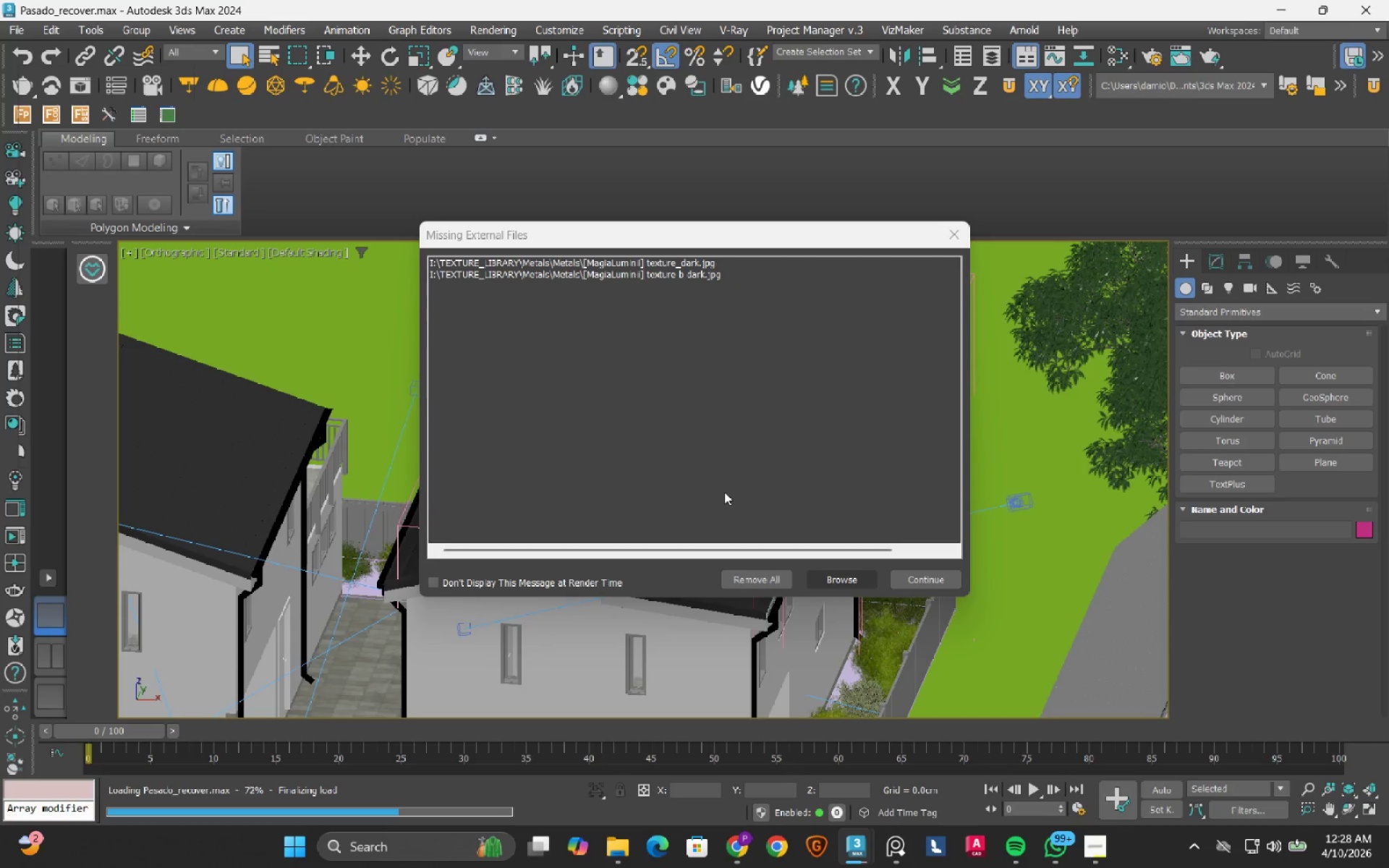 
wait(18.75)
 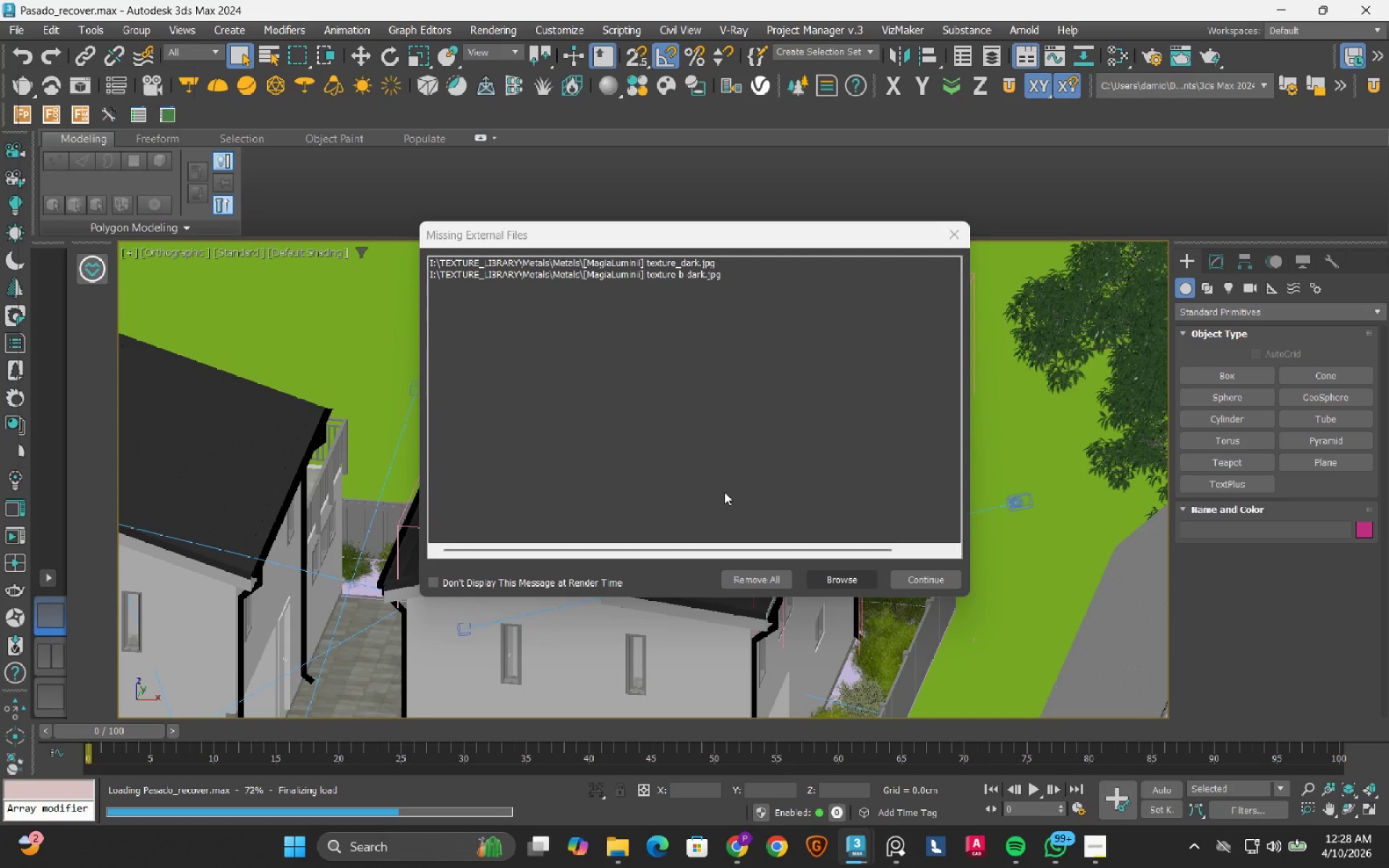 
left_click([921, 583])
 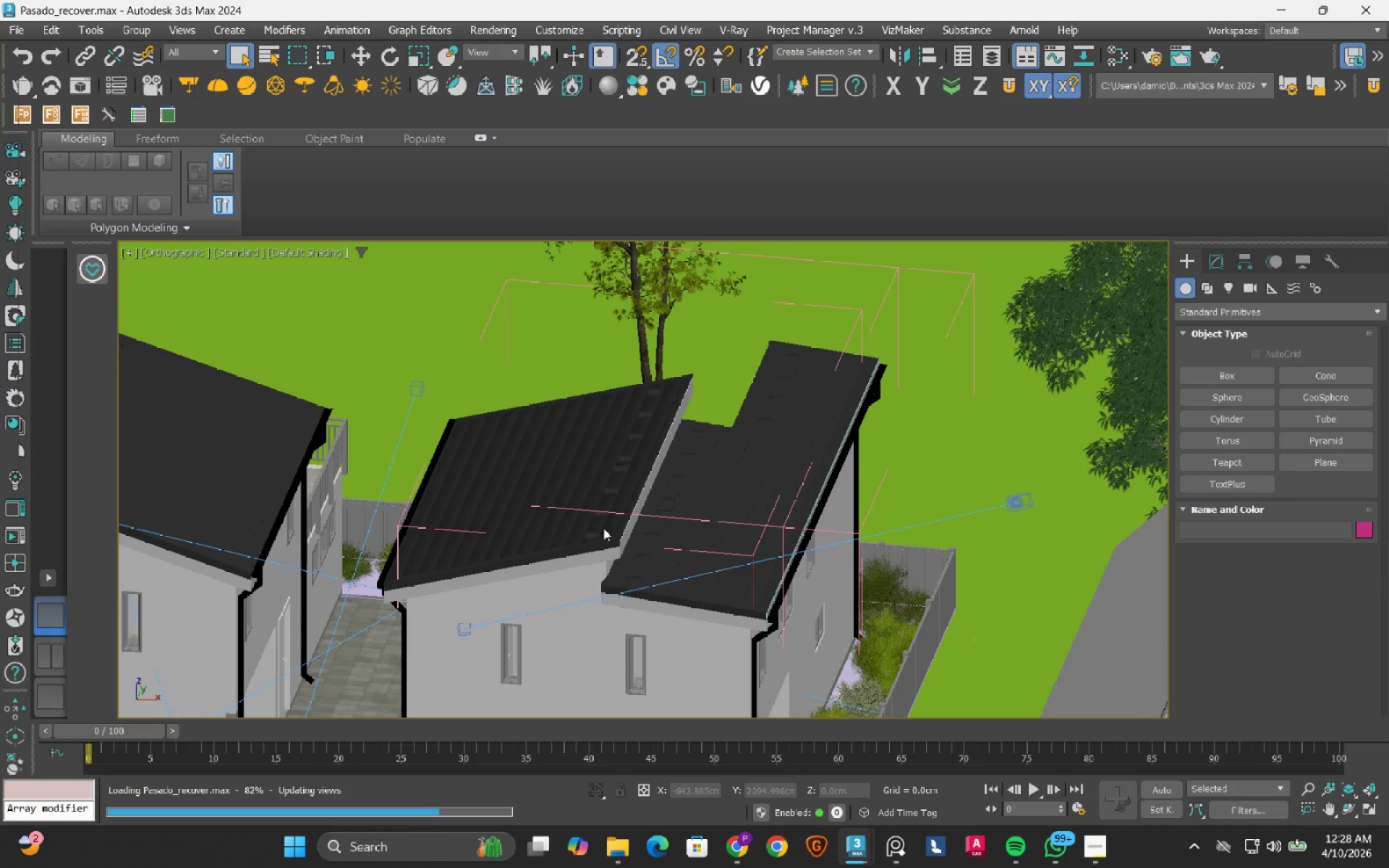 
wait(8.36)
 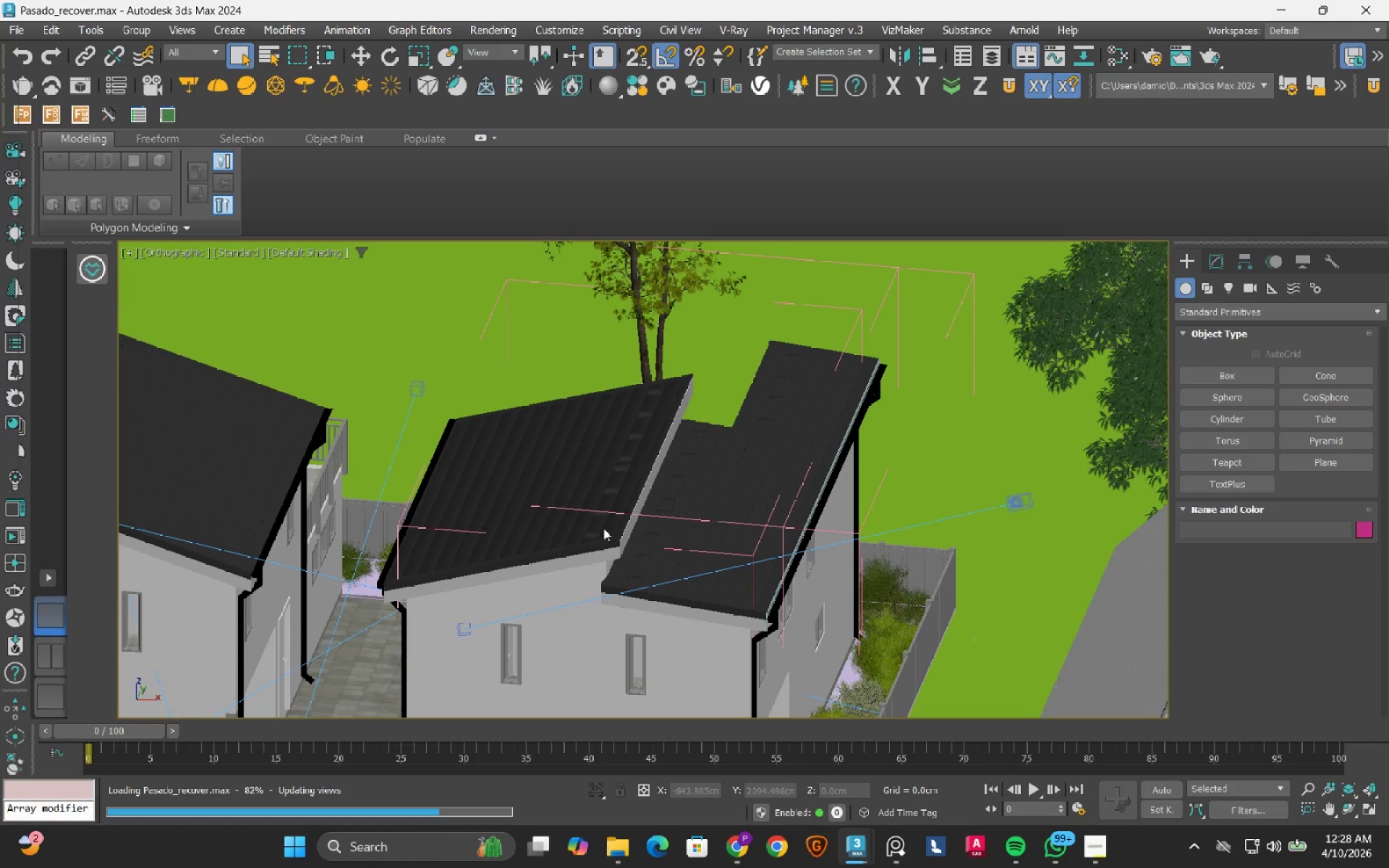 
scroll: coordinate [744, 454], scroll_direction: down, amount: 2.0
 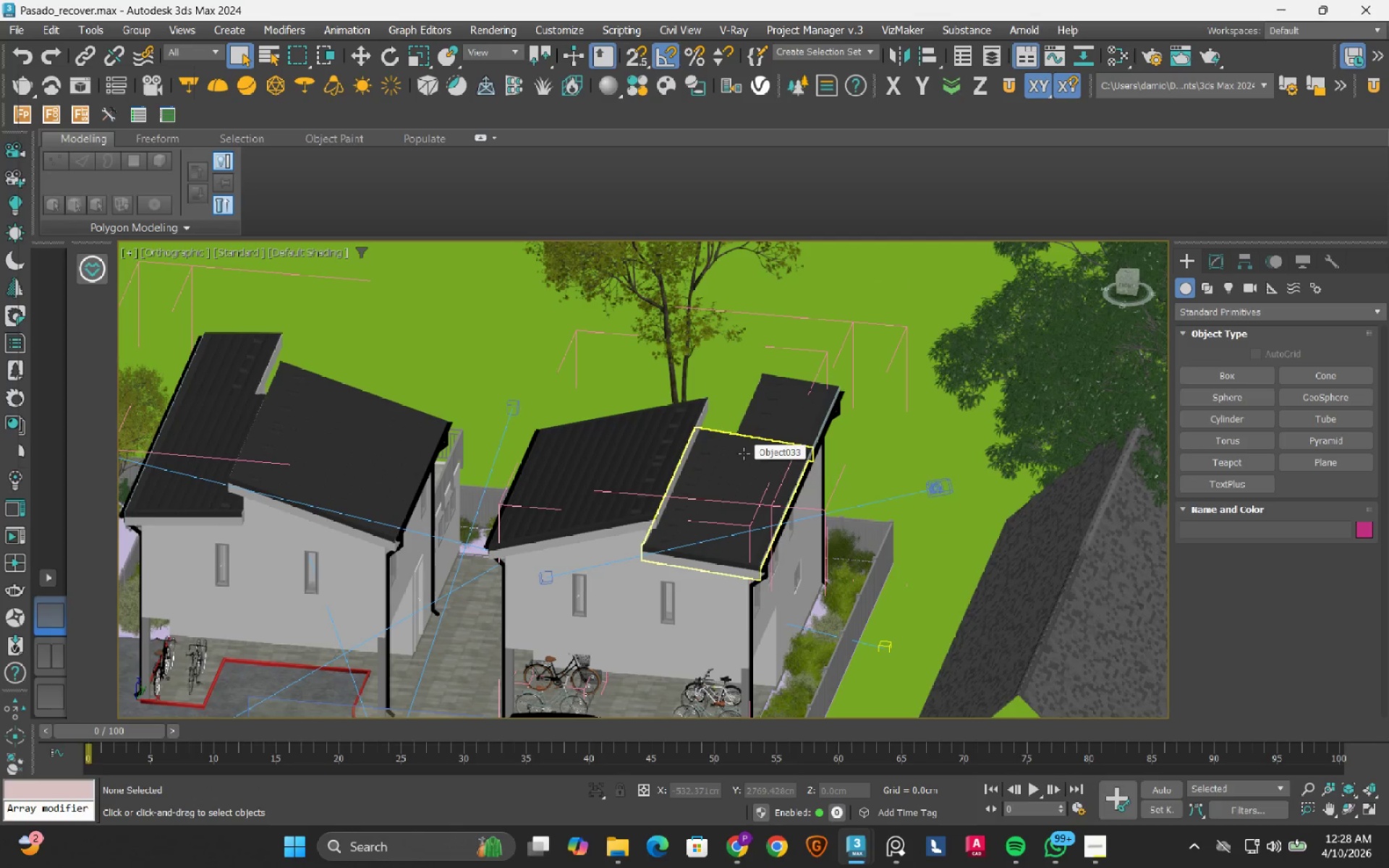 
left_click([744, 454])
 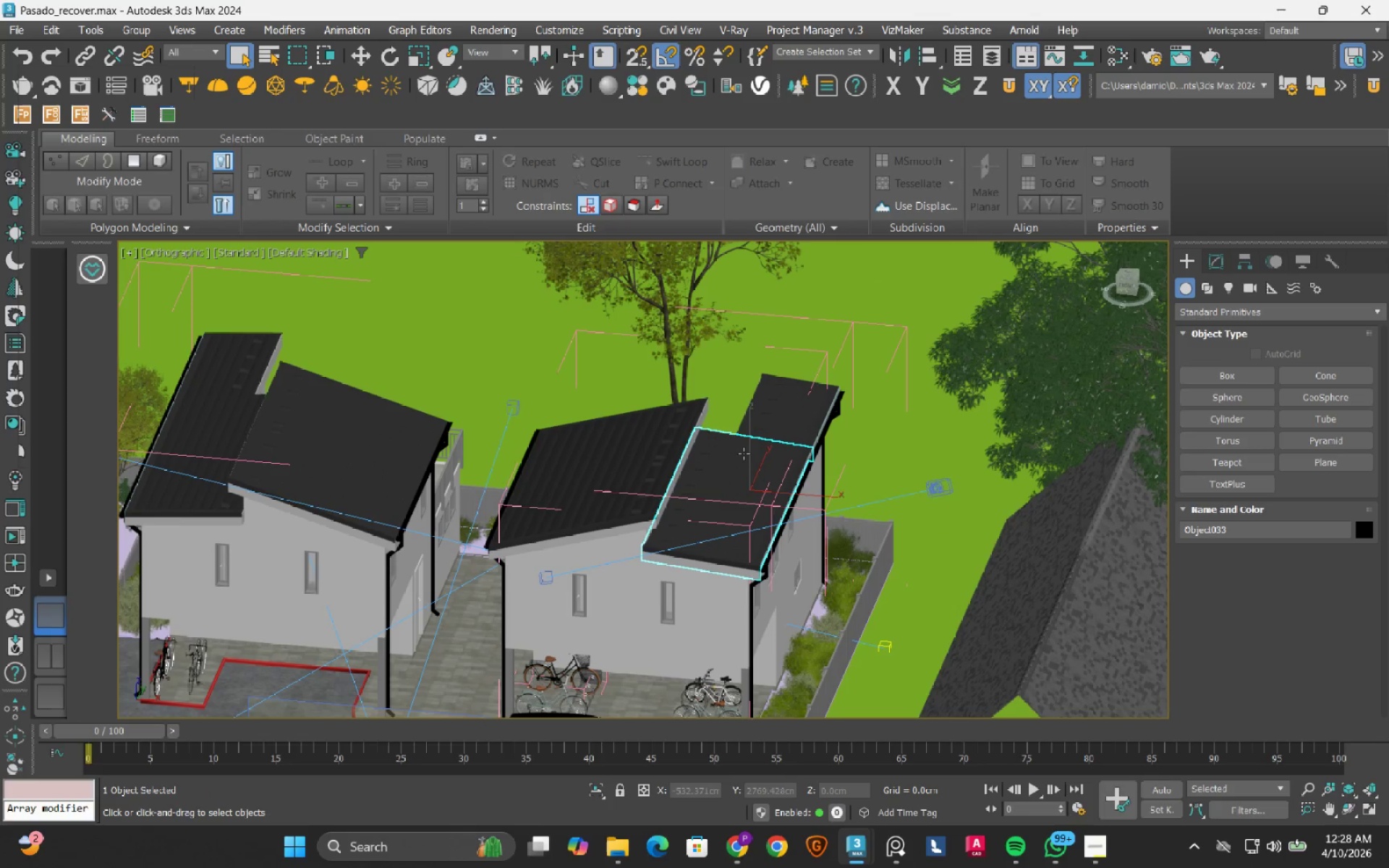 
hold_key(key=ControlLeft, duration=0.58)
 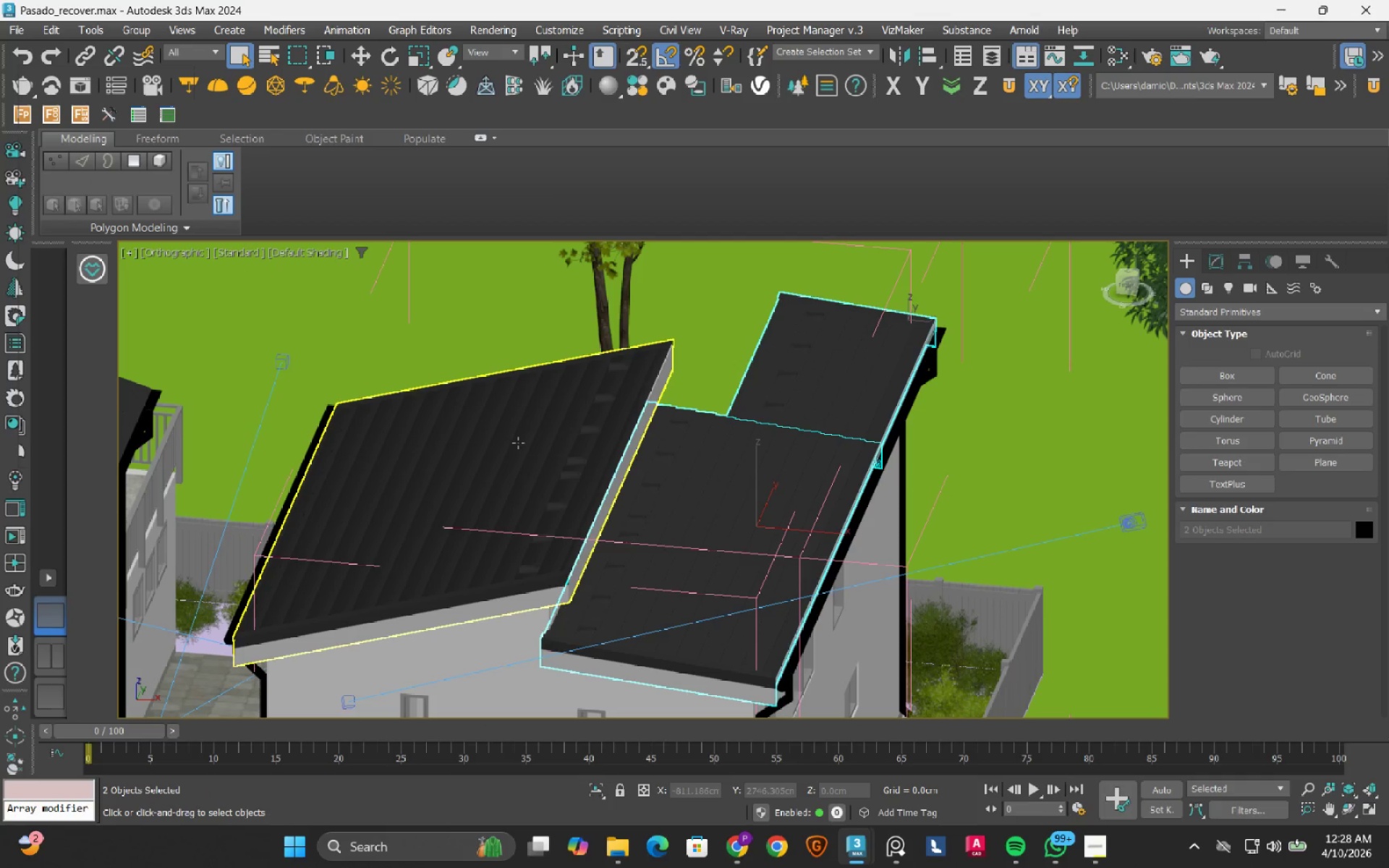 
scroll: coordinate [744, 454], scroll_direction: up, amount: 2.0
 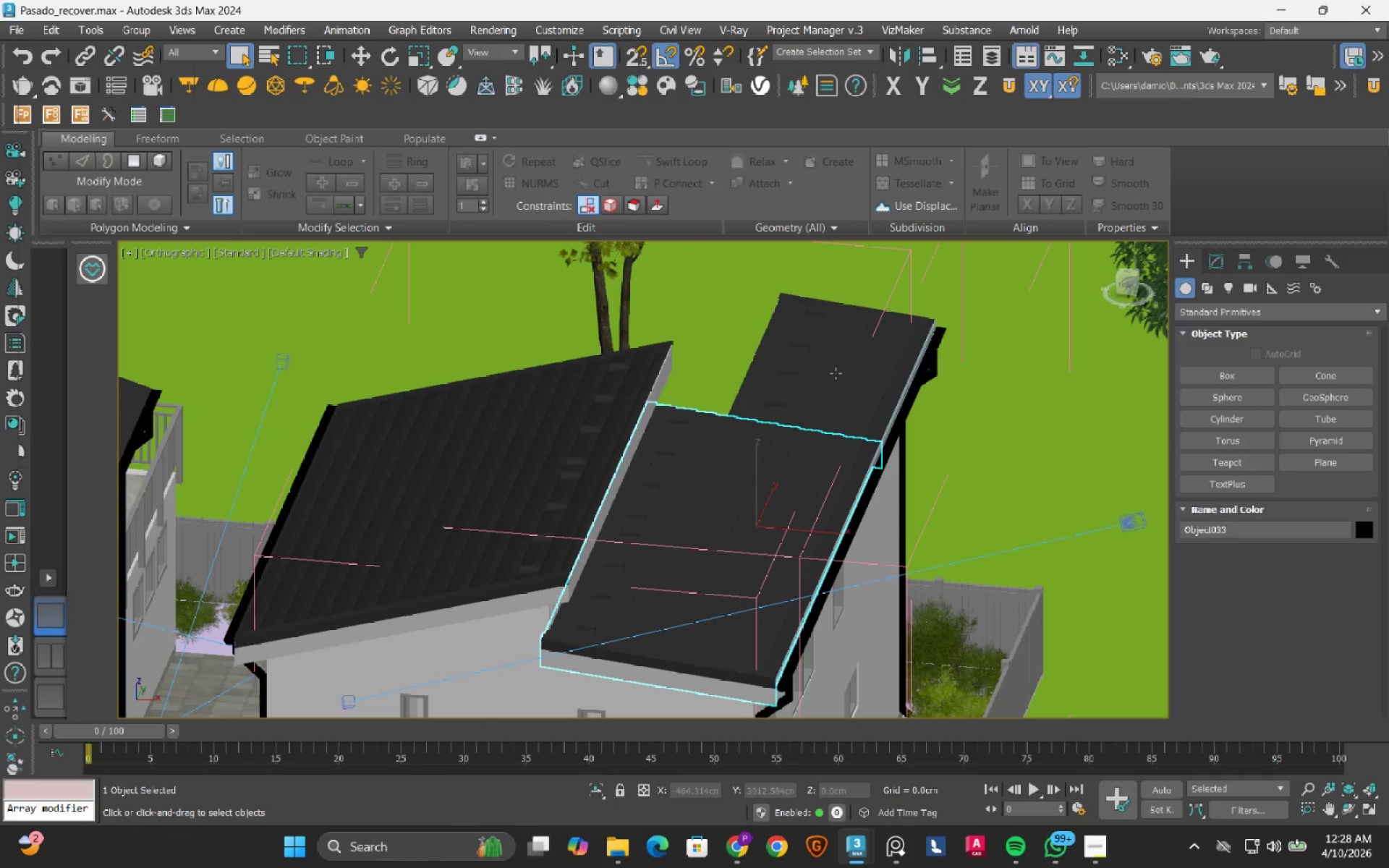 
left_click([836, 373])
 